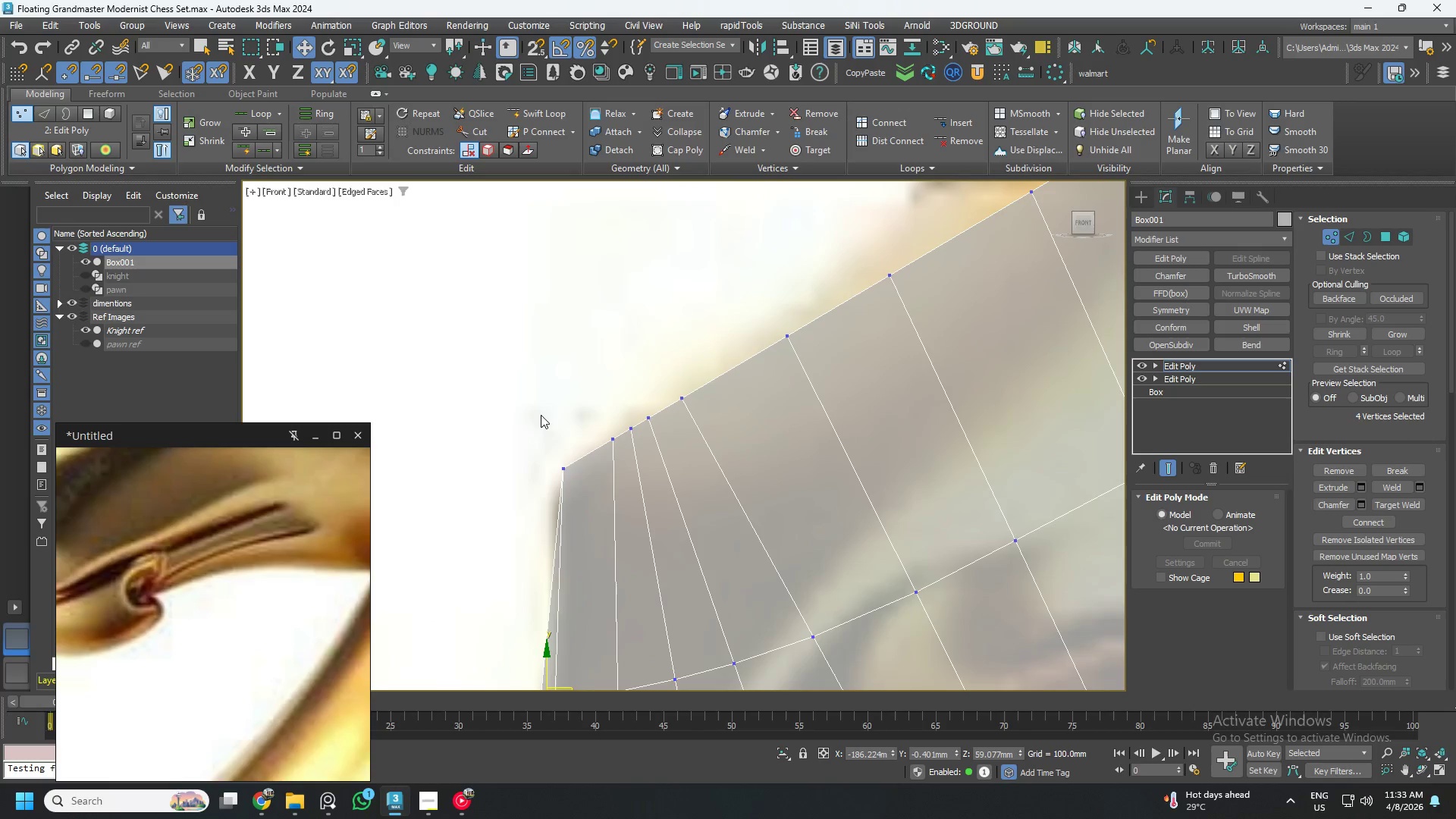 
left_click_drag(start_coordinate=[526, 414], to_coordinate=[599, 509])
 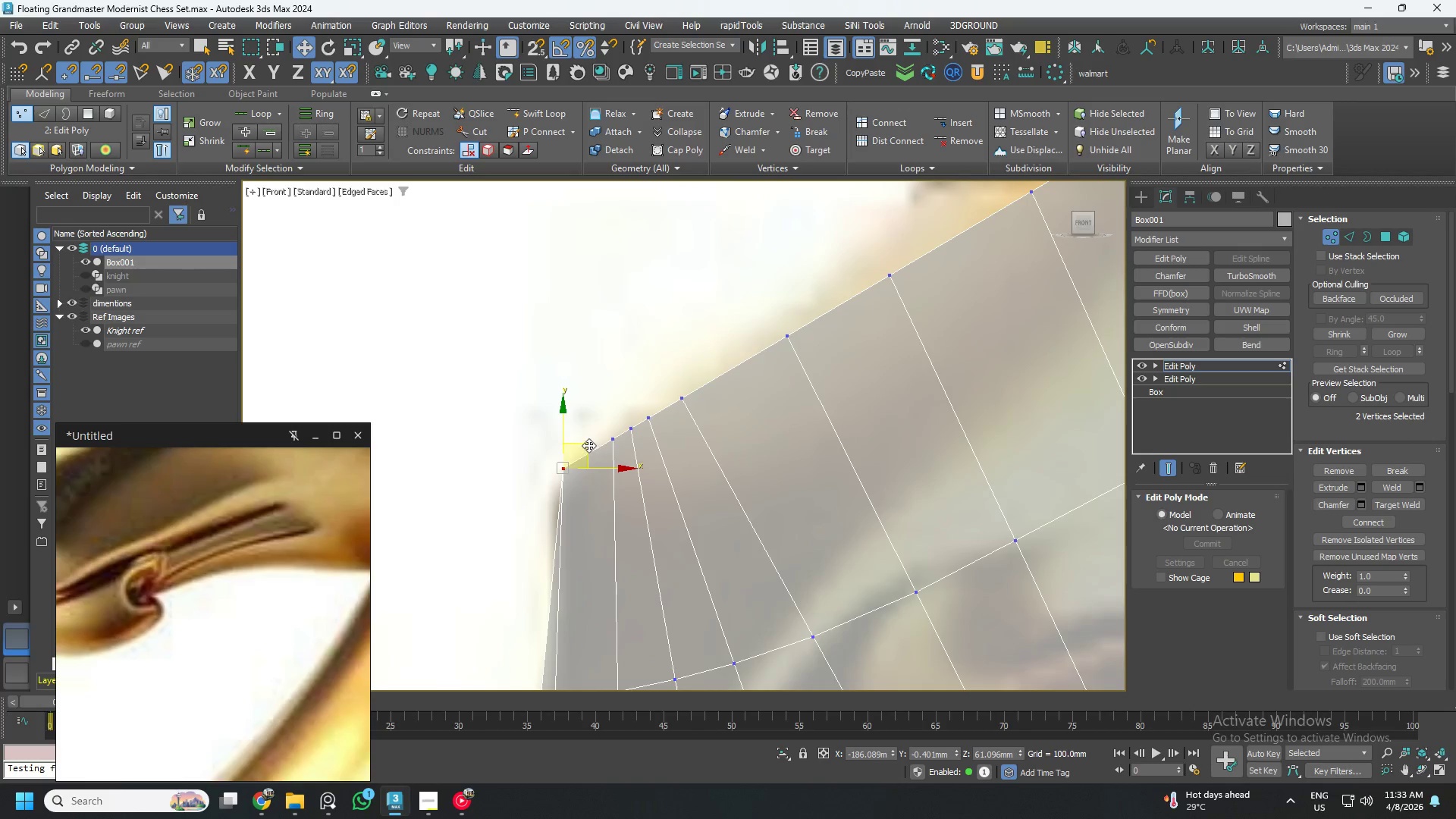 
left_click_drag(start_coordinate=[585, 445], to_coordinate=[571, 476])
 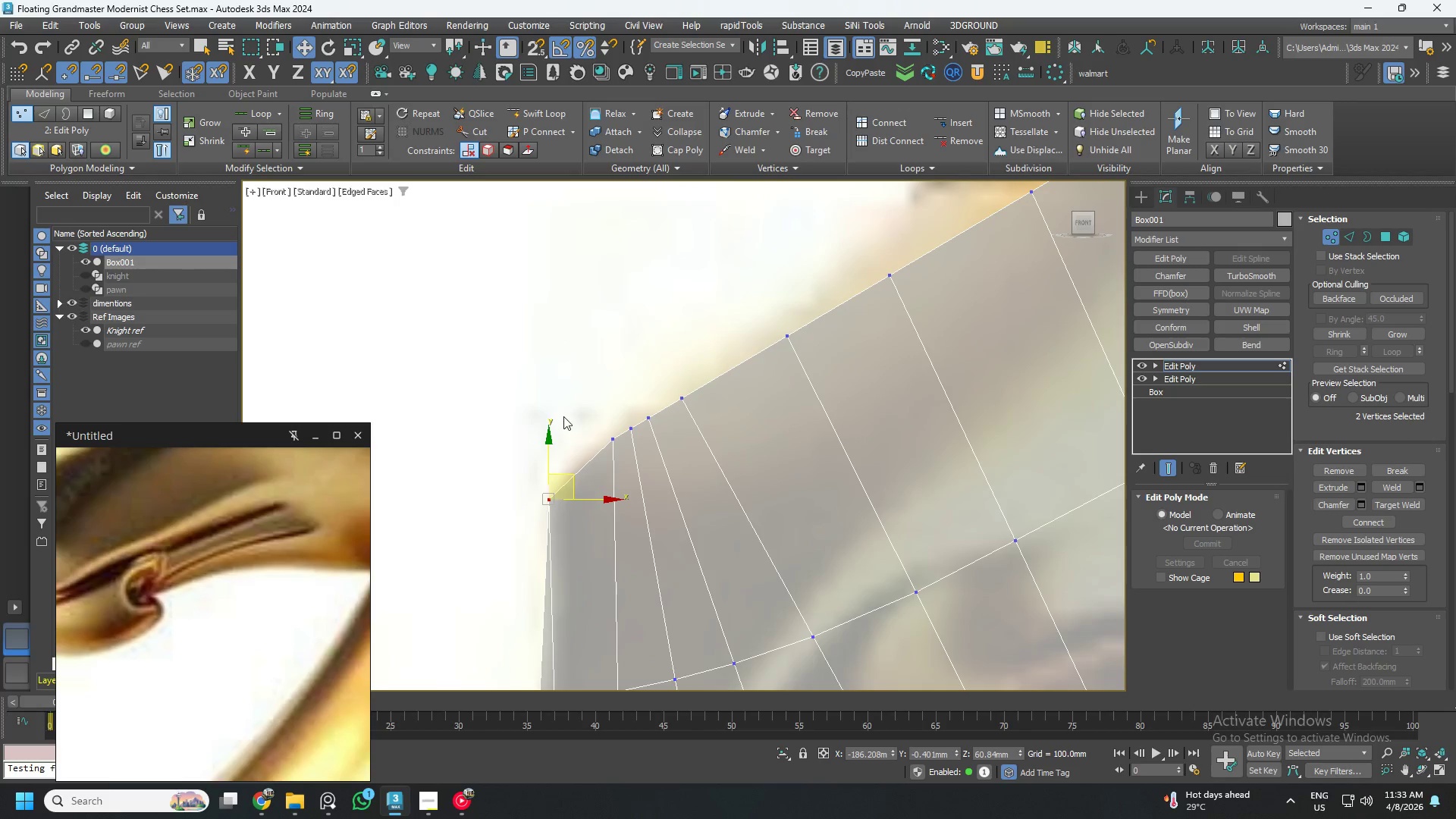 
left_click_drag(start_coordinate=[563, 416], to_coordinate=[629, 466])
 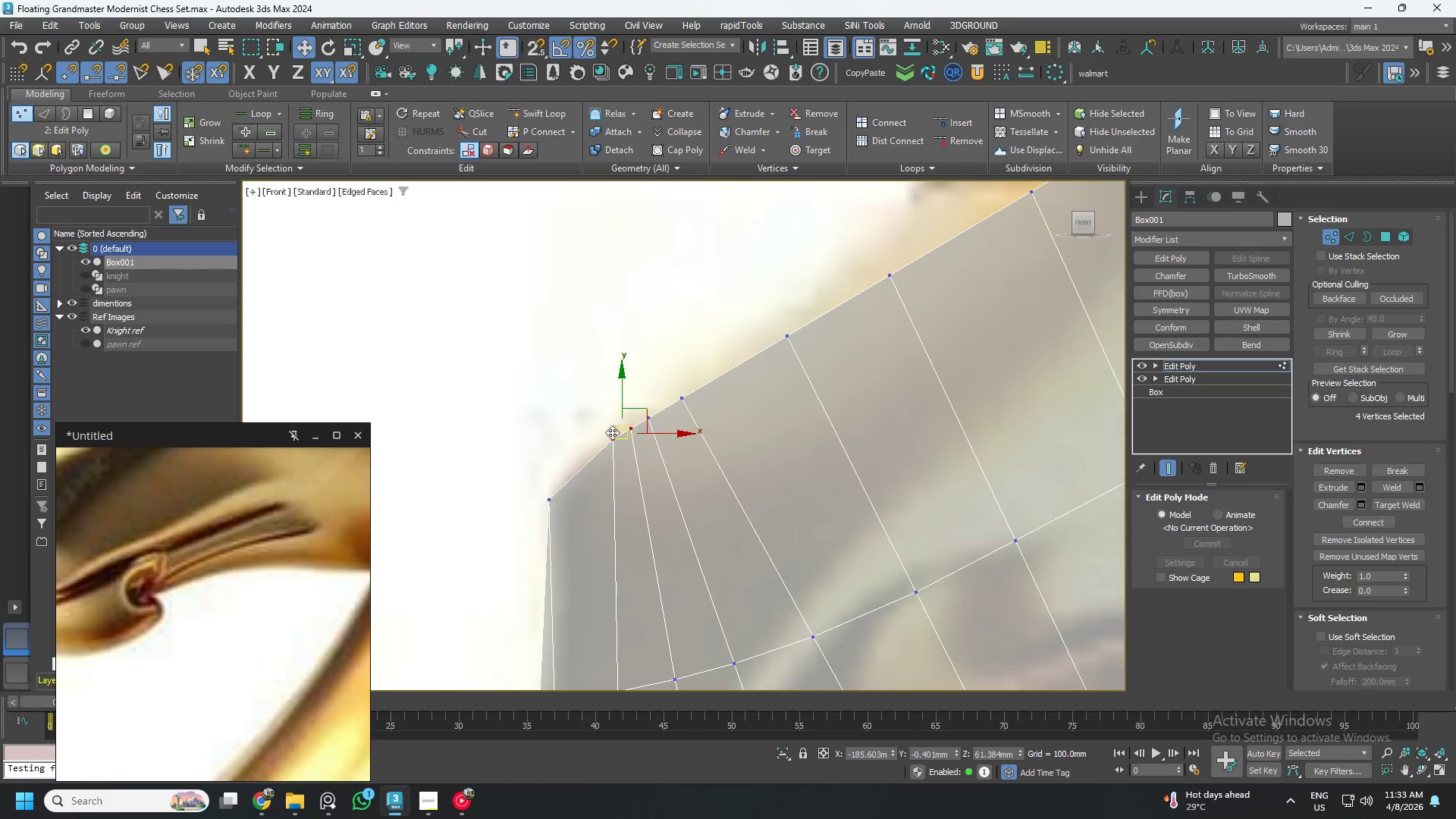 
left_click_drag(start_coordinate=[559, 419], to_coordinate=[638, 503])
 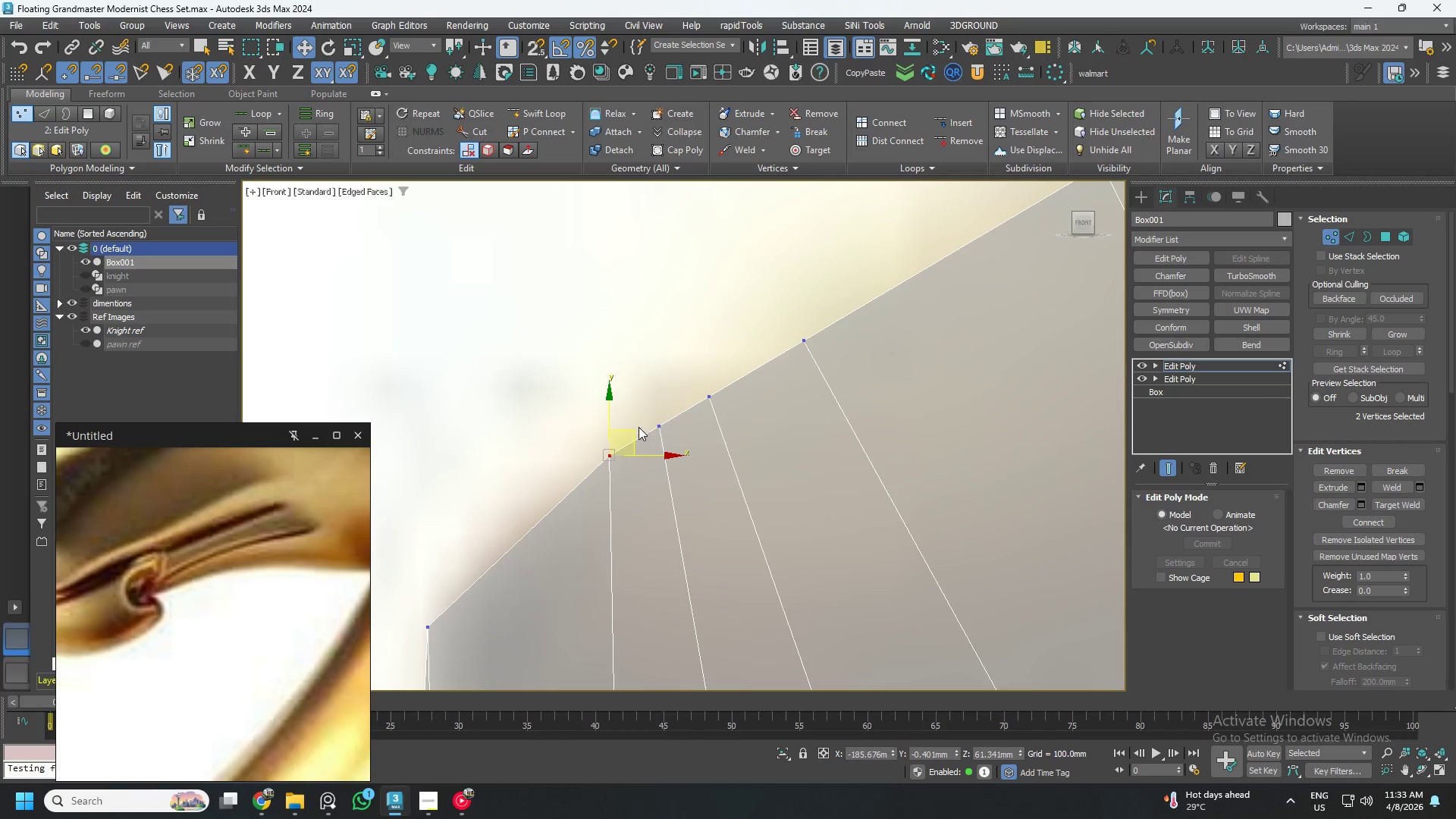 
scroll: coordinate [614, 432], scroll_direction: up, amount: 3.0
 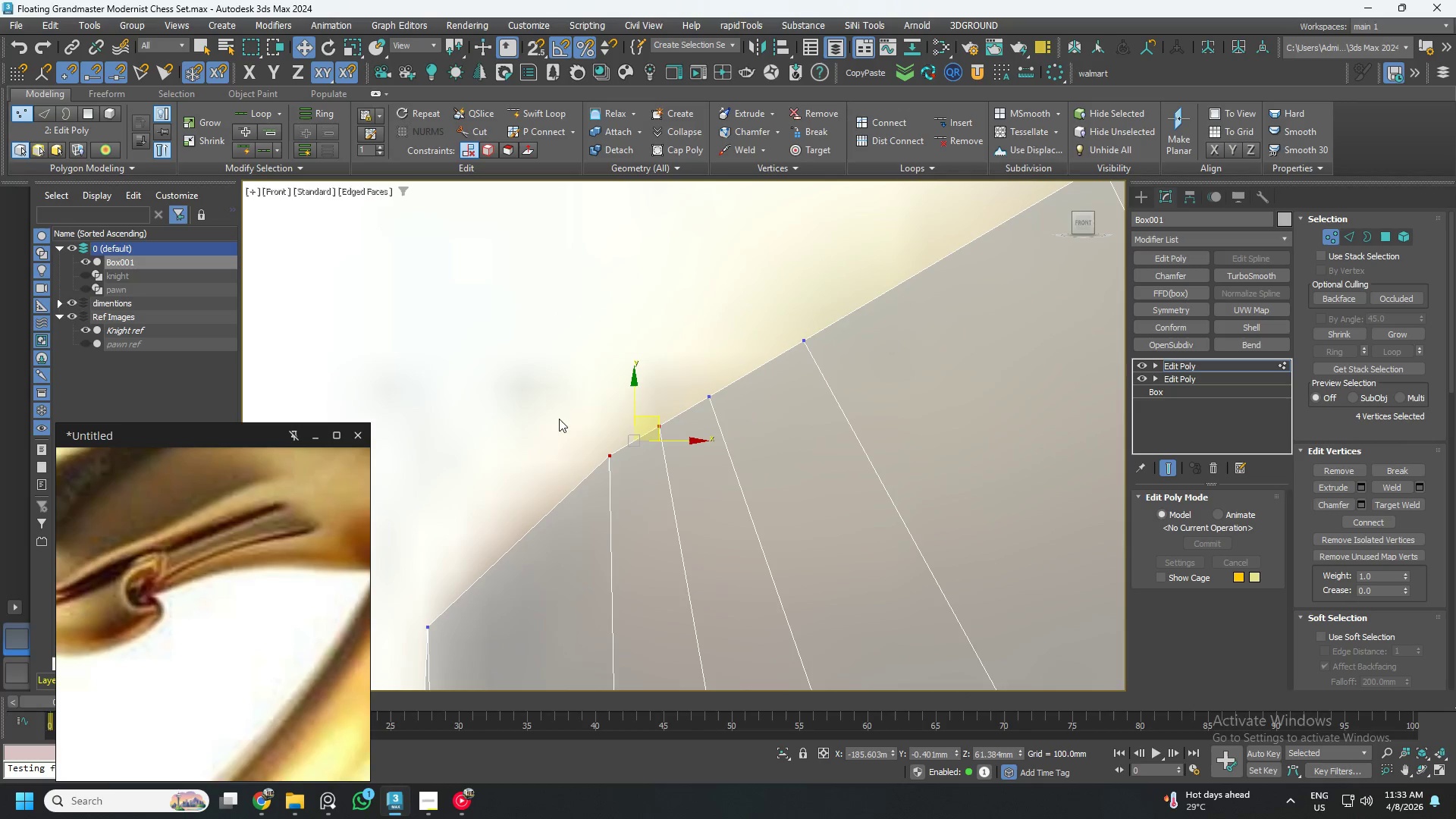 
left_click_drag(start_coordinate=[635, 427], to_coordinate=[608, 409])
 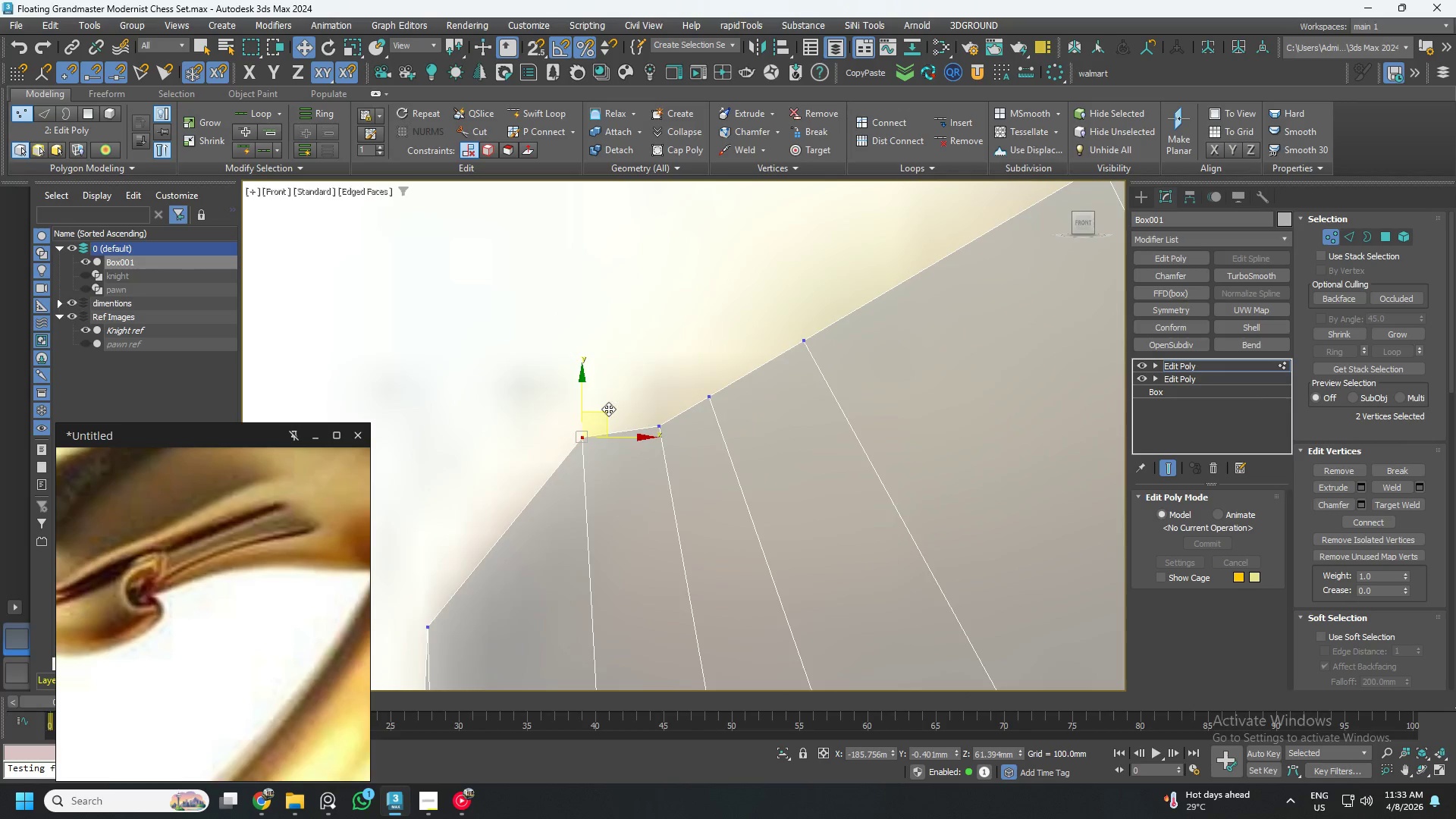 
scroll: coordinate [682, 496], scroll_direction: down, amount: 7.0
 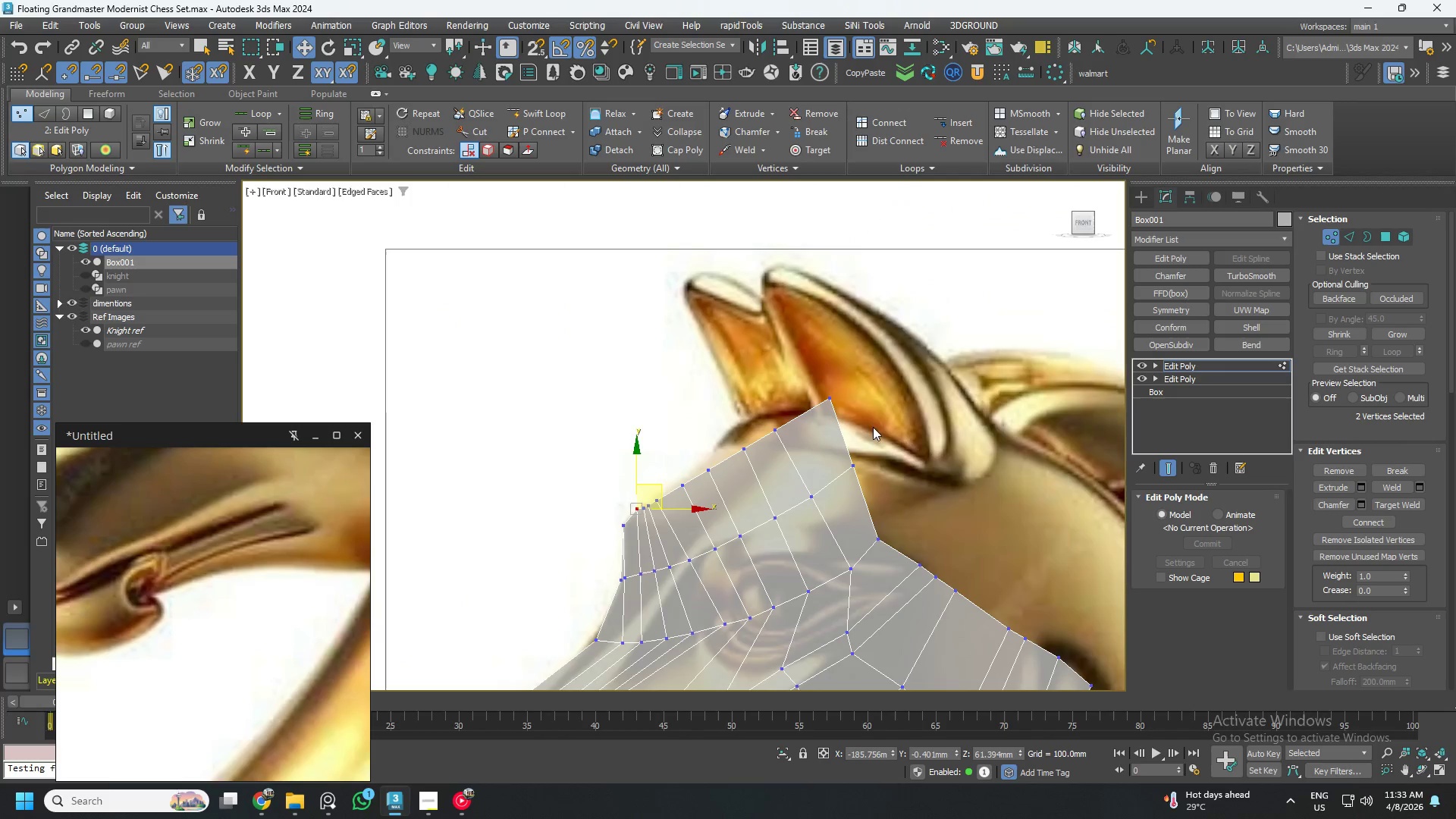 
left_click_drag(start_coordinate=[830, 356], to_coordinate=[726, 447])
 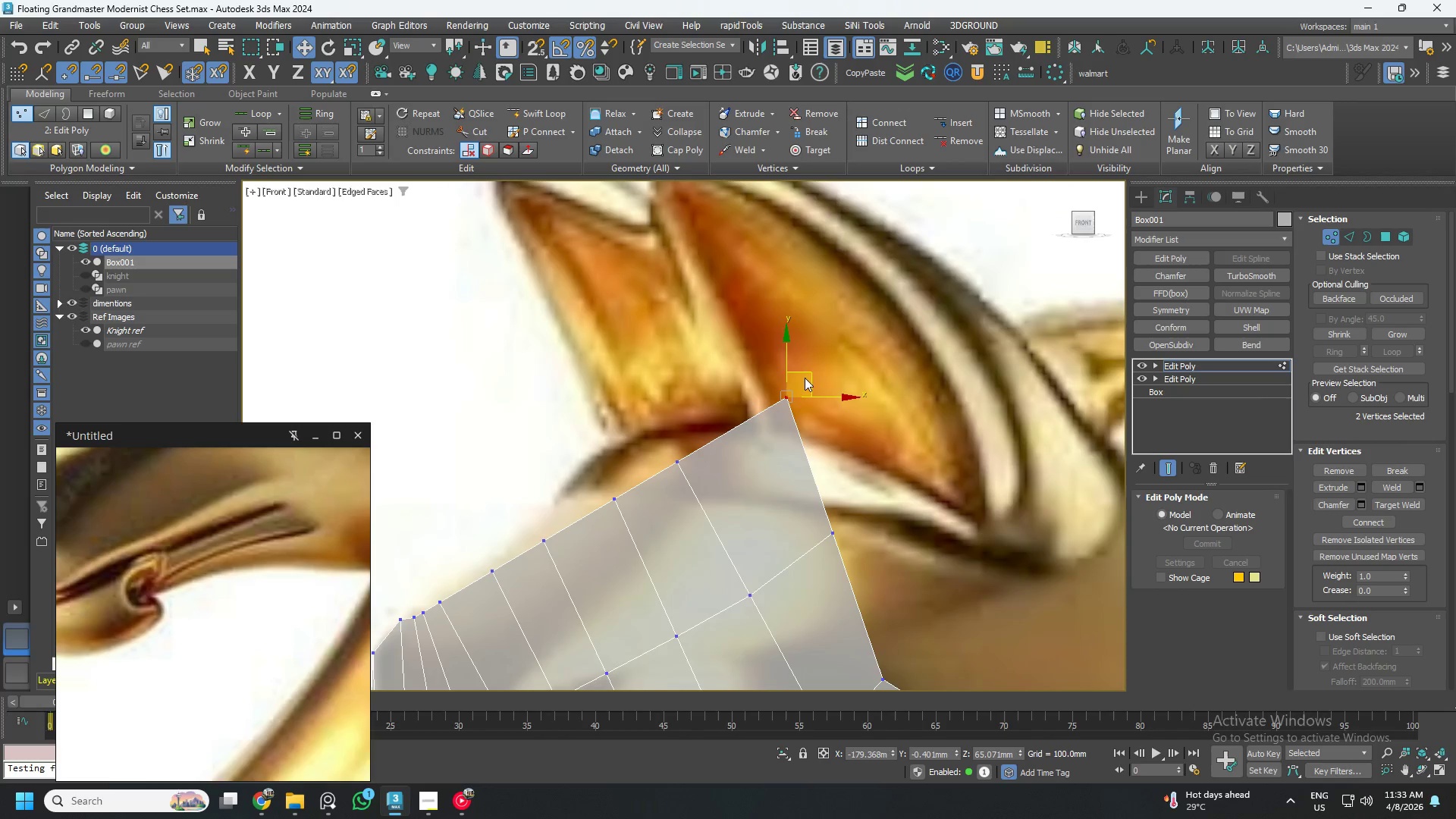 
scroll: coordinate [873, 397], scroll_direction: up, amount: 2.0
 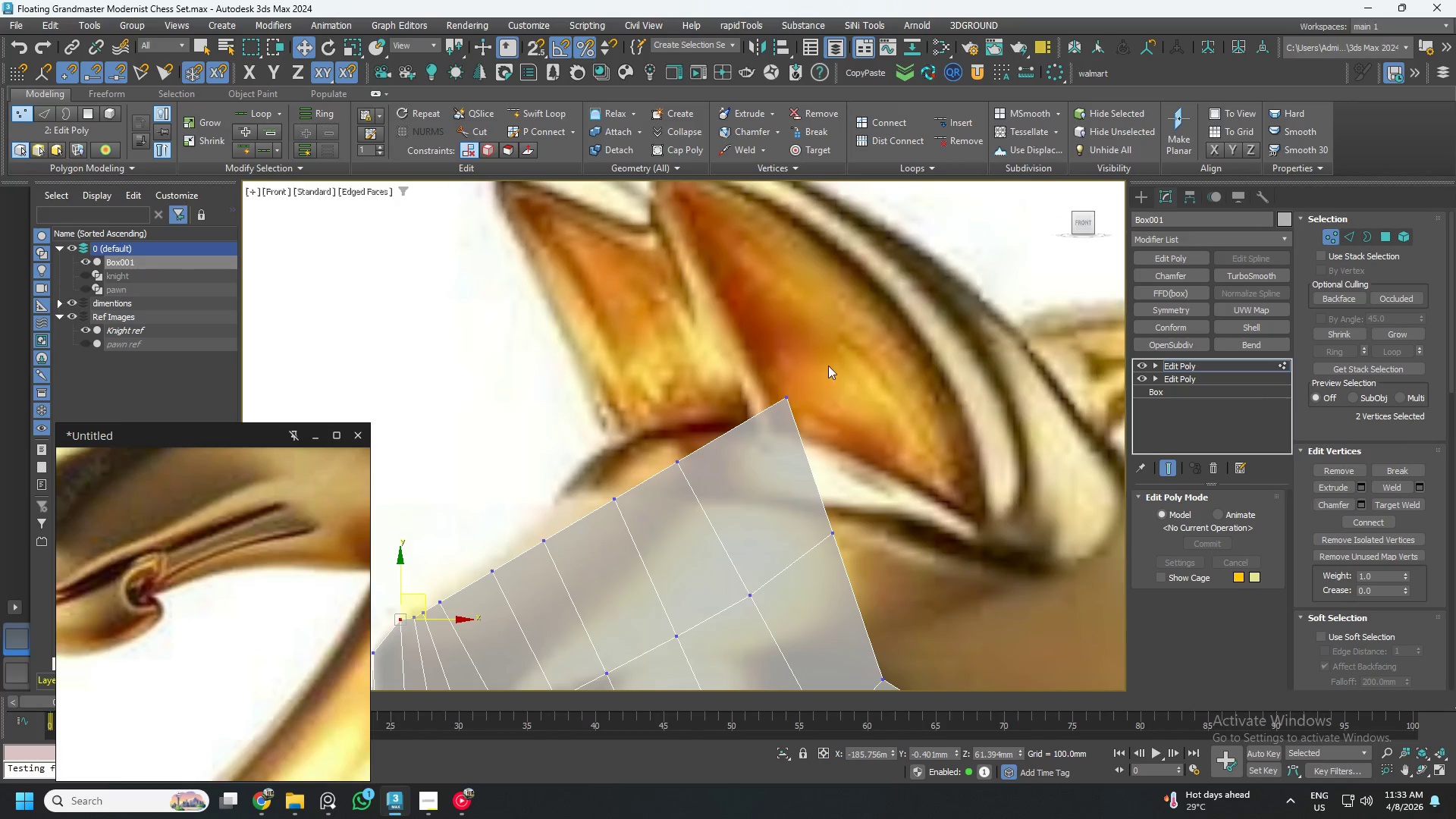 
left_click_drag(start_coordinate=[808, 373], to_coordinate=[855, 402])
 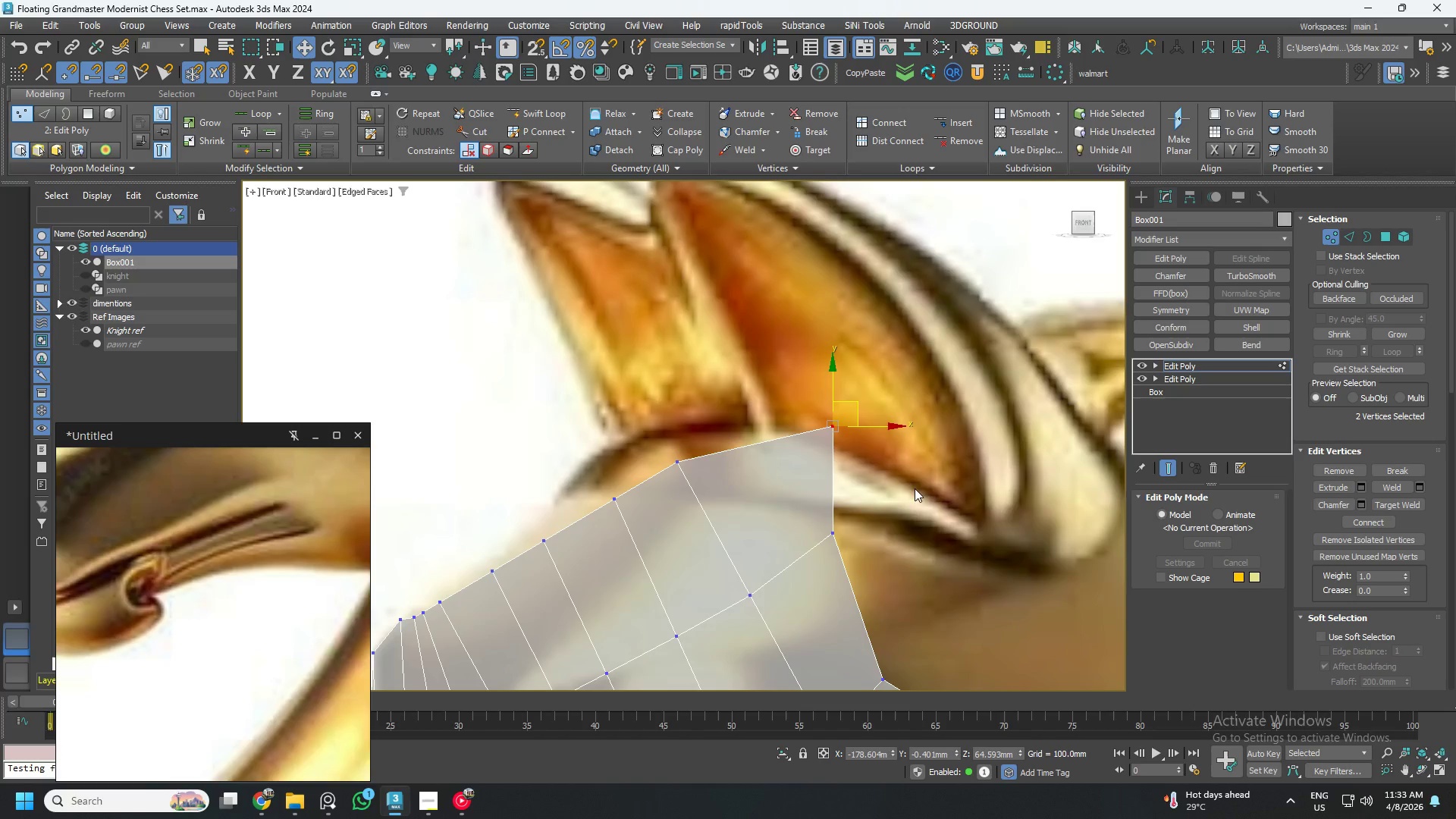 
left_click_drag(start_coordinate=[916, 488], to_coordinate=[799, 587])
 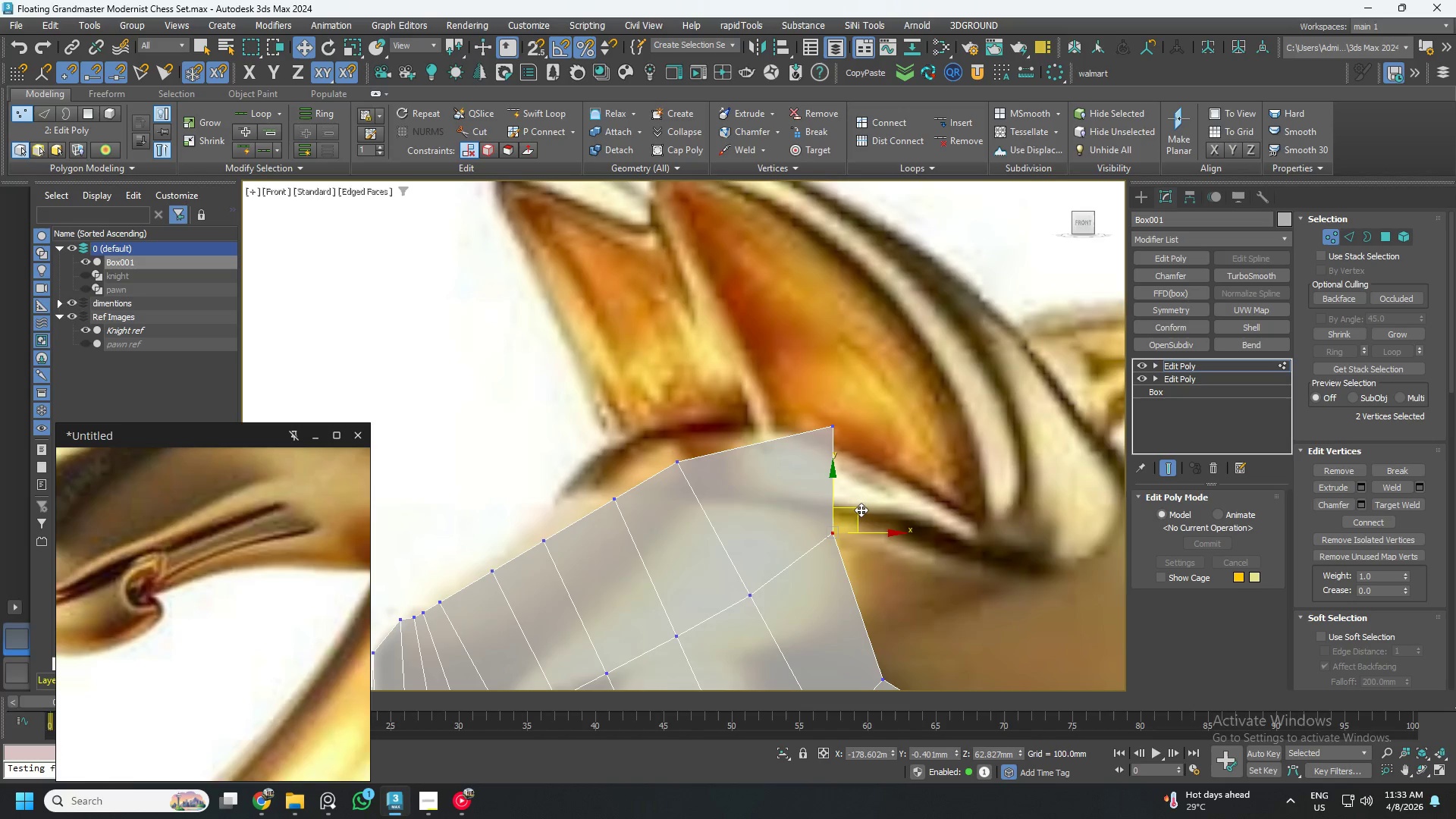 
left_click_drag(start_coordinate=[861, 509], to_coordinate=[927, 457])
 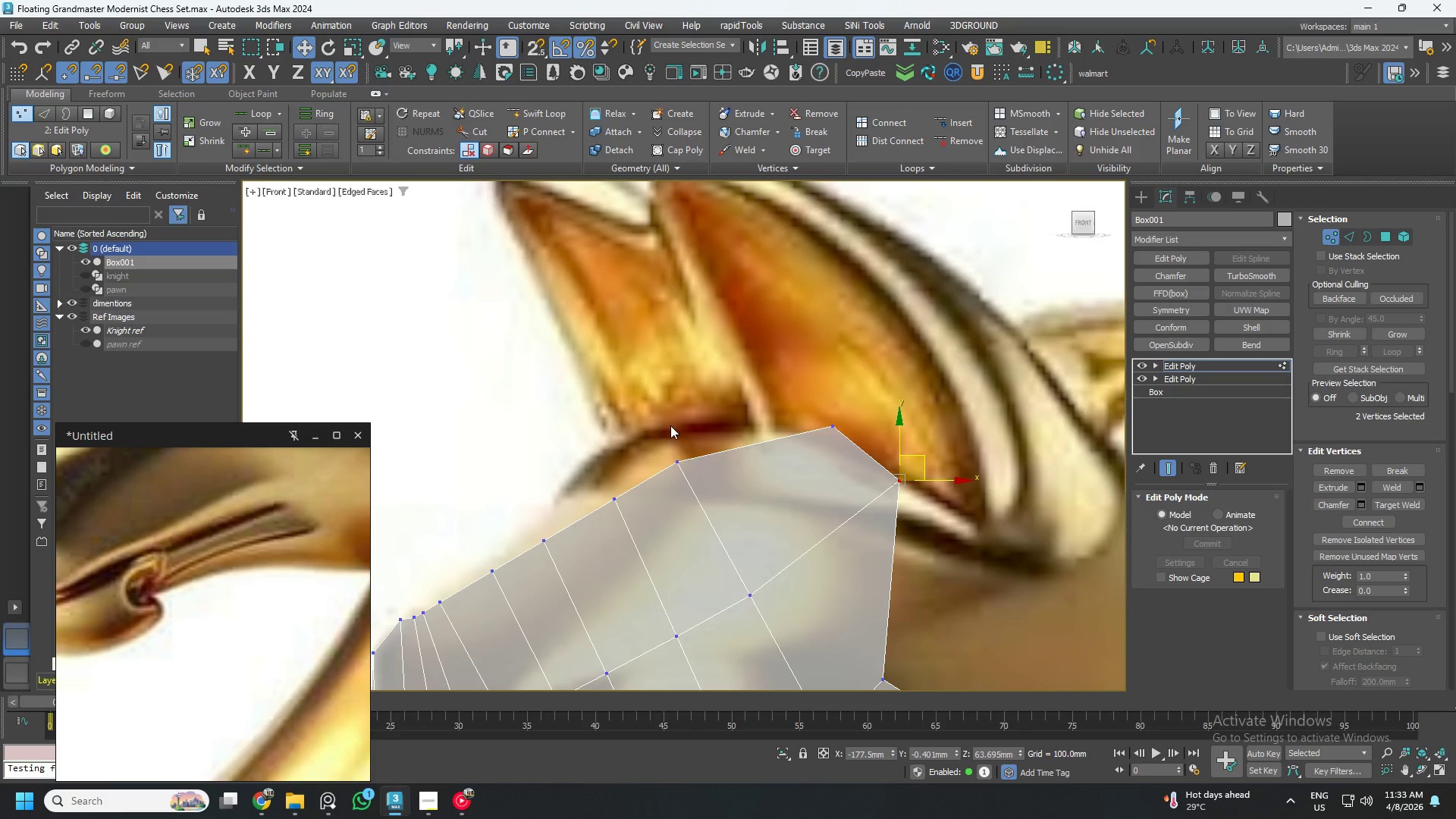 
left_click_drag(start_coordinate=[665, 419], to_coordinate=[717, 492])
 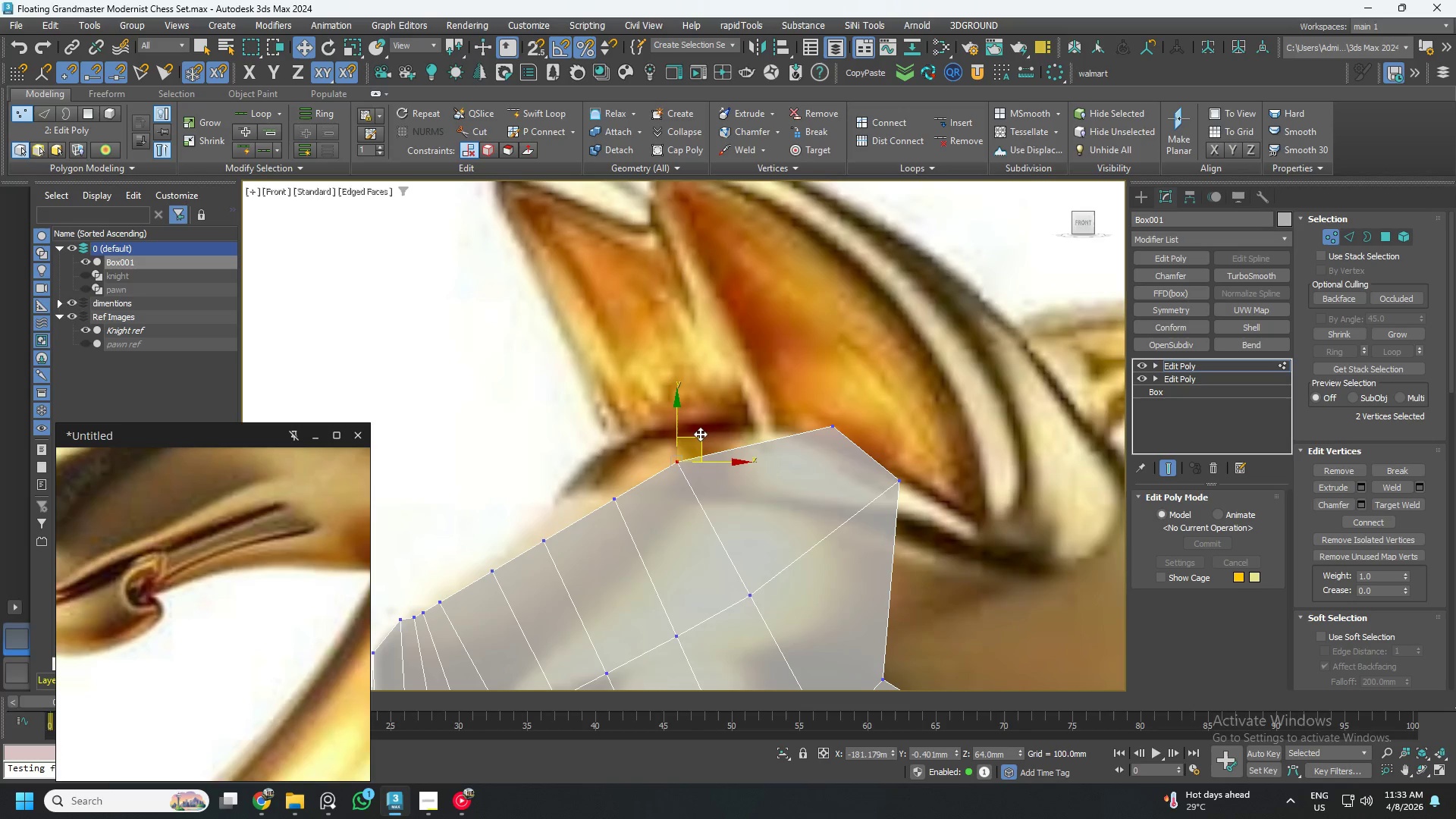 
left_click_drag(start_coordinate=[700, 434], to_coordinate=[746, 397])
 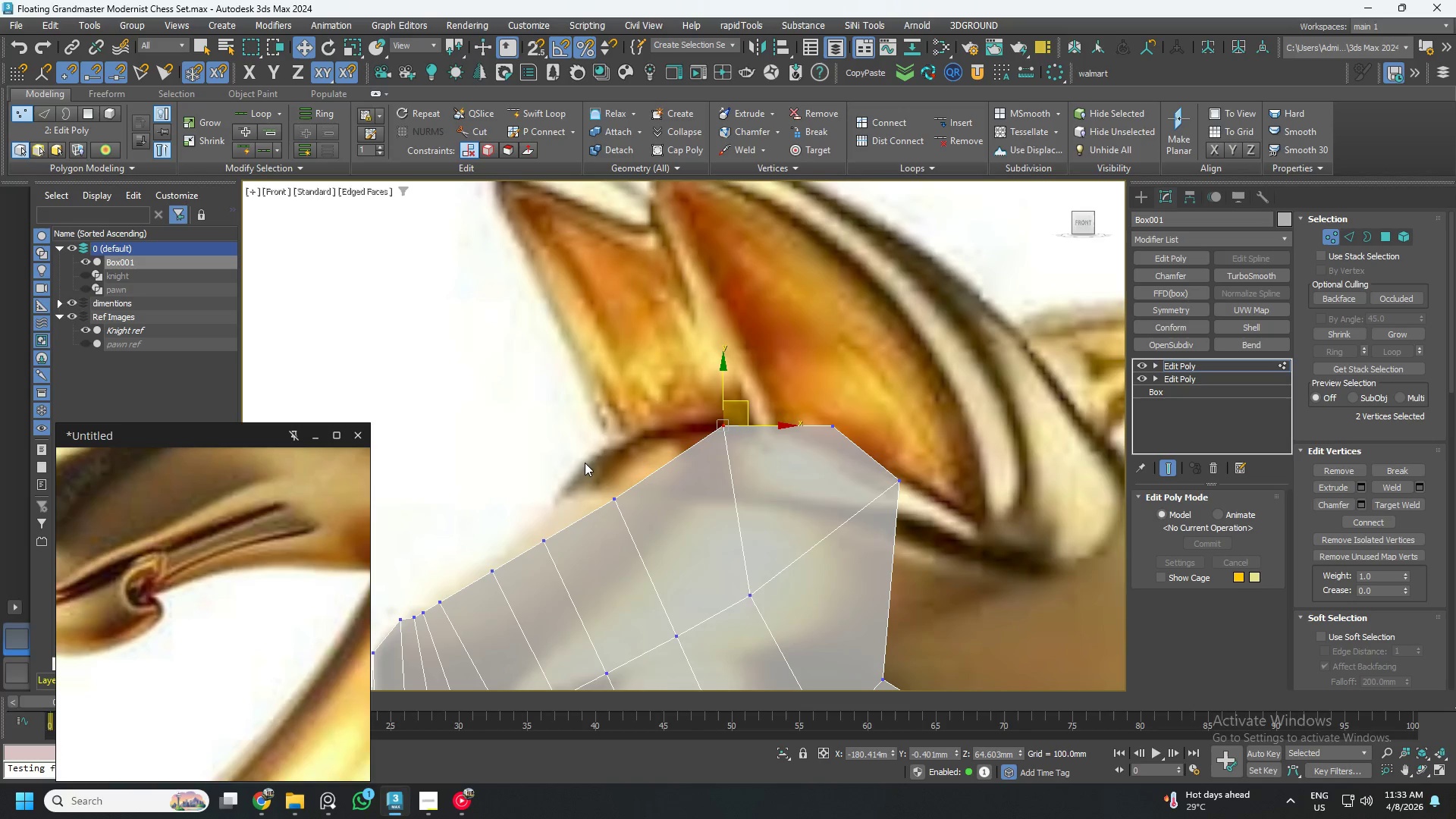 
left_click_drag(start_coordinate=[583, 463], to_coordinate=[662, 522])
 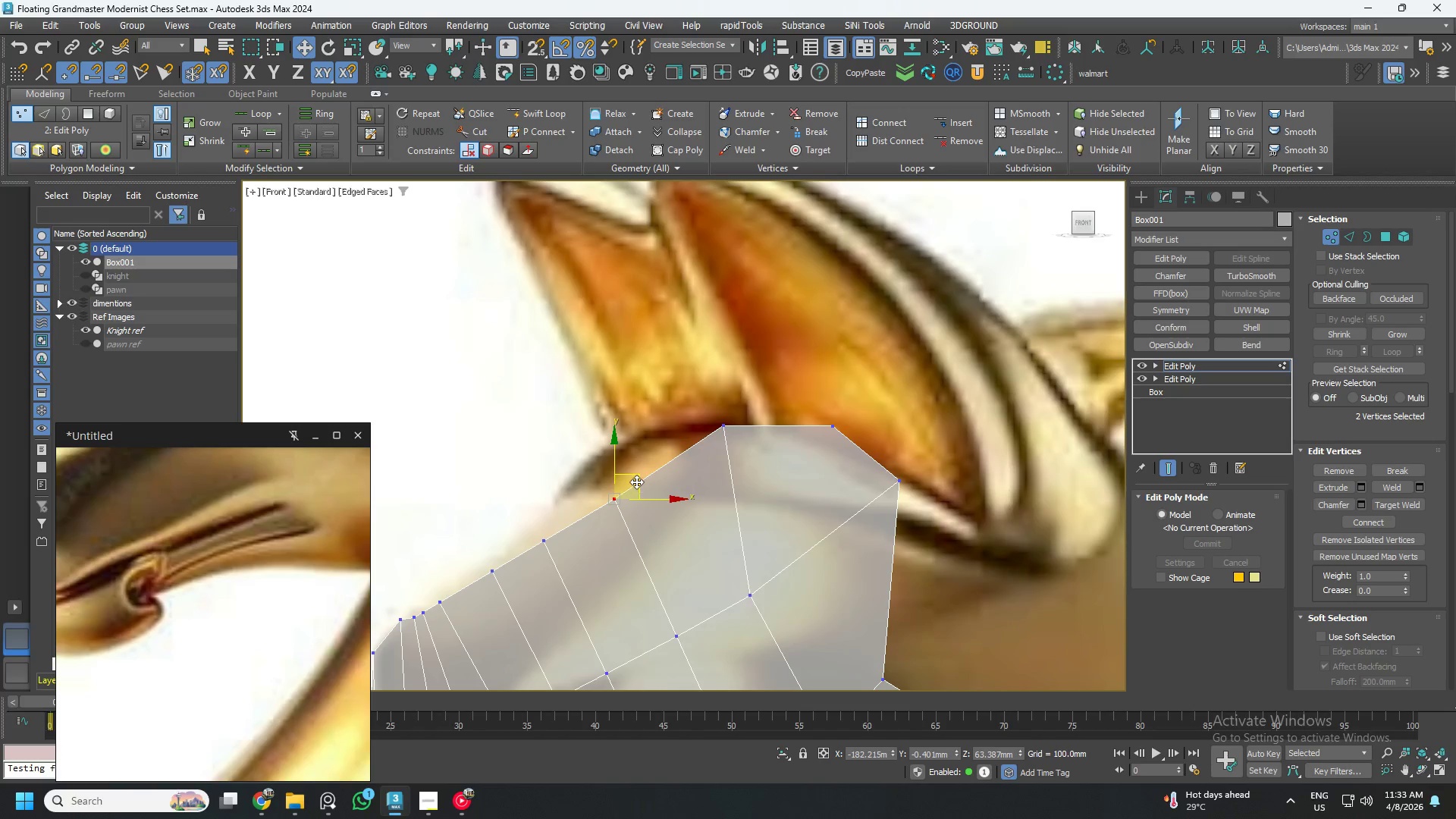 
left_click_drag(start_coordinate=[635, 481], to_coordinate=[650, 416])
 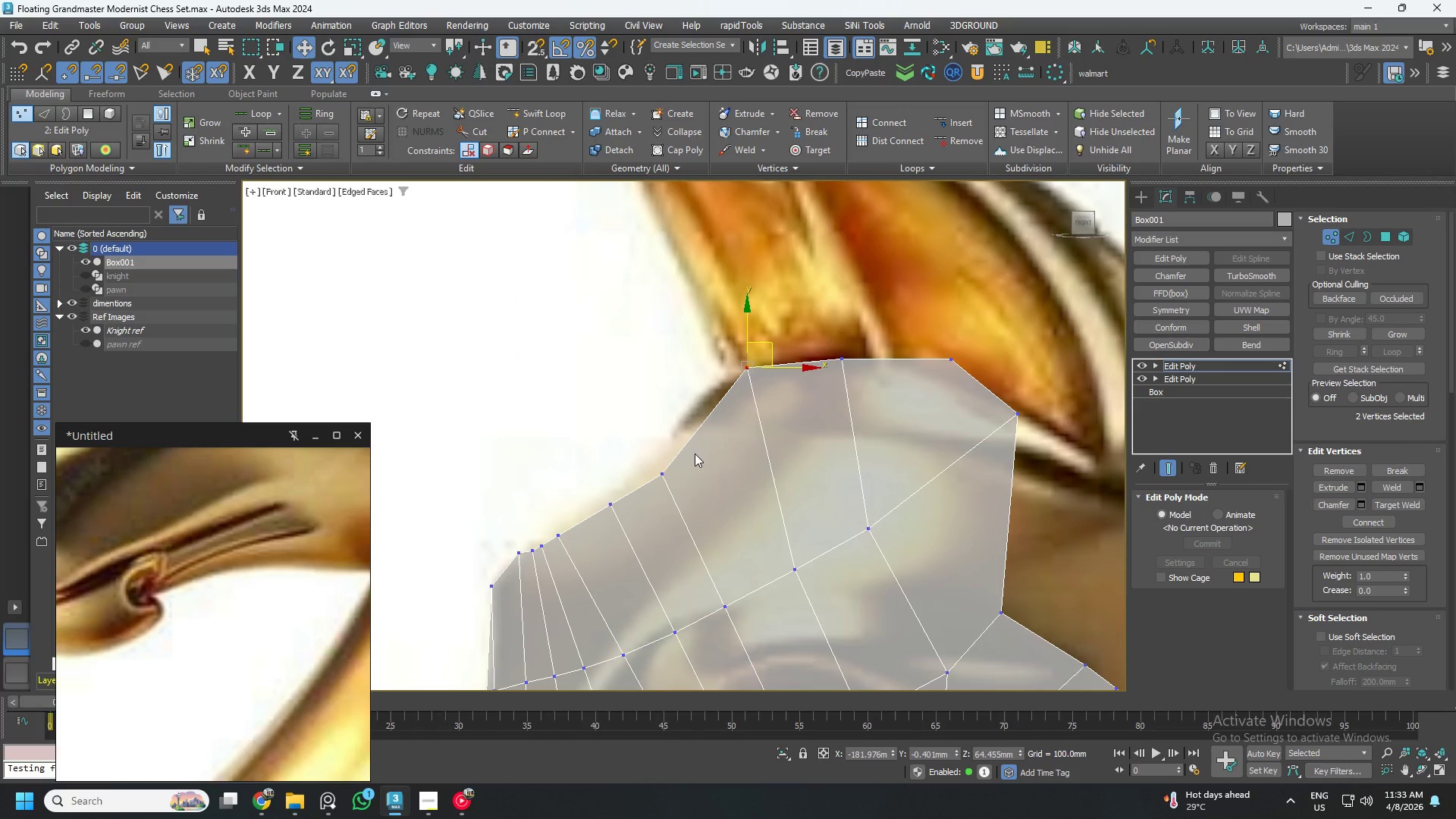 
left_click_drag(start_coordinate=[642, 438], to_coordinate=[701, 515])
 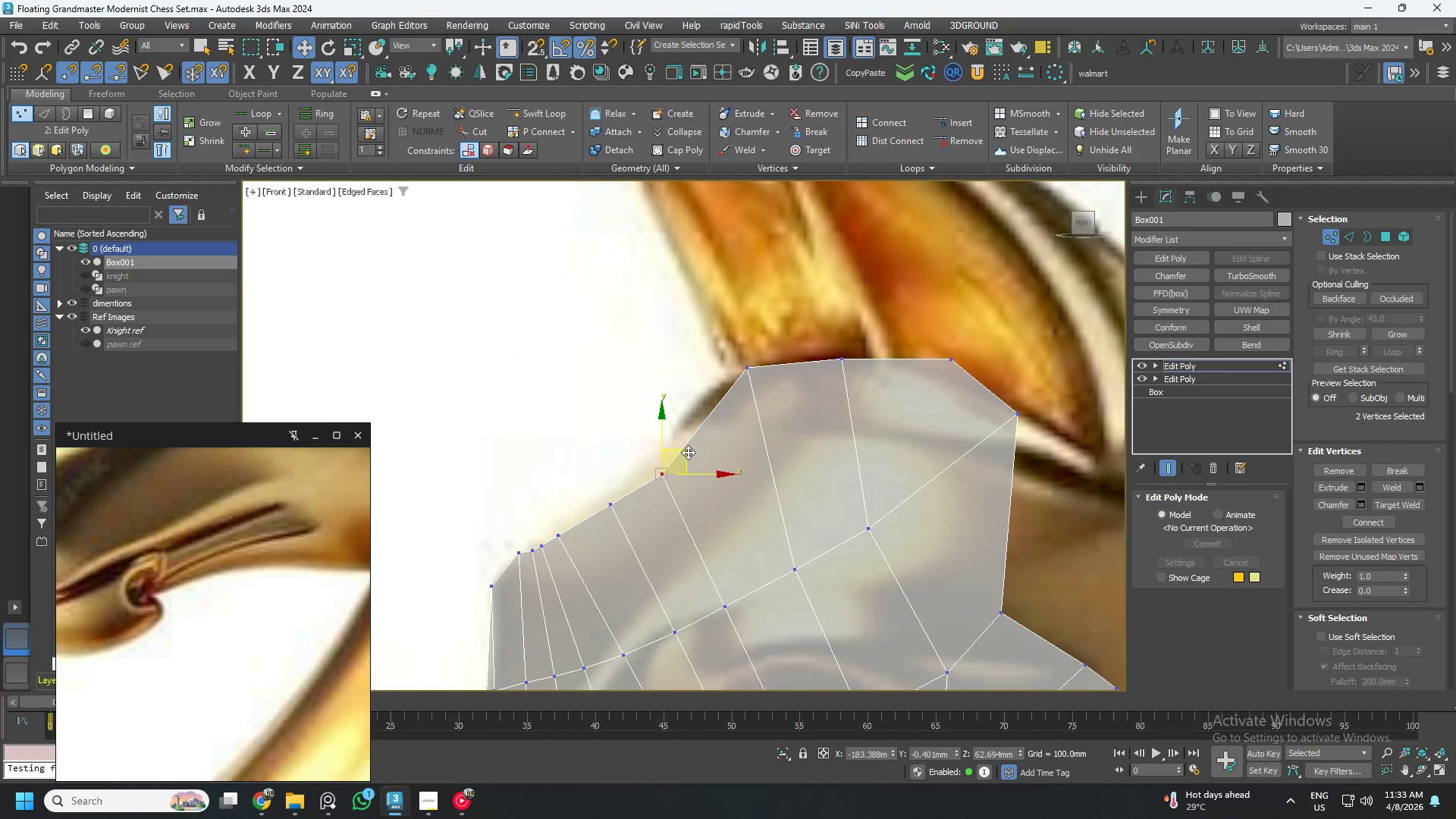 
left_click_drag(start_coordinate=[686, 452], to_coordinate=[717, 381])
 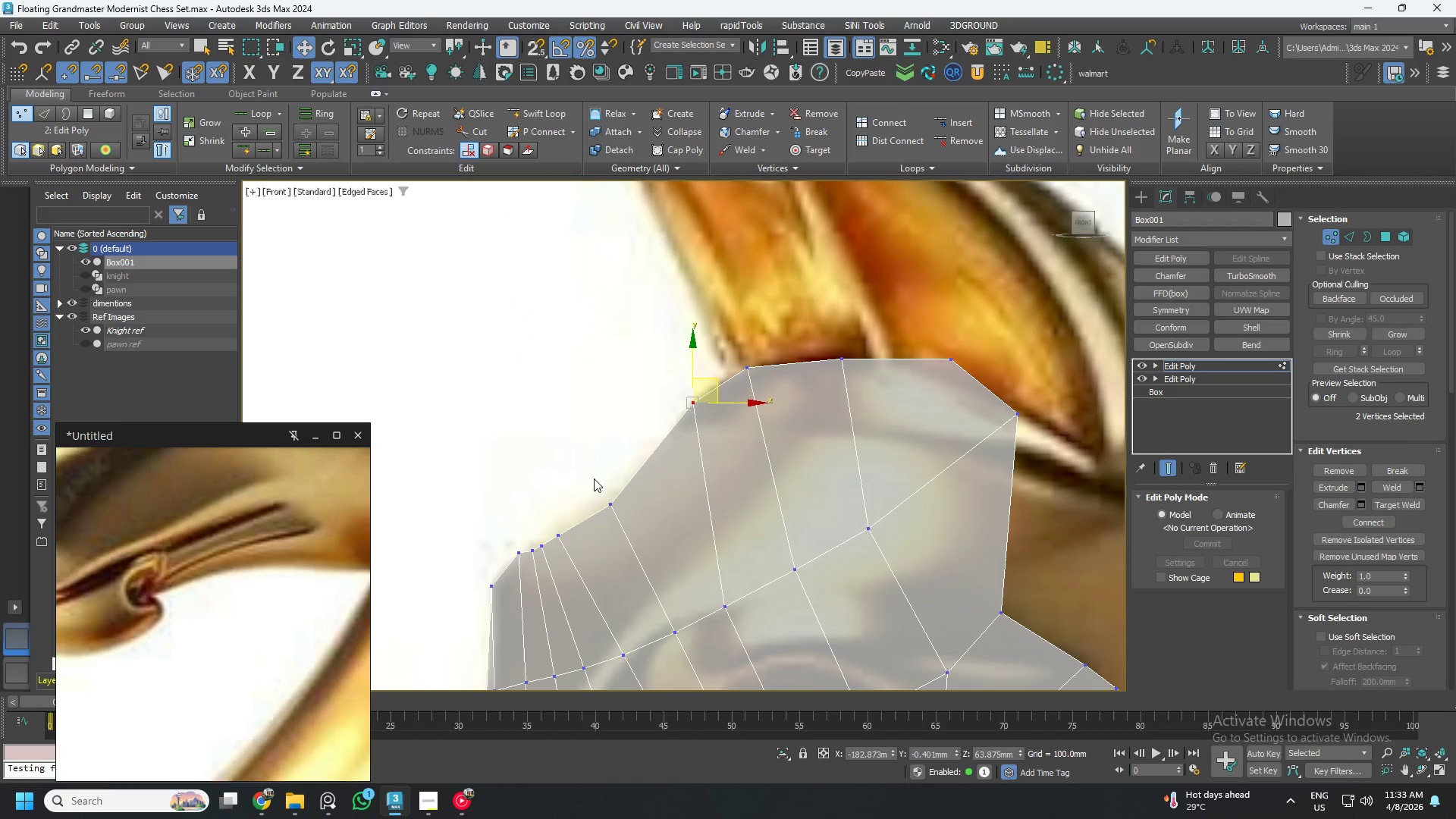 
left_click_drag(start_coordinate=[593, 478], to_coordinate=[636, 523])
 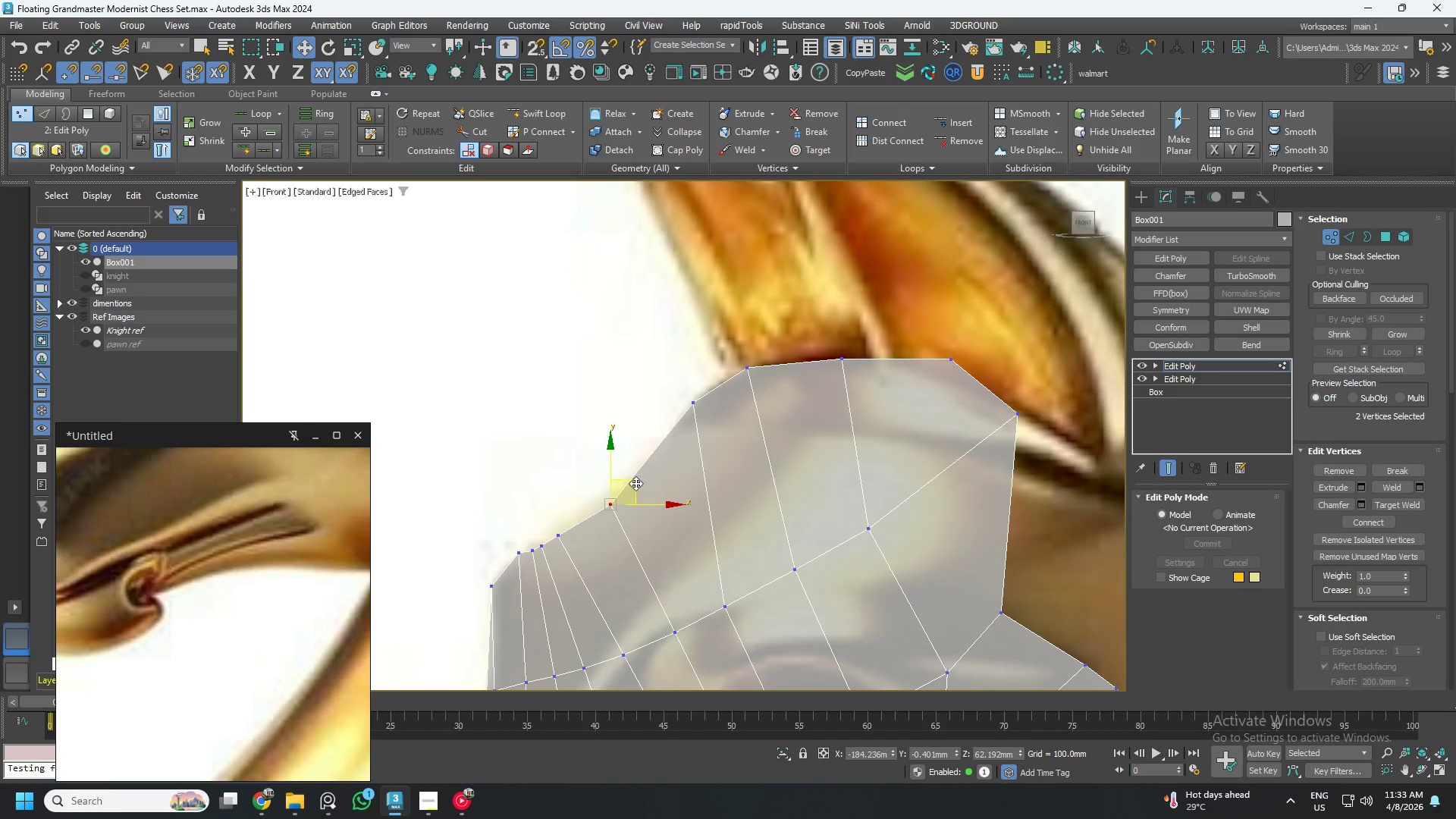 
left_click_drag(start_coordinate=[633, 483], to_coordinate=[690, 434])
 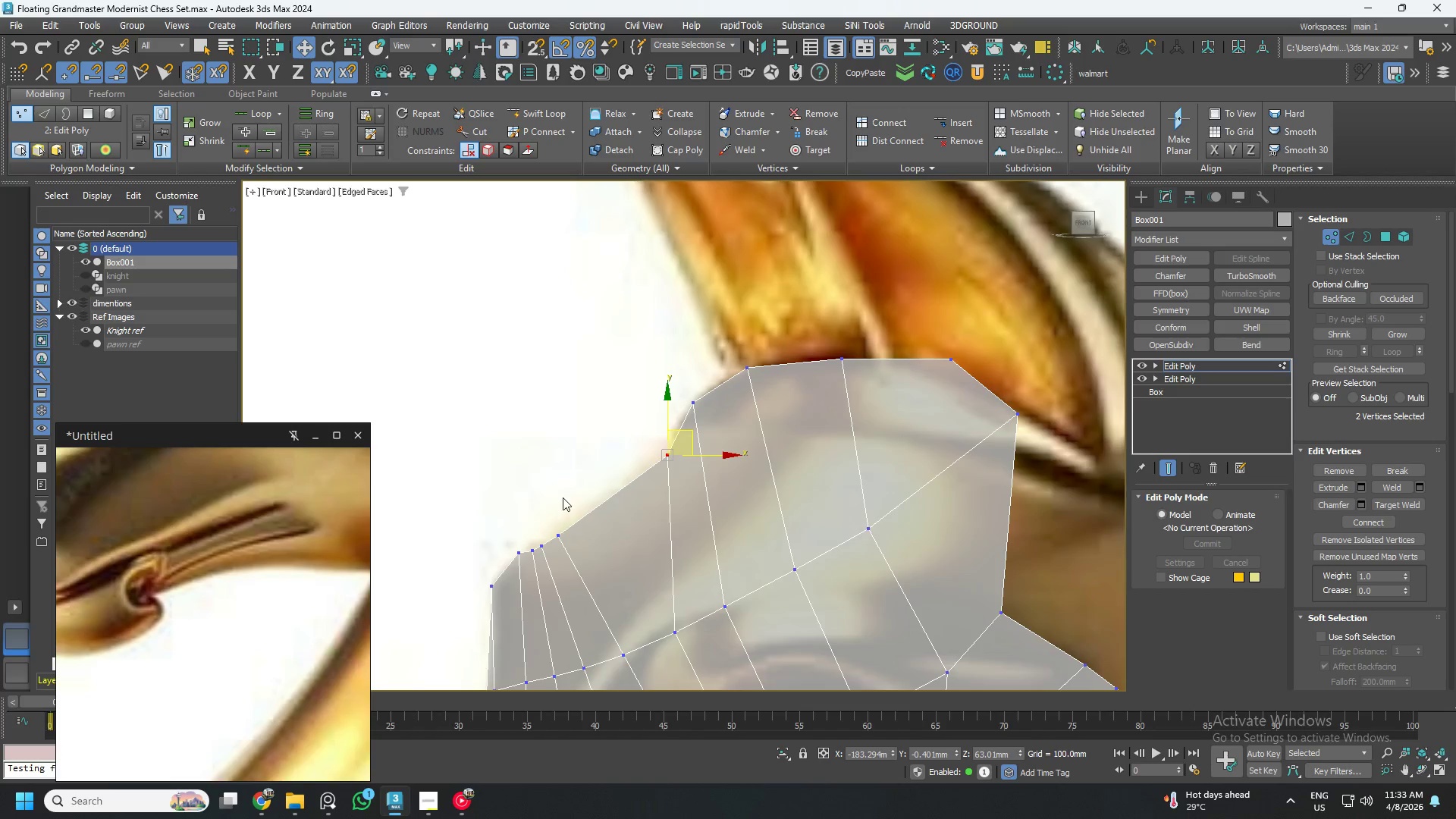 
left_click_drag(start_coordinate=[592, 482], to_coordinate=[555, 553])
 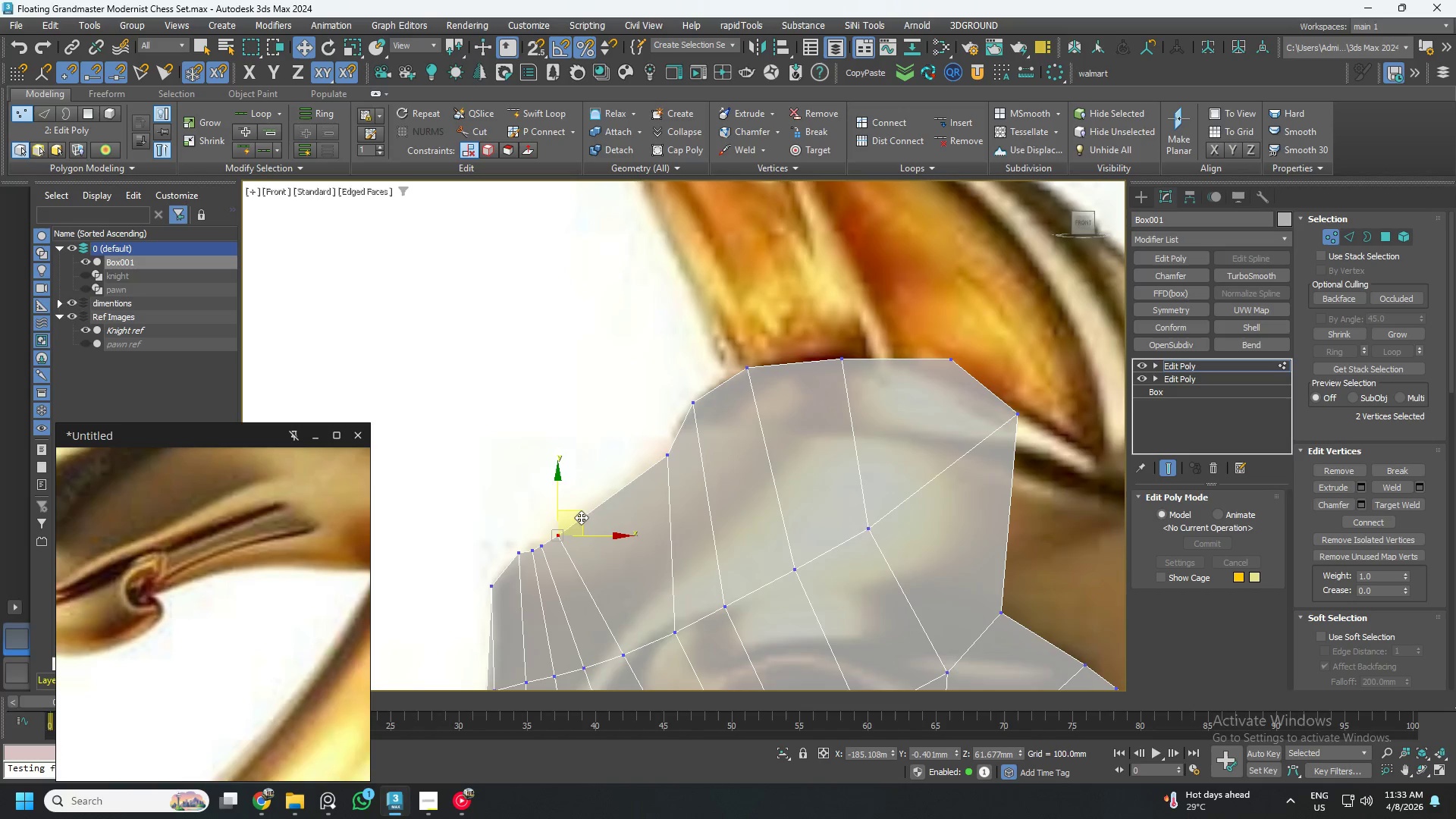 
left_click_drag(start_coordinate=[582, 514], to_coordinate=[643, 474])
 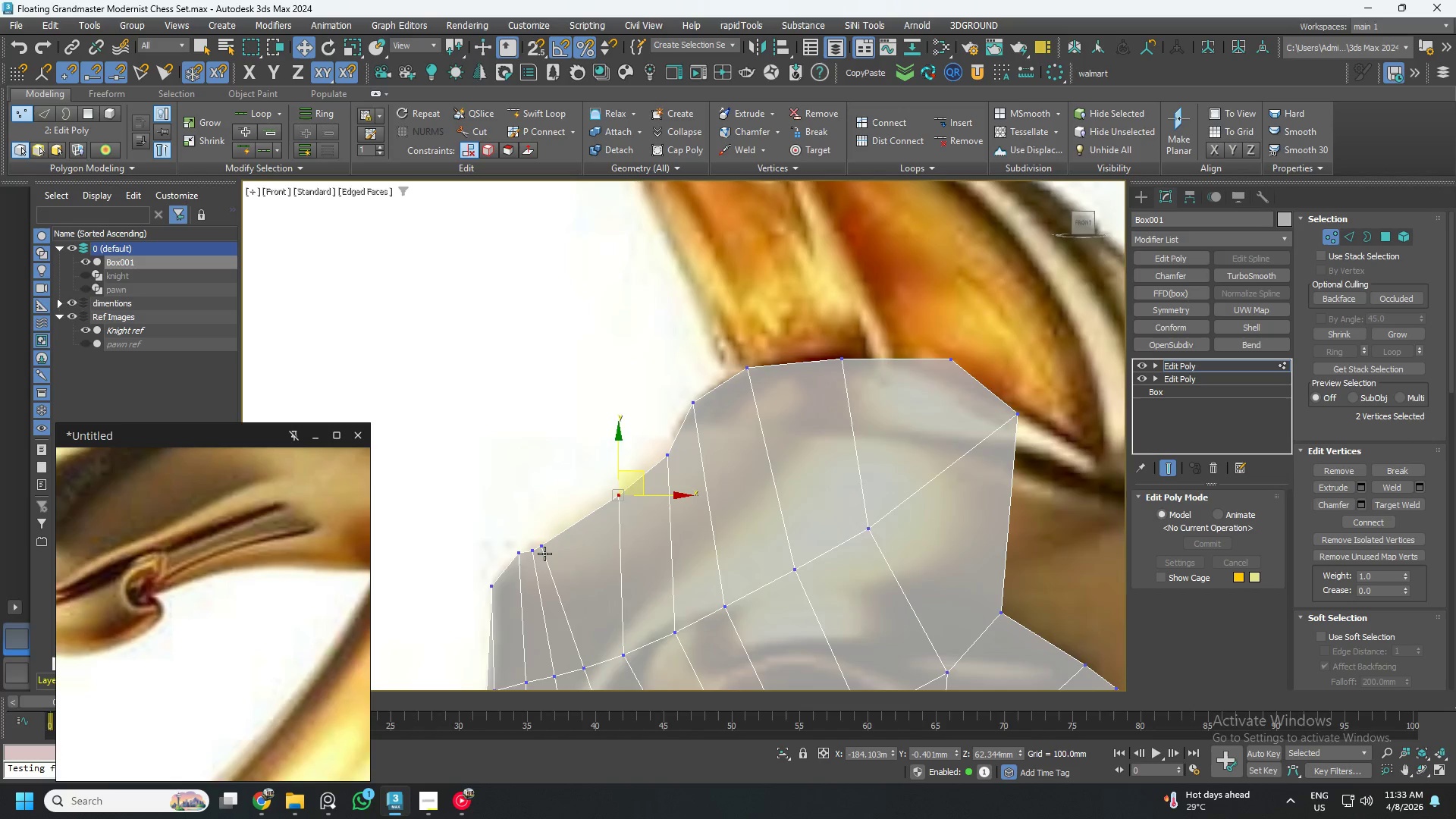 
left_click_drag(start_coordinate=[584, 475], to_coordinate=[529, 540])
 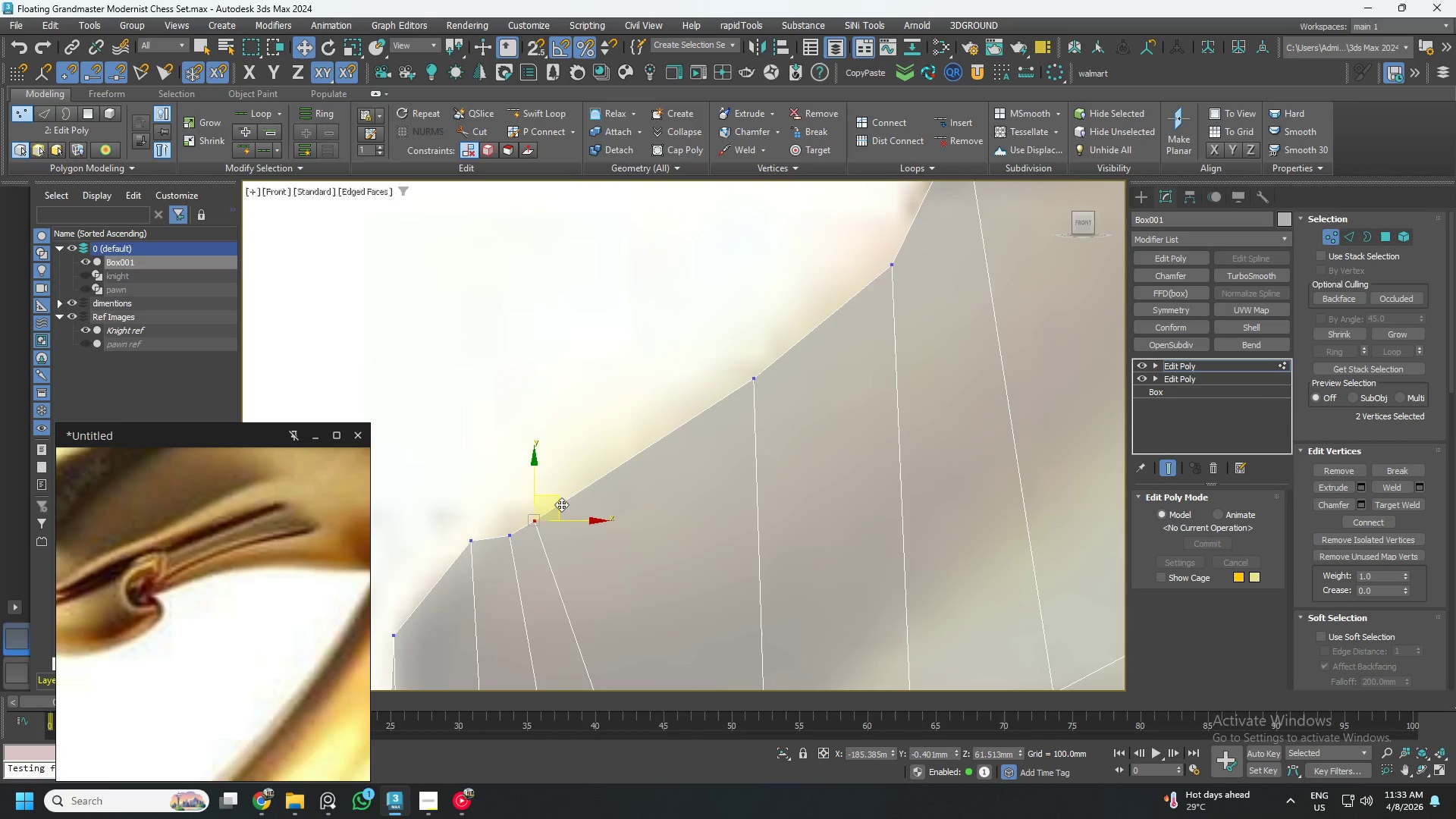 
scroll: coordinate [544, 559], scroll_direction: up, amount: 3.0
 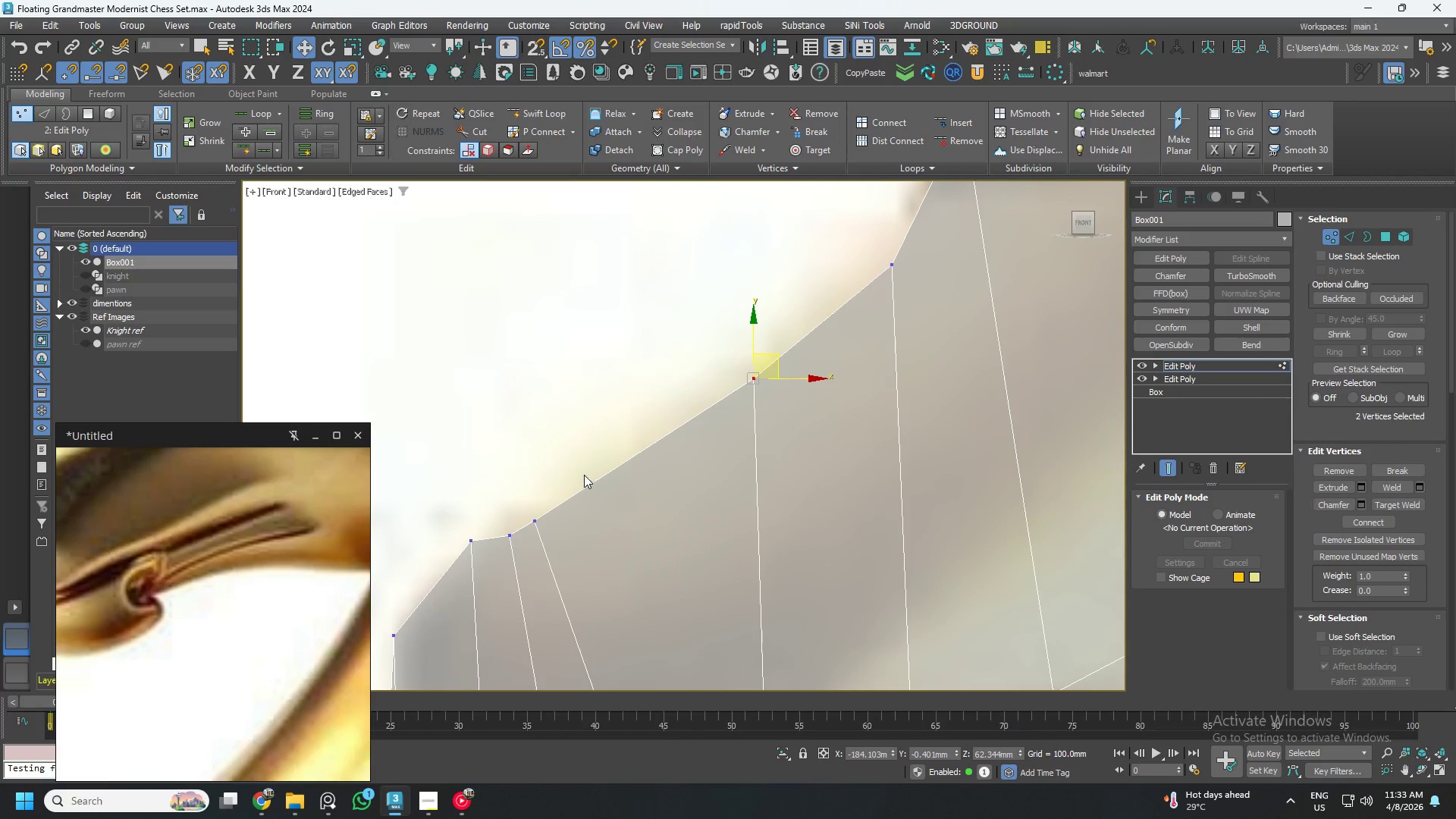 
left_click_drag(start_coordinate=[563, 504], to_coordinate=[714, 418])
 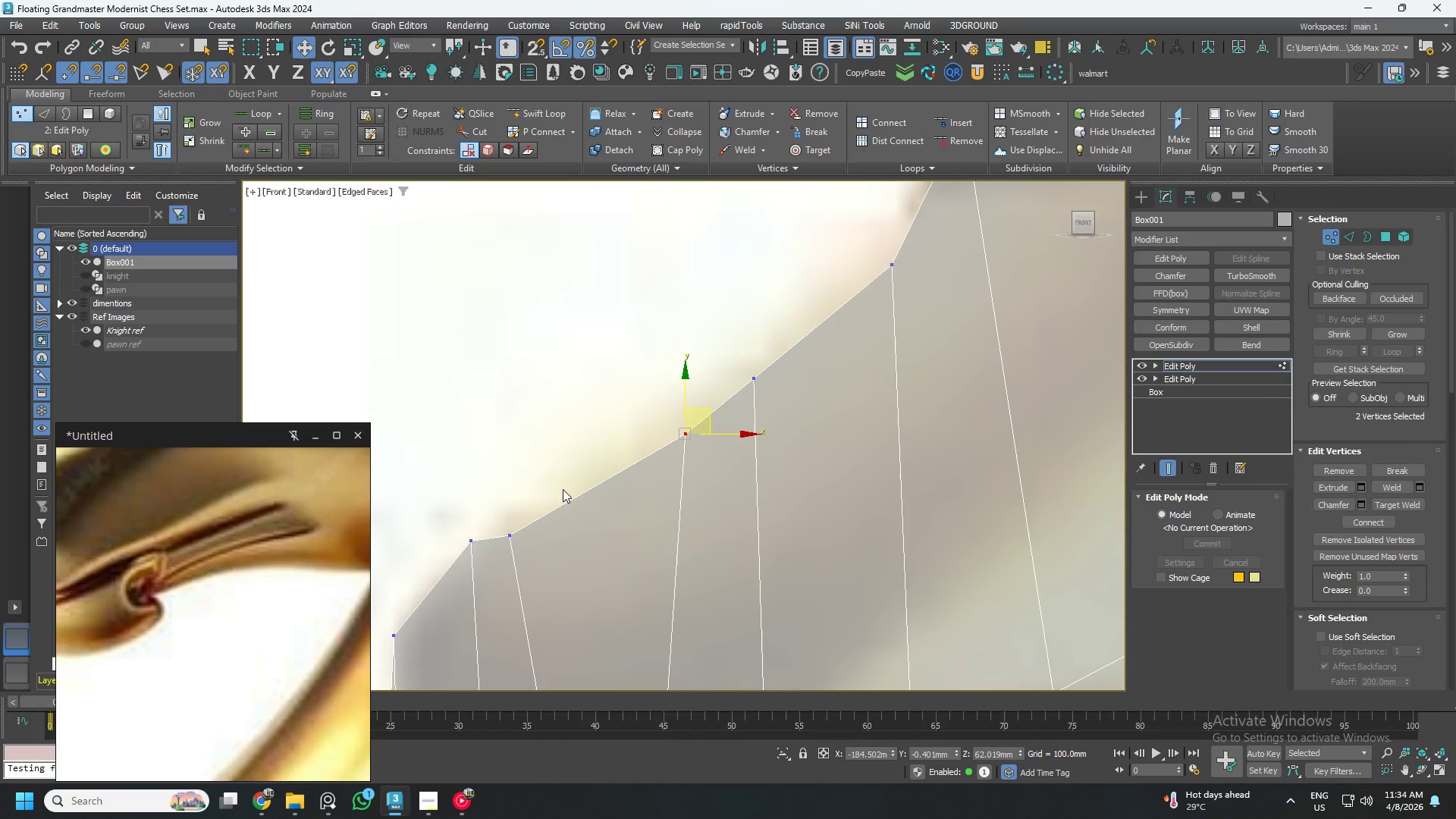 
left_click_drag(start_coordinate=[555, 485], to_coordinate=[497, 568])
 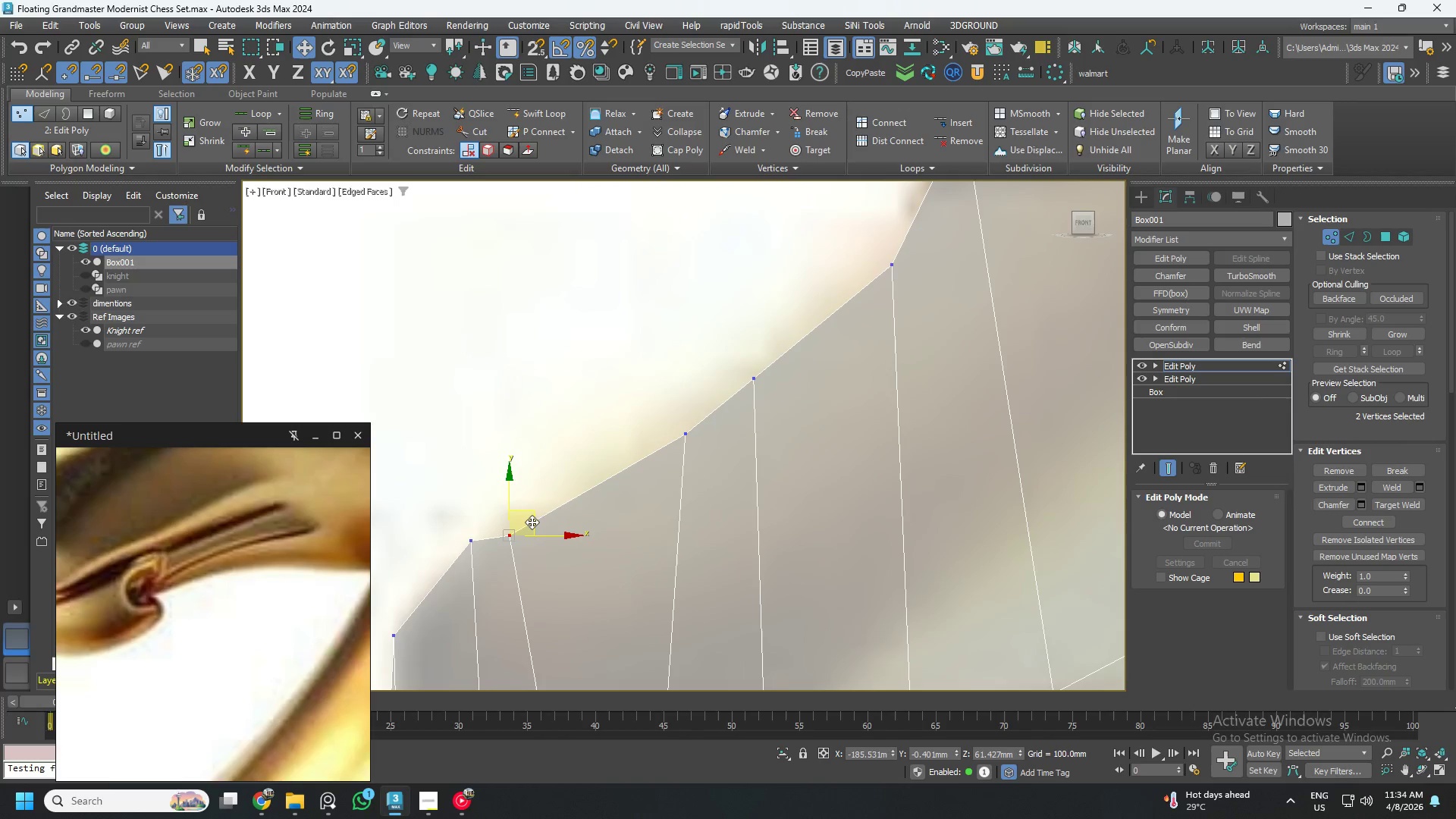 
left_click_drag(start_coordinate=[532, 520], to_coordinate=[613, 481])
 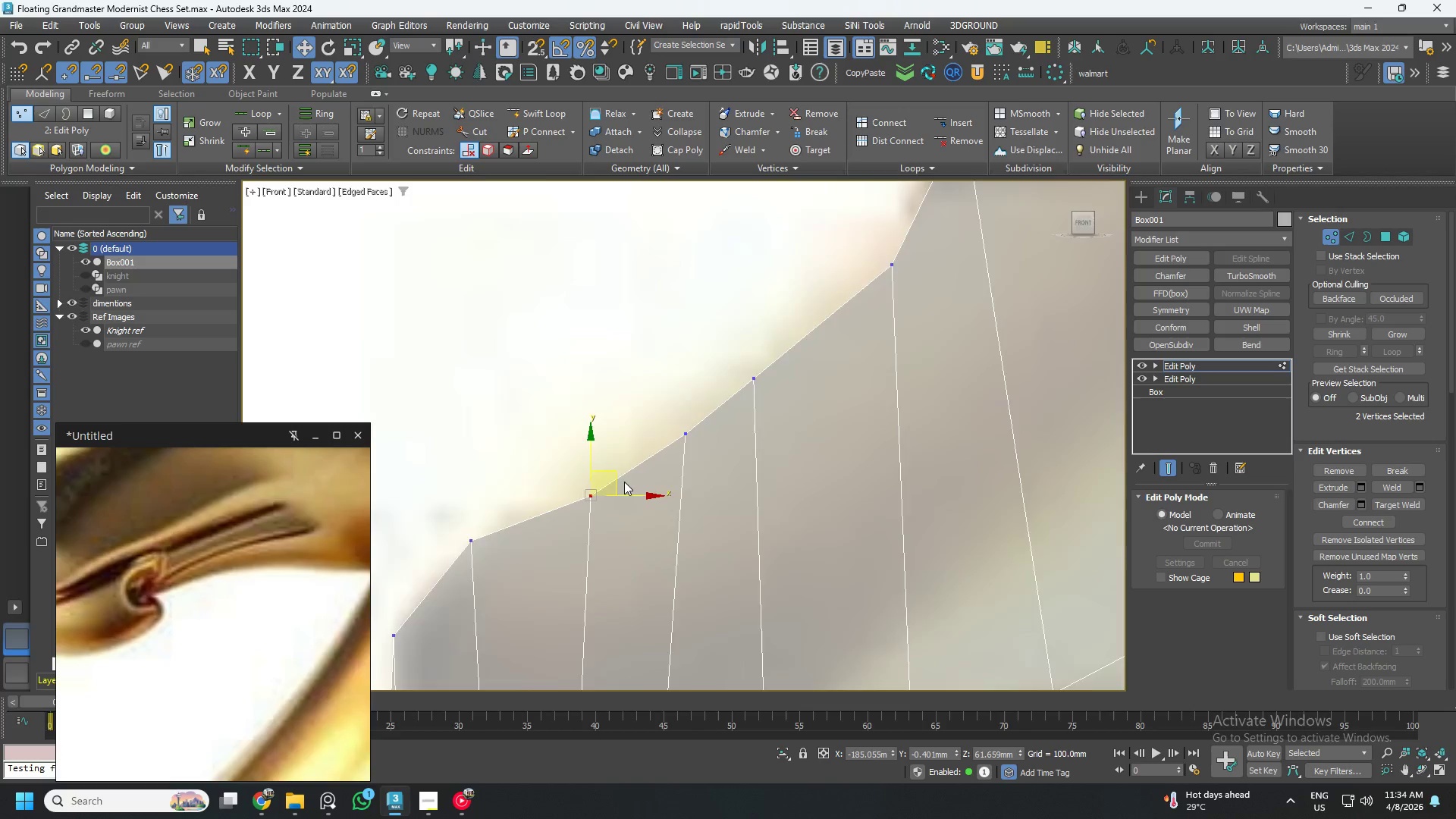 
scroll: coordinate [800, 416], scroll_direction: down, amount: 6.0
 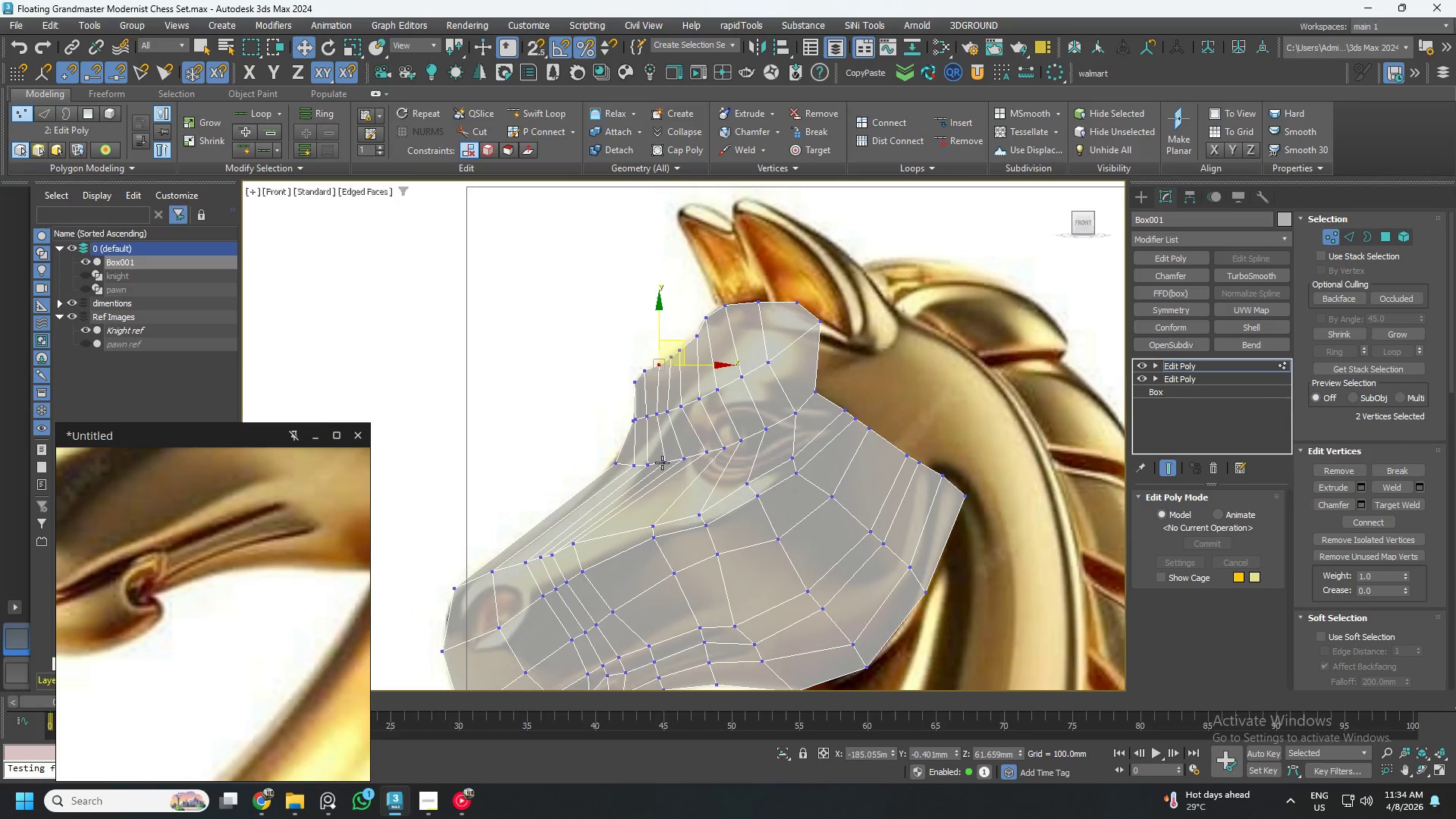 
scroll: coordinate [642, 411], scroll_direction: up, amount: 5.0
 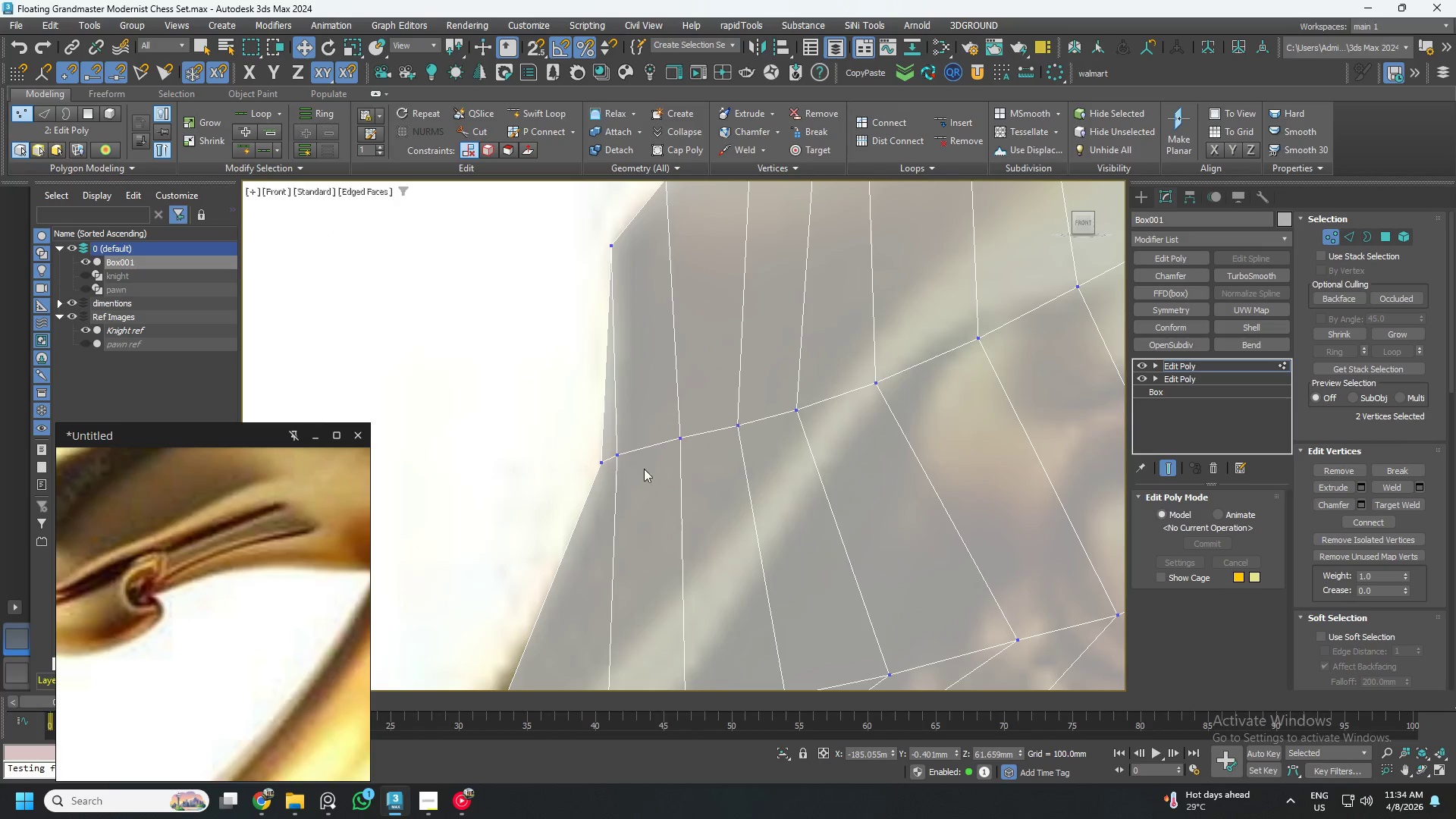 
left_click_drag(start_coordinate=[645, 487], to_coordinate=[614, 436])
 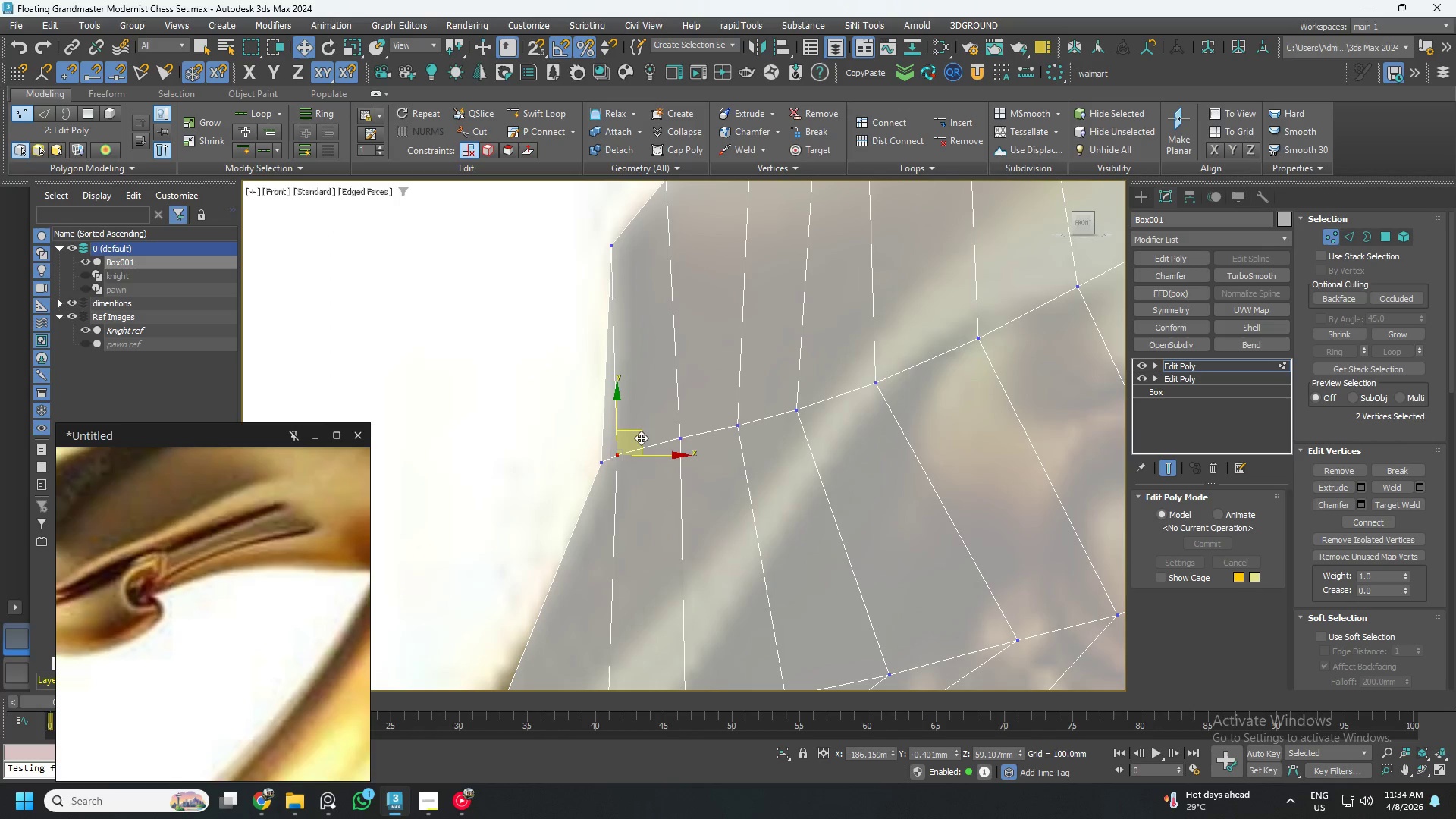 
left_click_drag(start_coordinate=[642, 438], to_coordinate=[666, 438])
 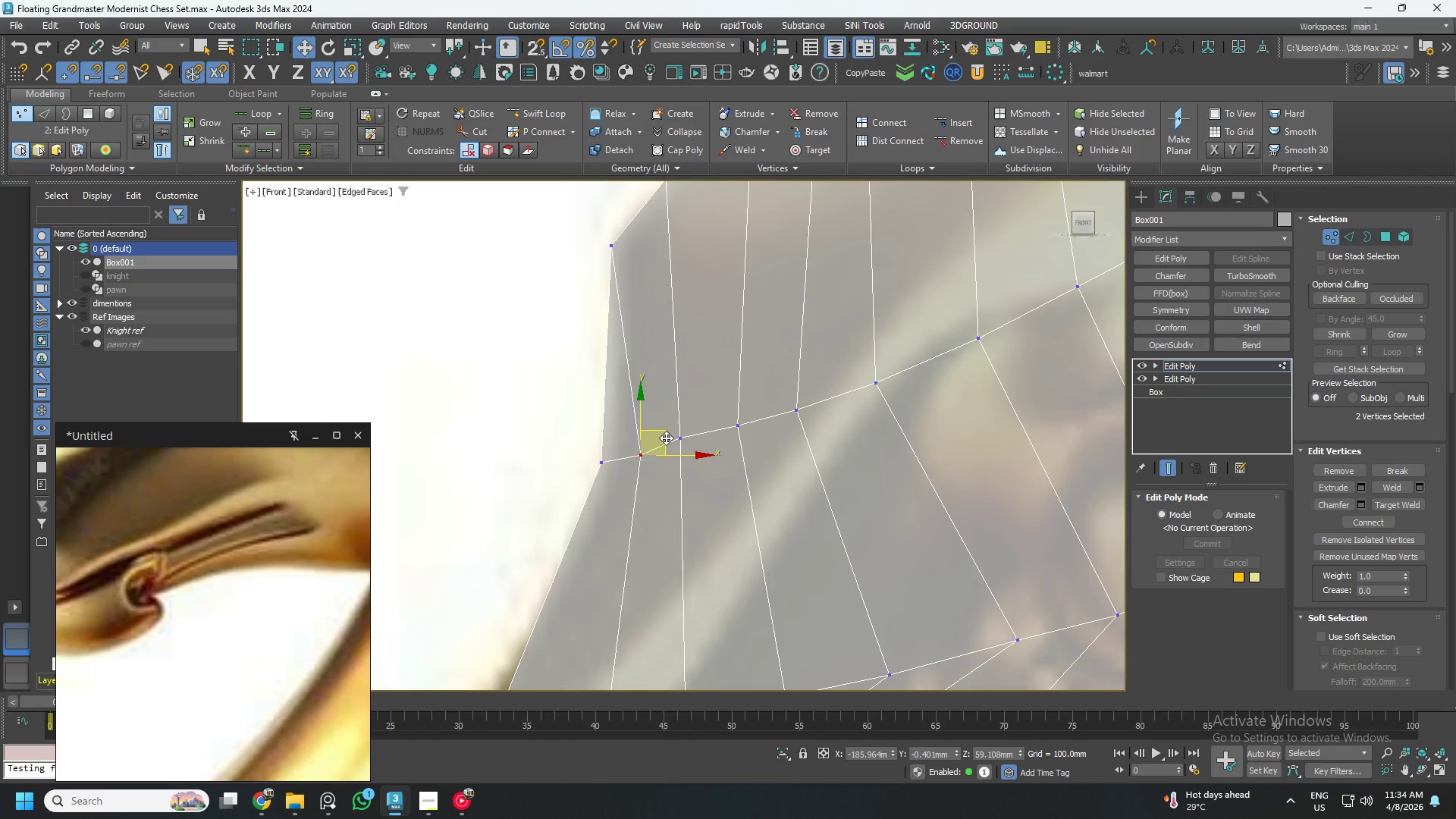 
scroll: coordinate [686, 446], scroll_direction: down, amount: 3.0
 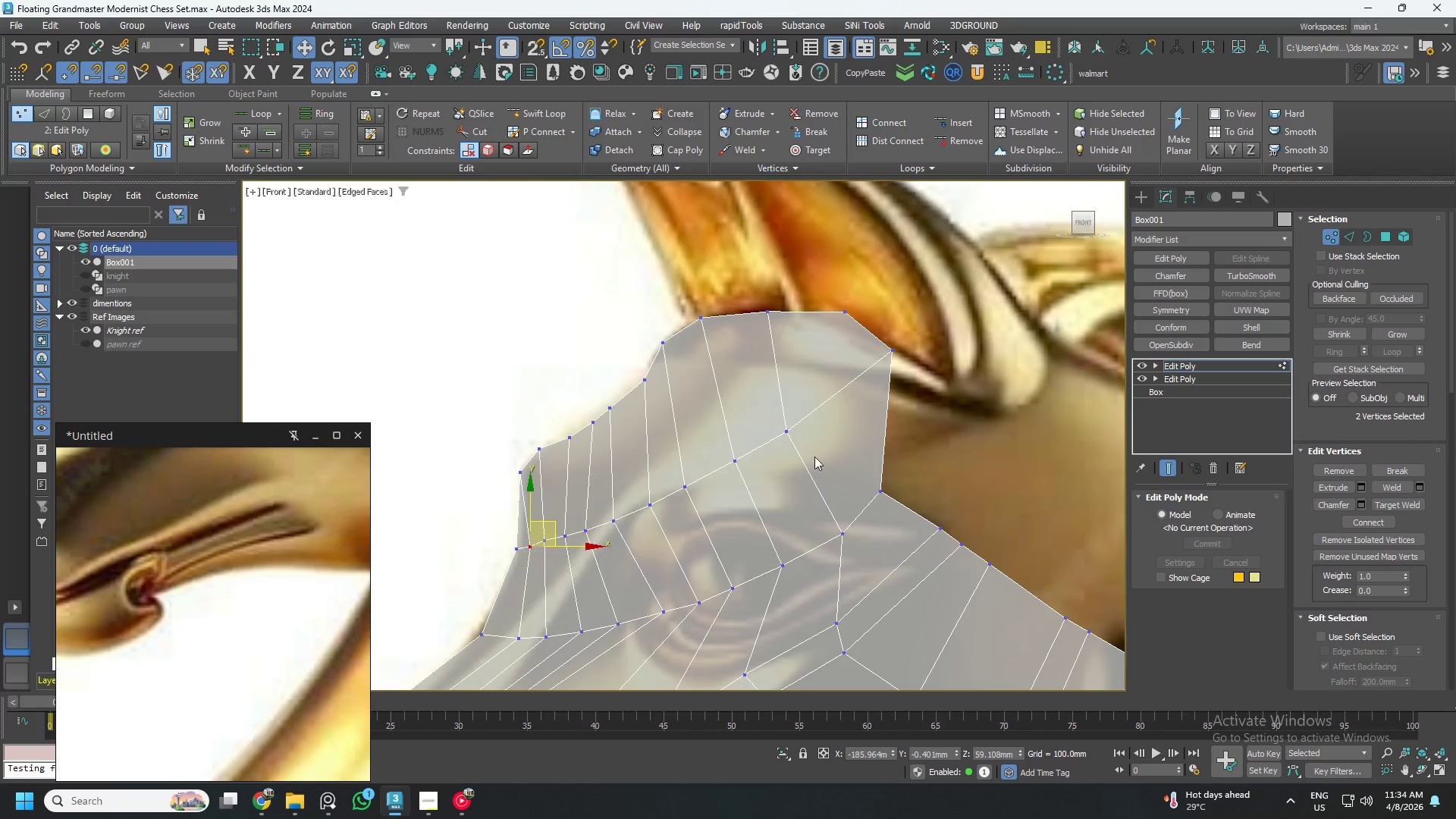 
left_click_drag(start_coordinate=[817, 453], to_coordinate=[777, 394])
 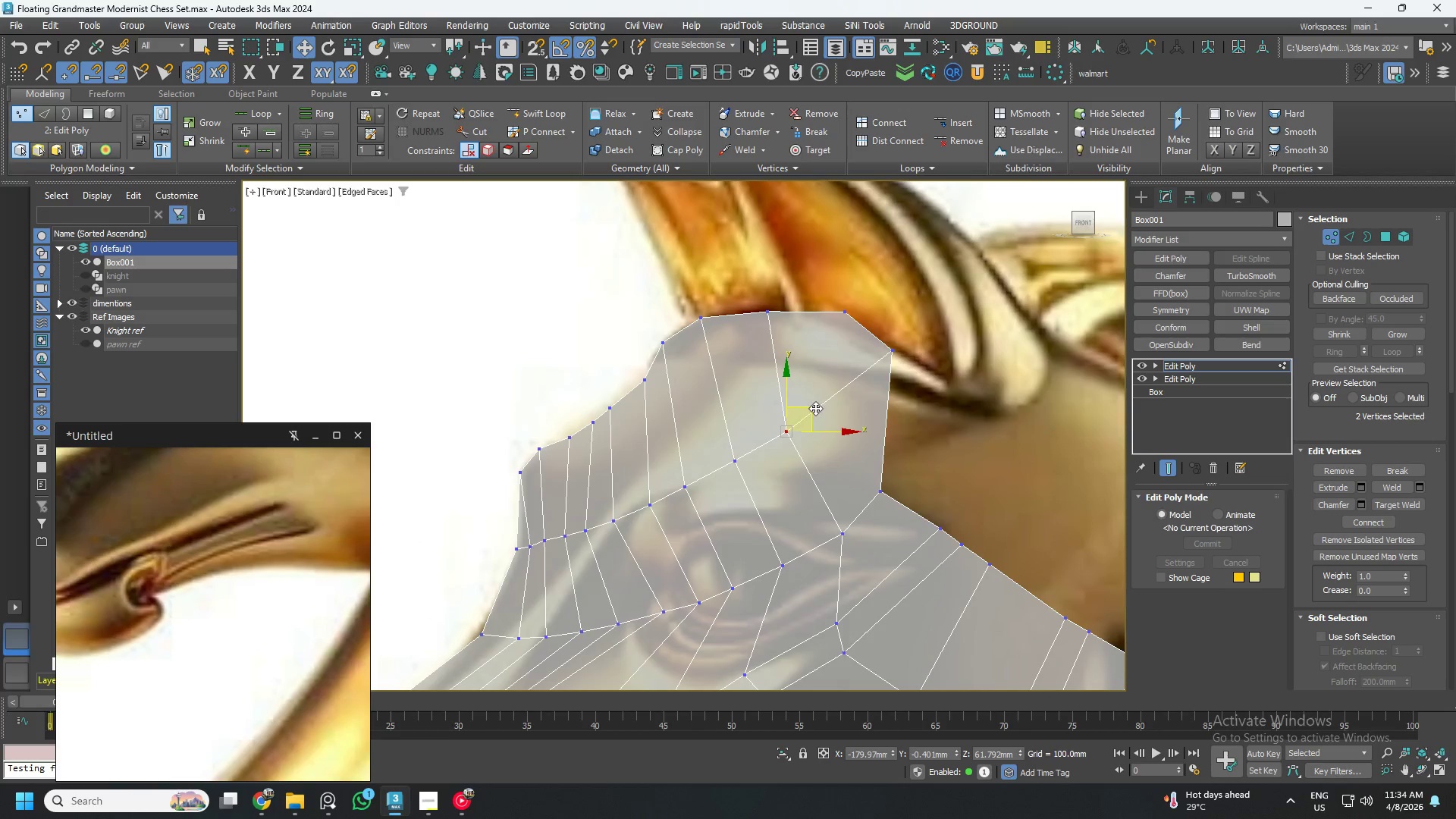 
left_click_drag(start_coordinate=[816, 408], to_coordinate=[859, 370])
 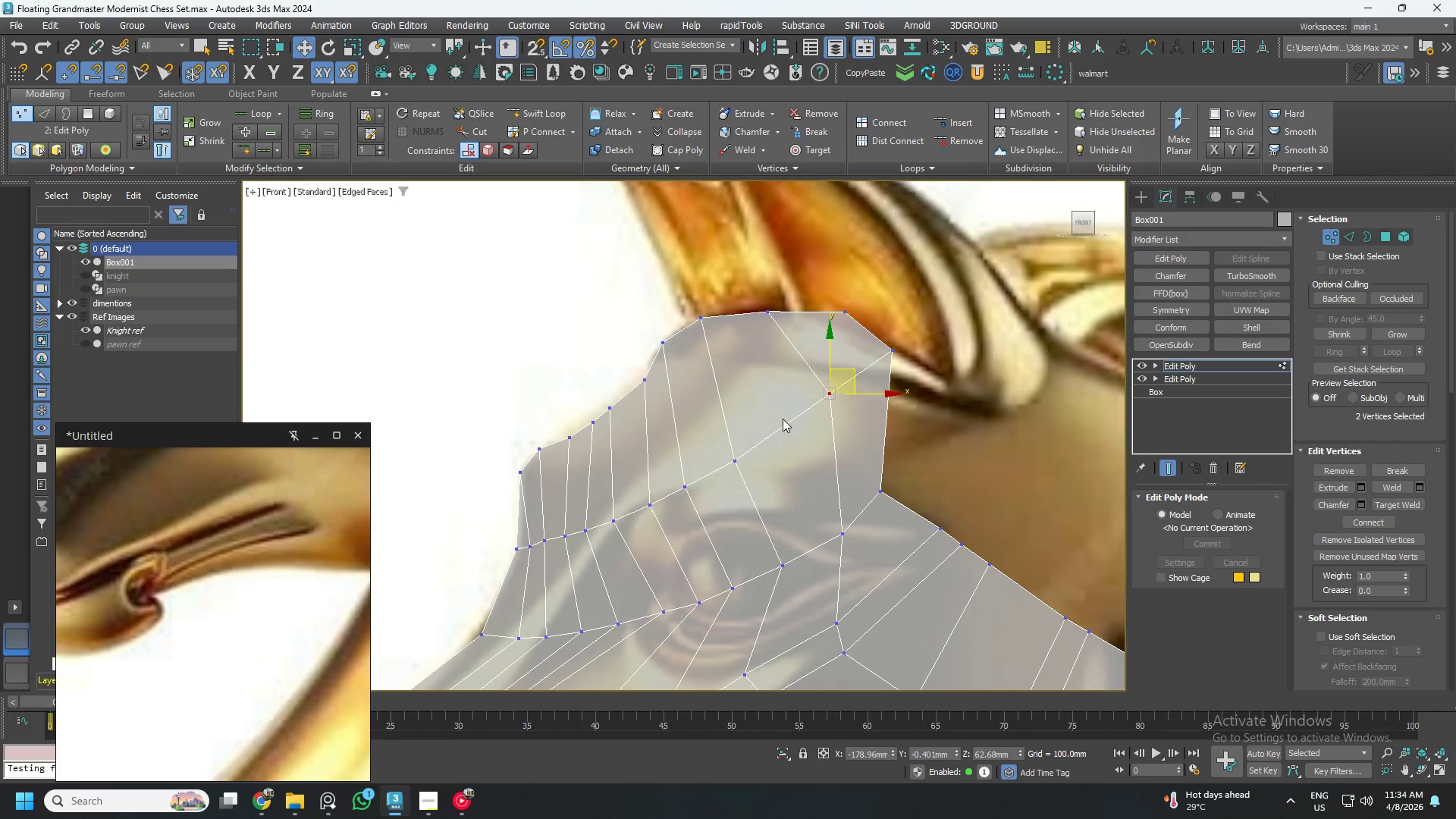 
left_click_drag(start_coordinate=[780, 416], to_coordinate=[715, 486])
 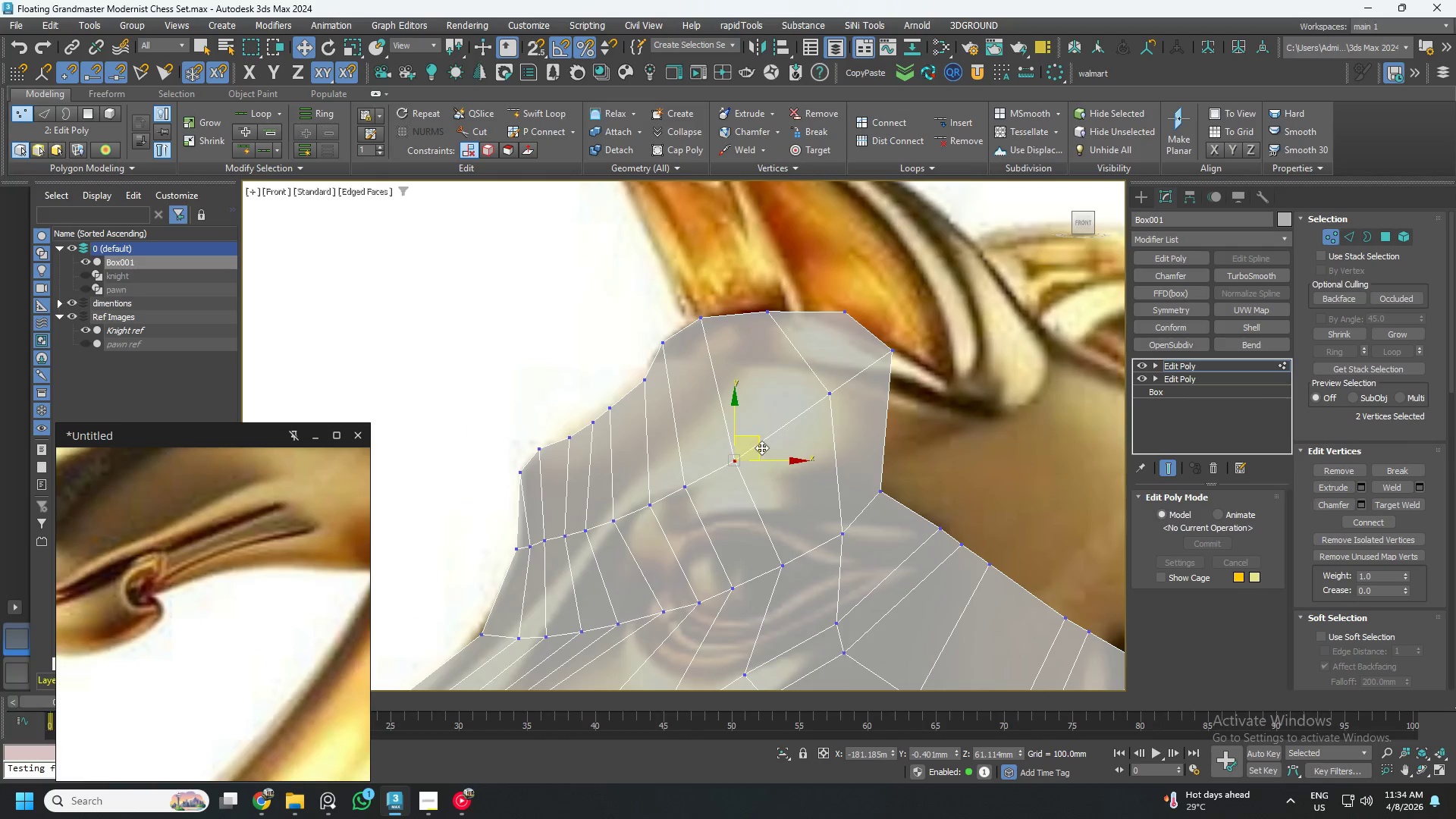 
left_click_drag(start_coordinate=[758, 441], to_coordinate=[802, 406])
 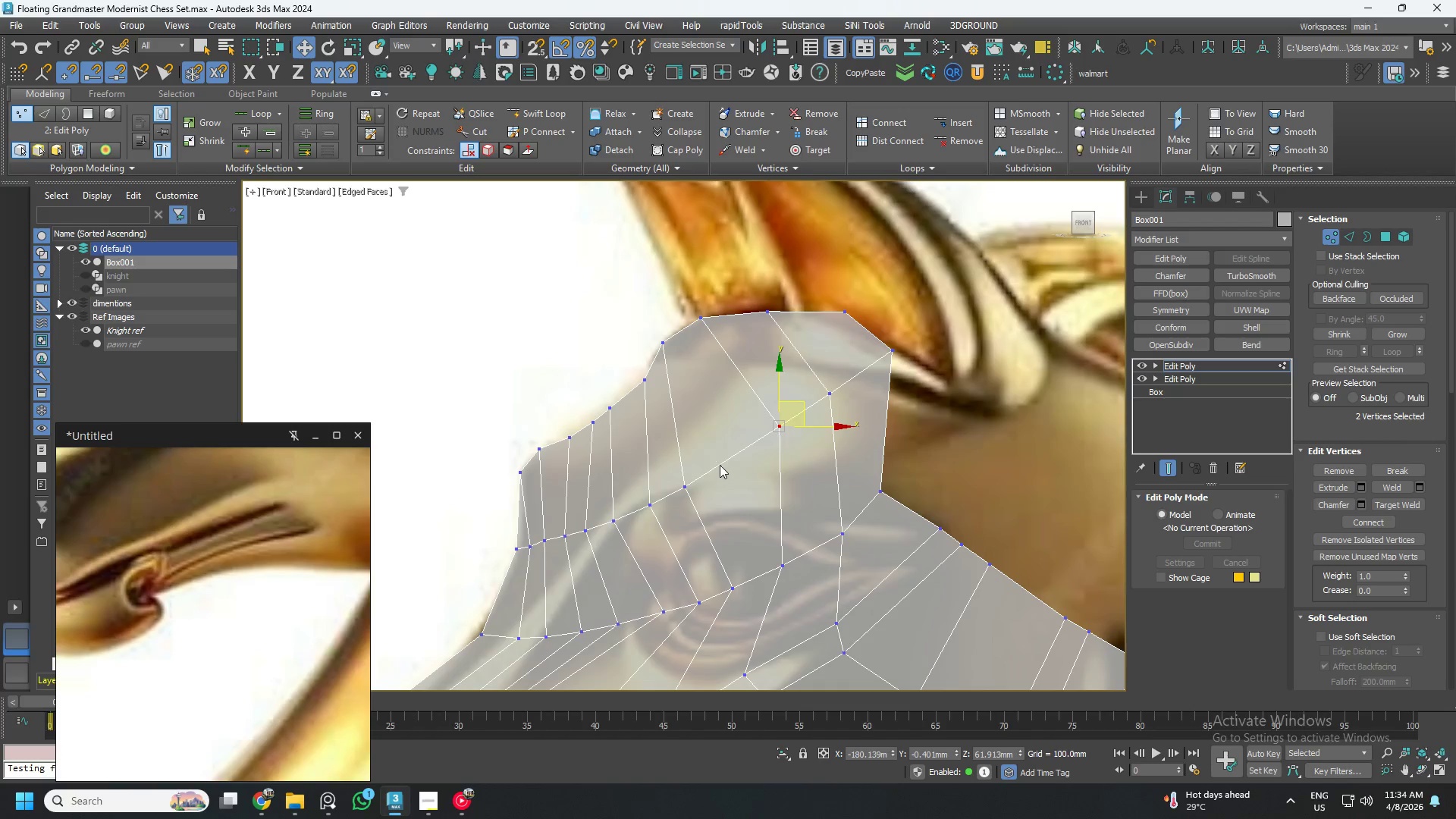 
left_click_drag(start_coordinate=[720, 465], to_coordinate=[670, 500])
 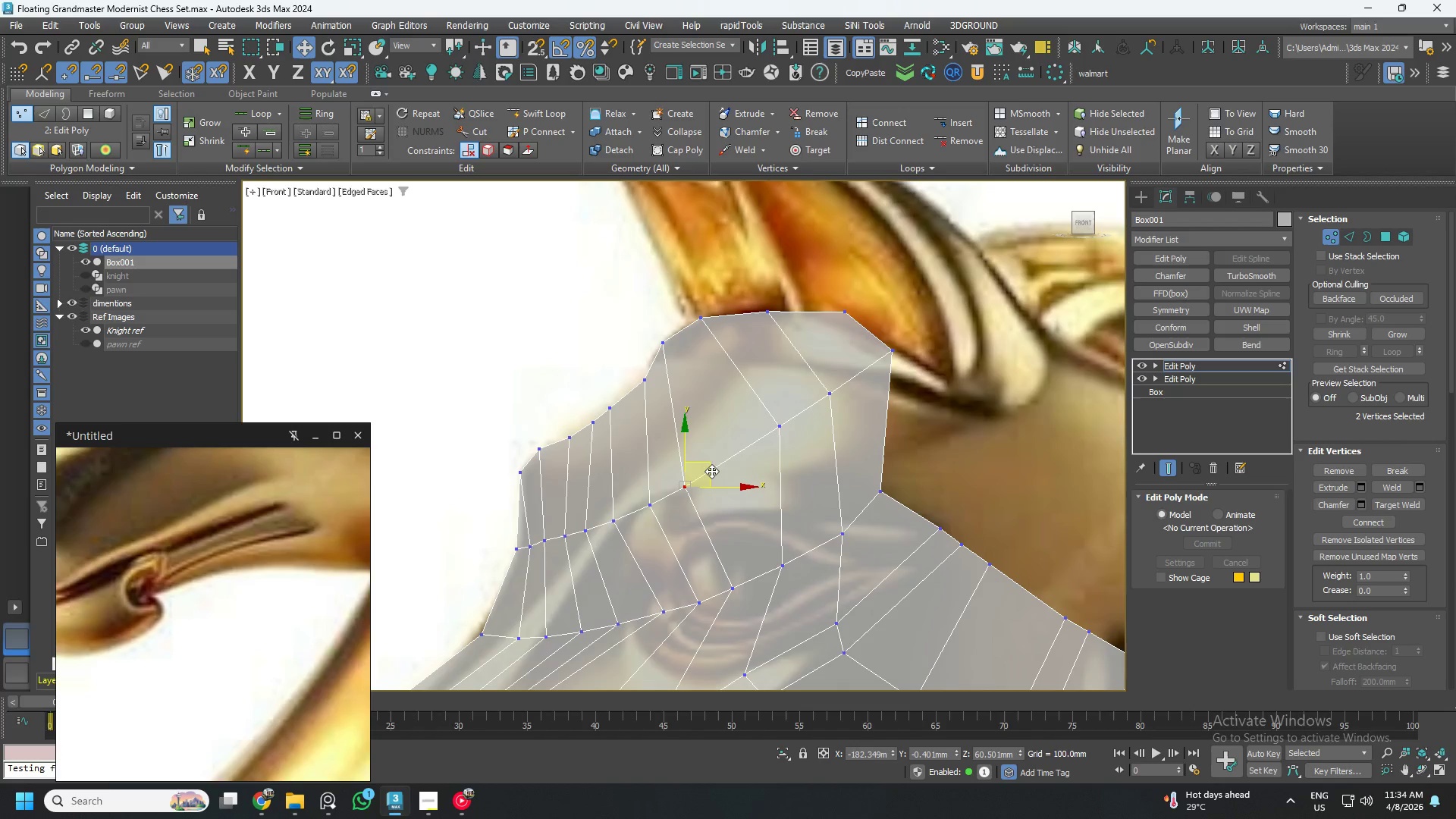 
left_click_drag(start_coordinate=[711, 471], to_coordinate=[761, 440])
 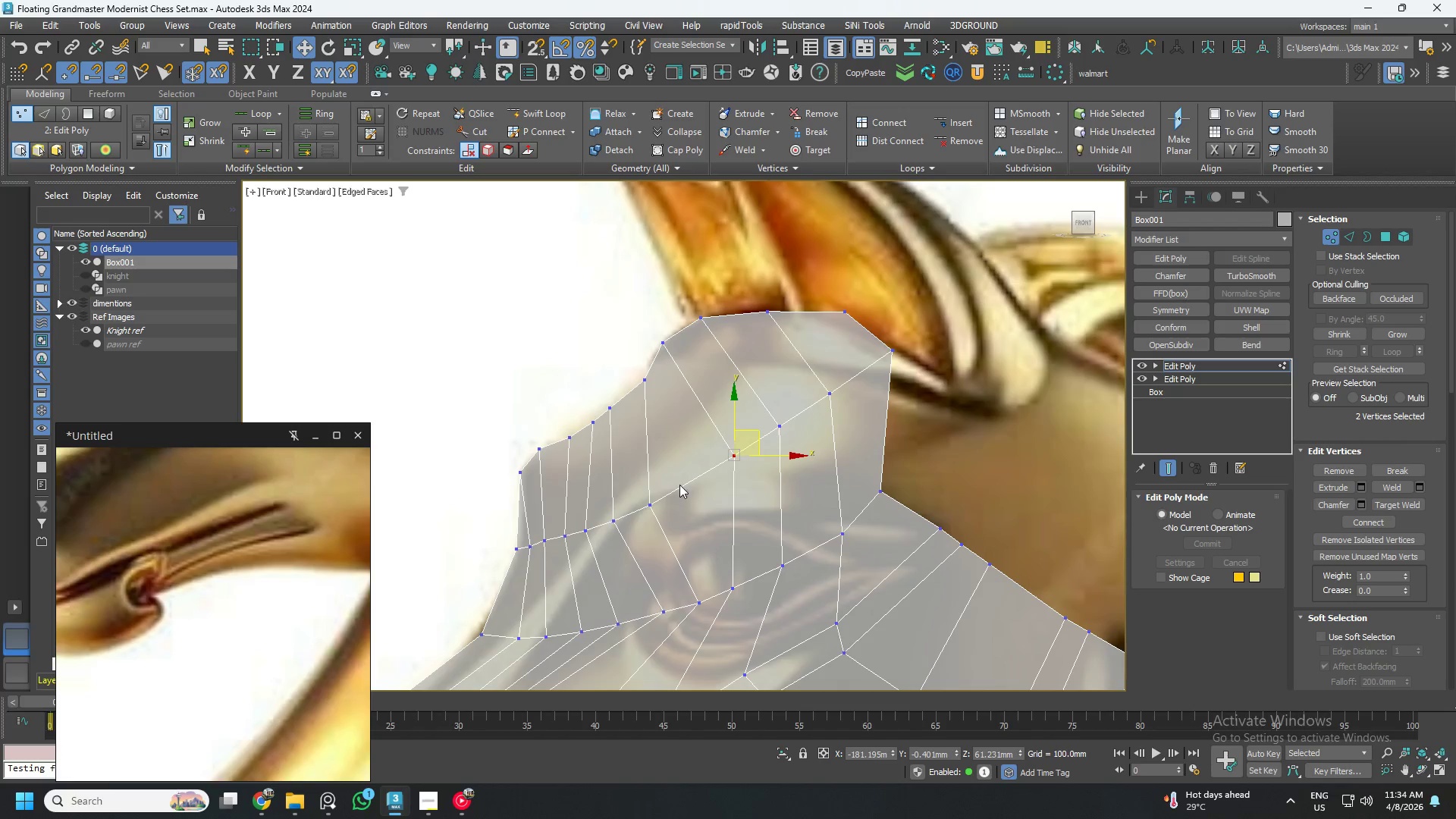 
left_click_drag(start_coordinate=[681, 480], to_coordinate=[632, 519])
 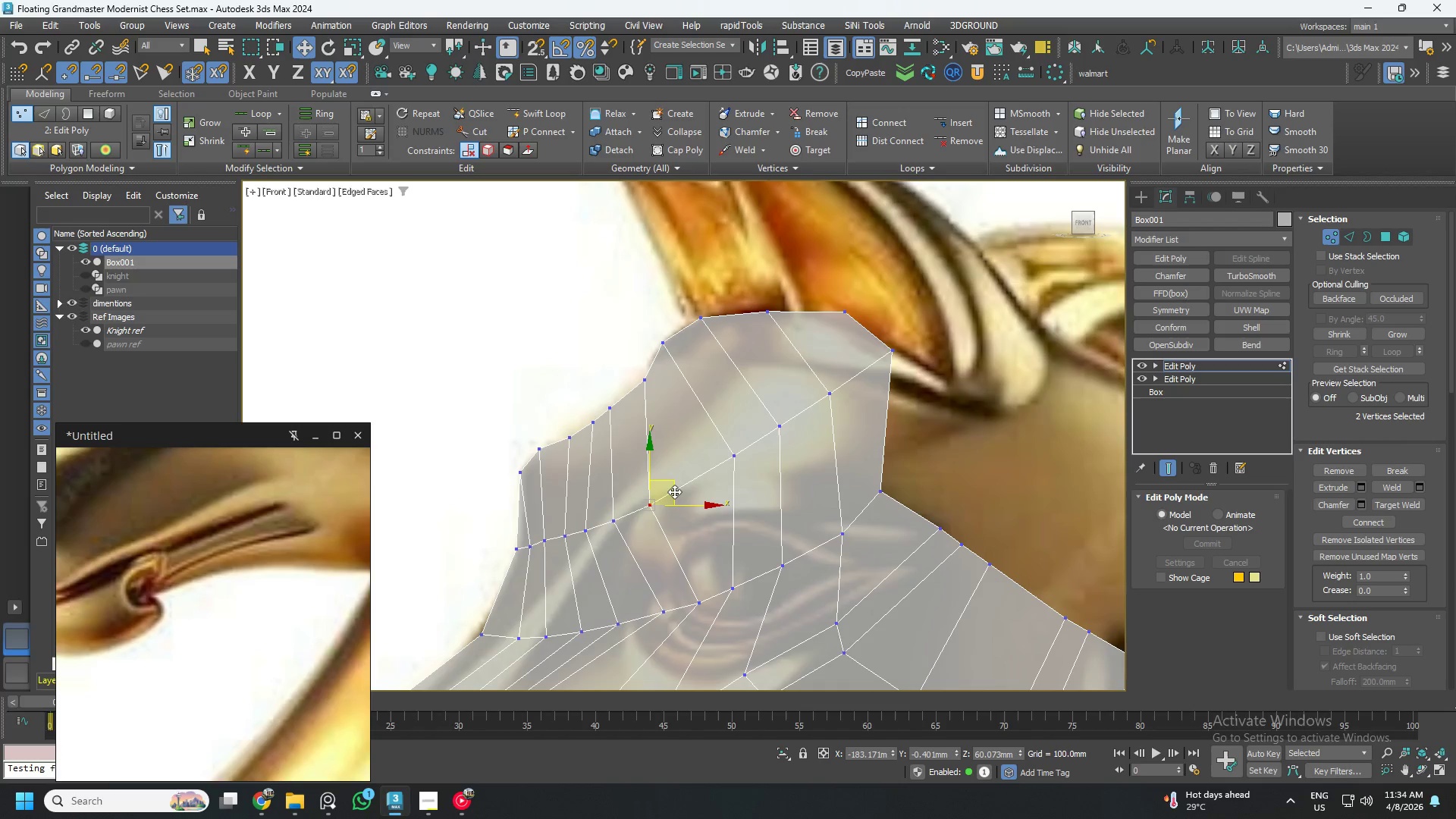 
left_click_drag(start_coordinate=[675, 490], to_coordinate=[721, 464])
 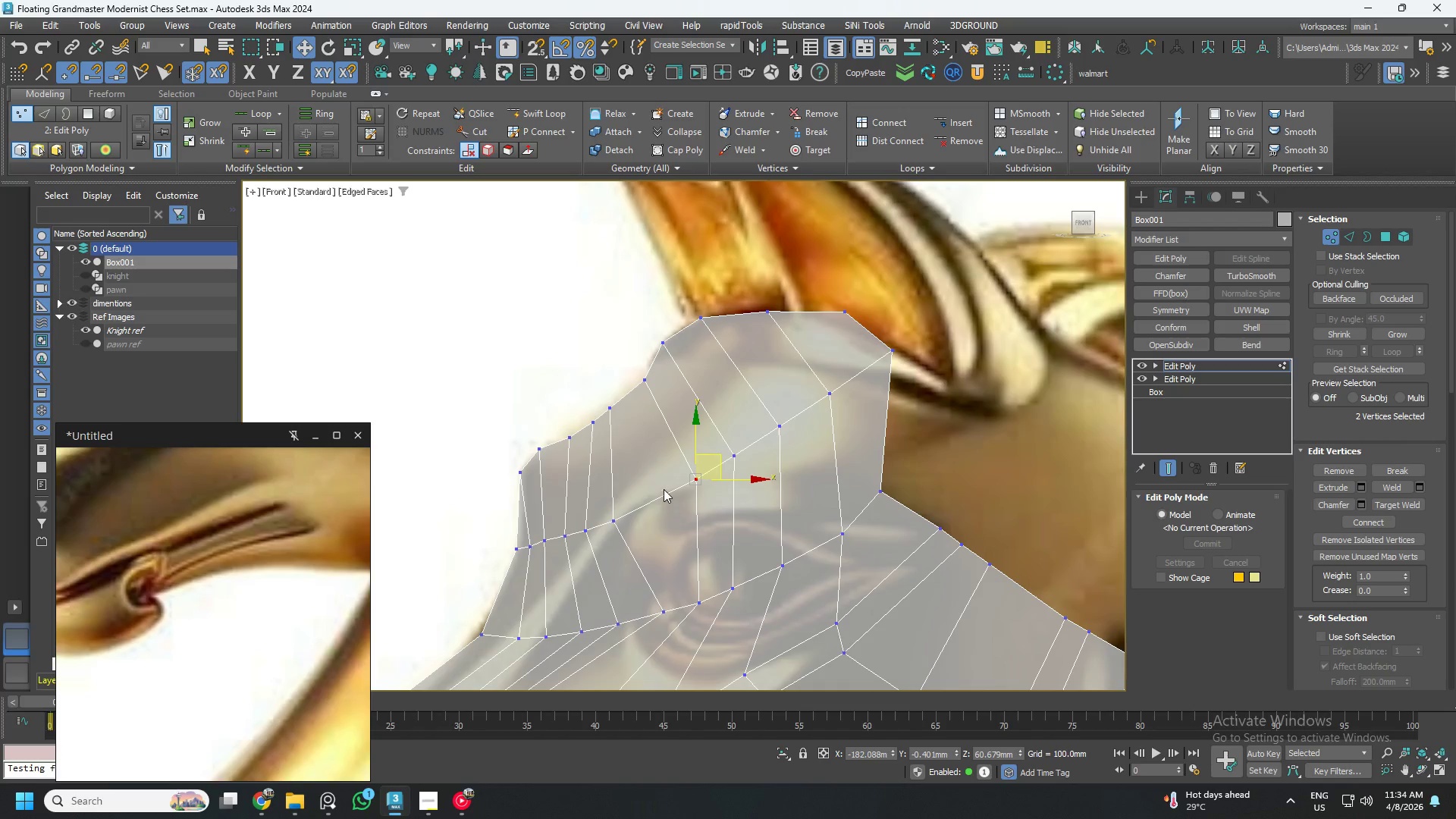 
left_click_drag(start_coordinate=[663, 489], to_coordinate=[607, 537])
 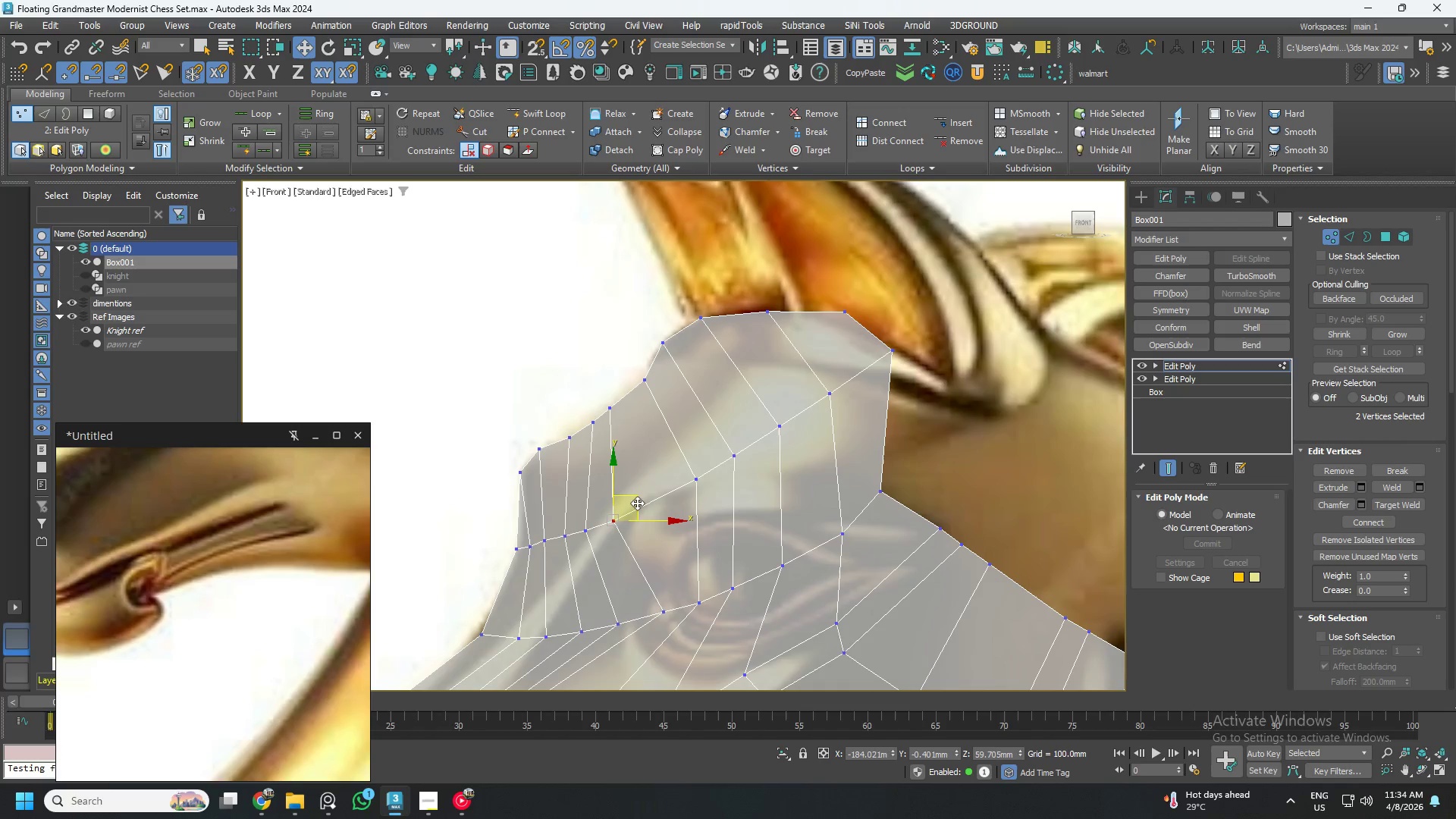 
left_click_drag(start_coordinate=[638, 502], to_coordinate=[682, 488])
 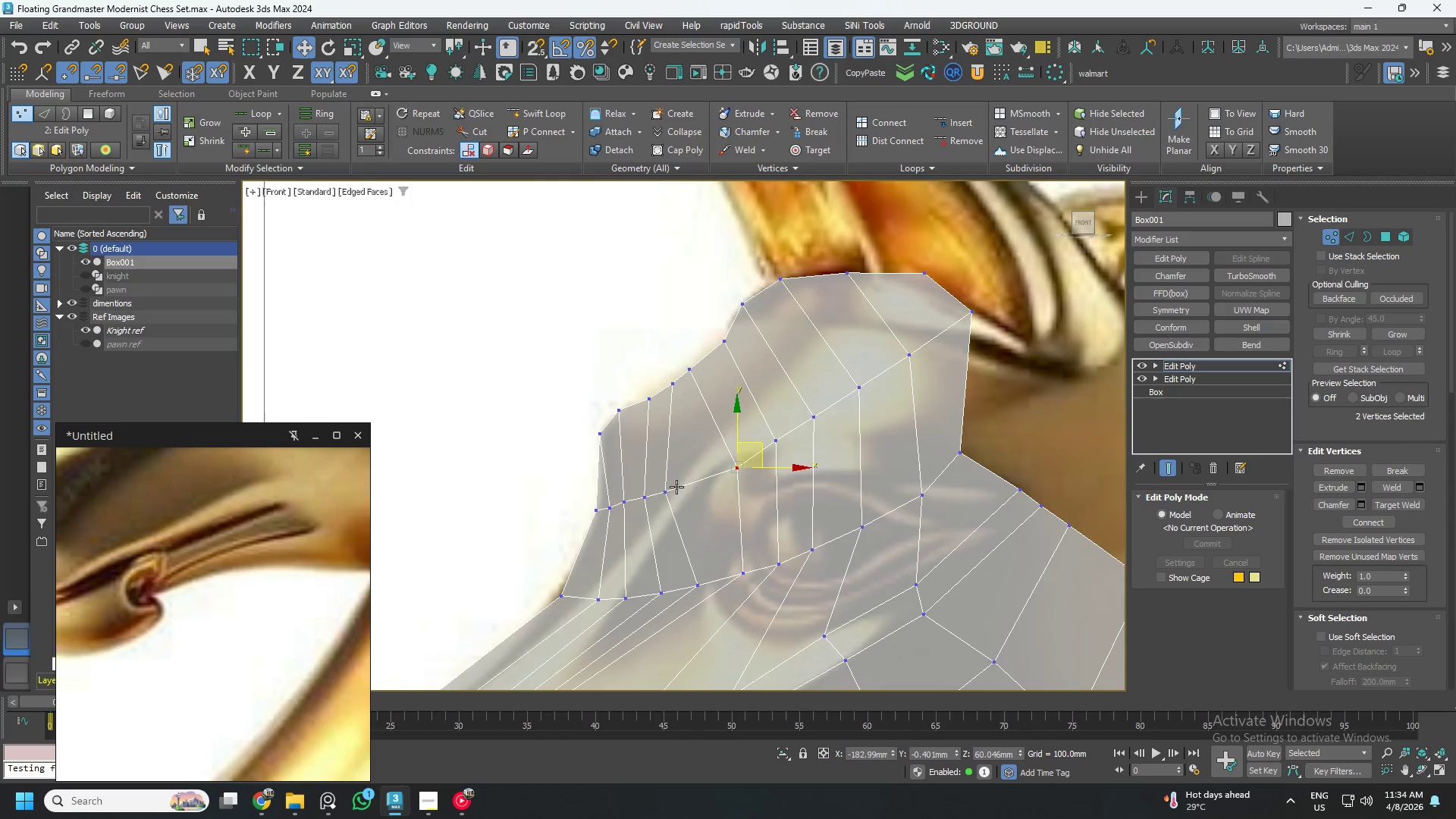 
left_click_drag(start_coordinate=[698, 470], to_coordinate=[657, 497])
 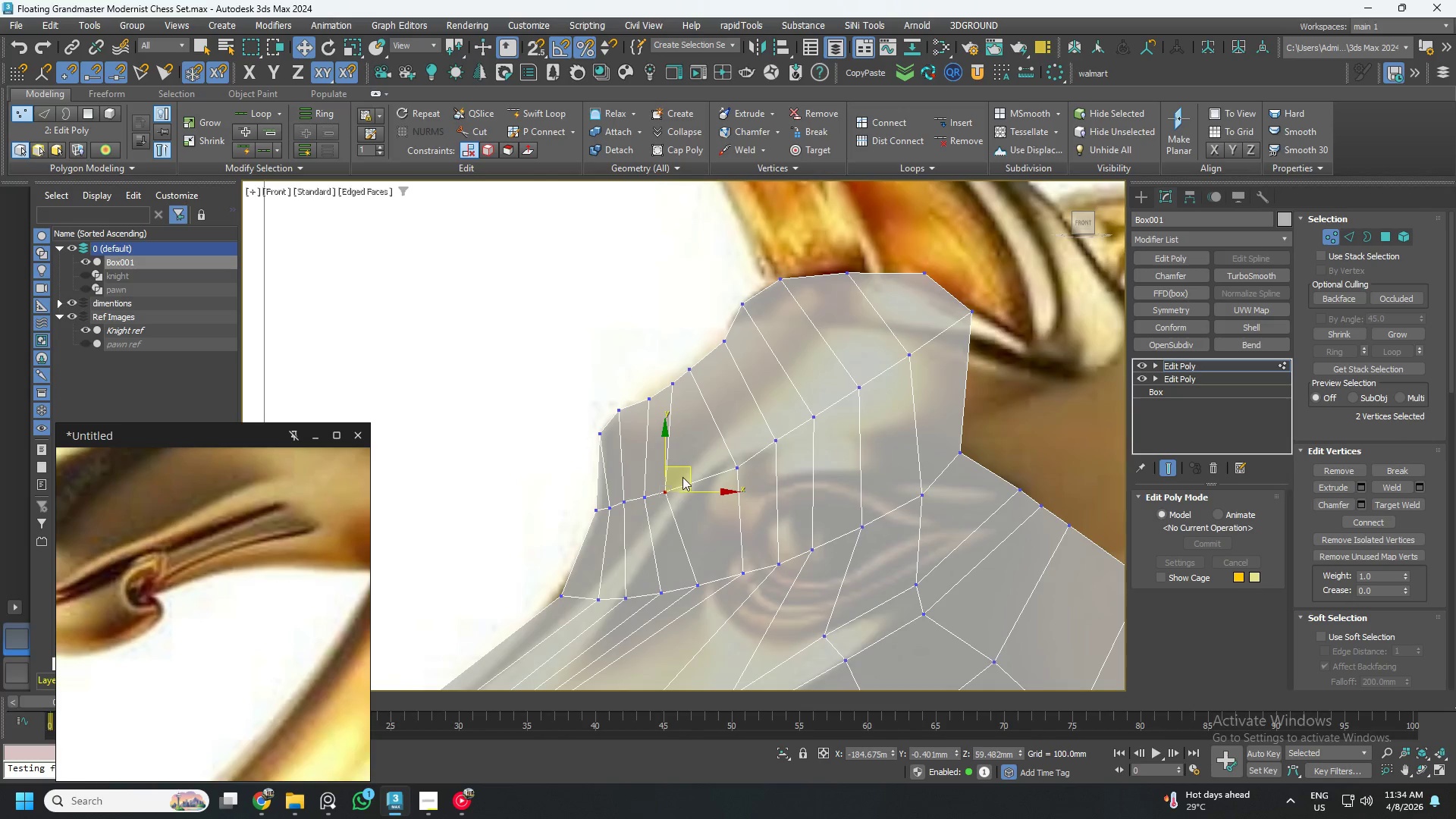 
left_click_drag(start_coordinate=[684, 475], to_coordinate=[698, 466])
 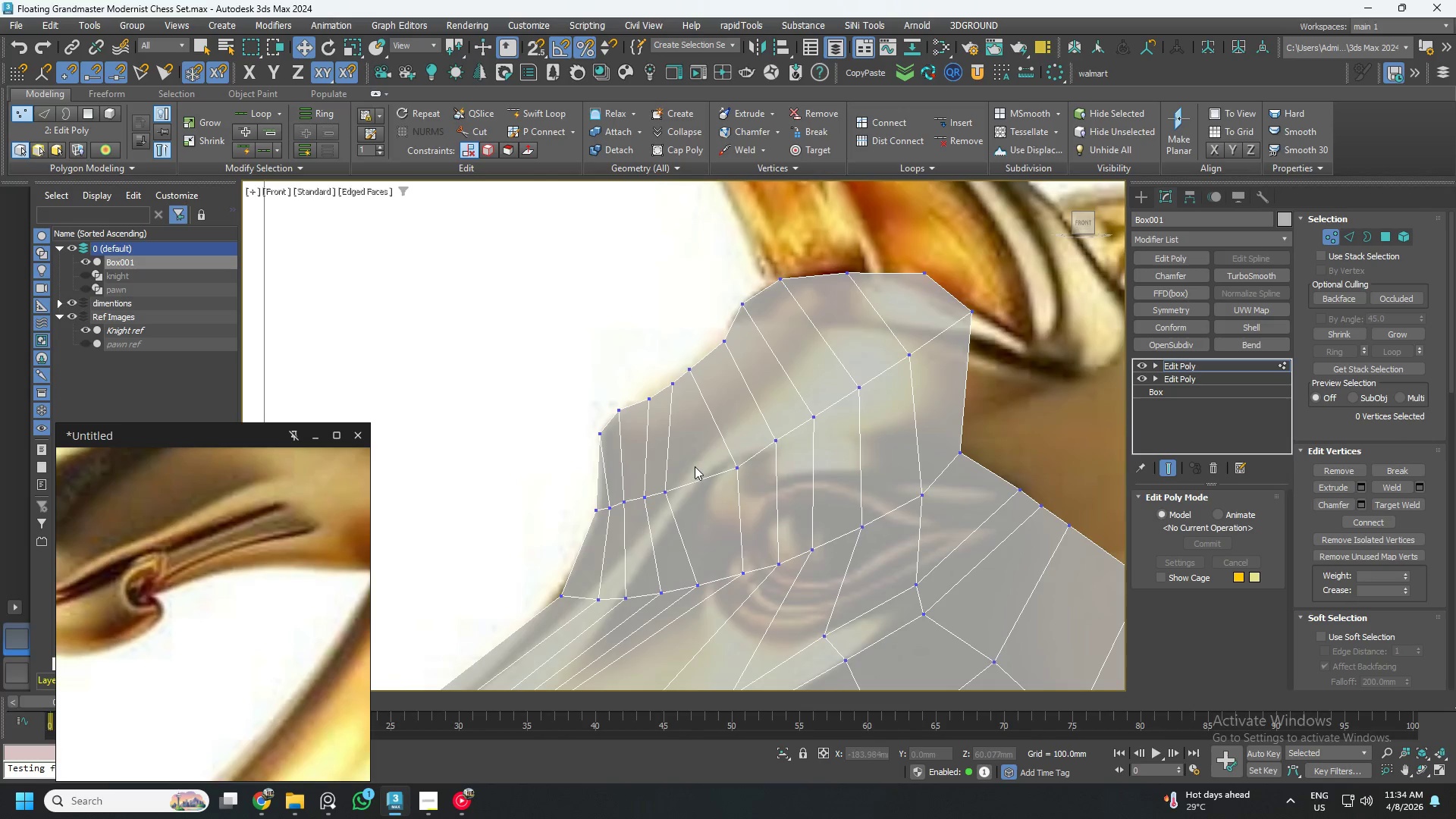 
left_click_drag(start_coordinate=[695, 466], to_coordinate=[658, 499])
 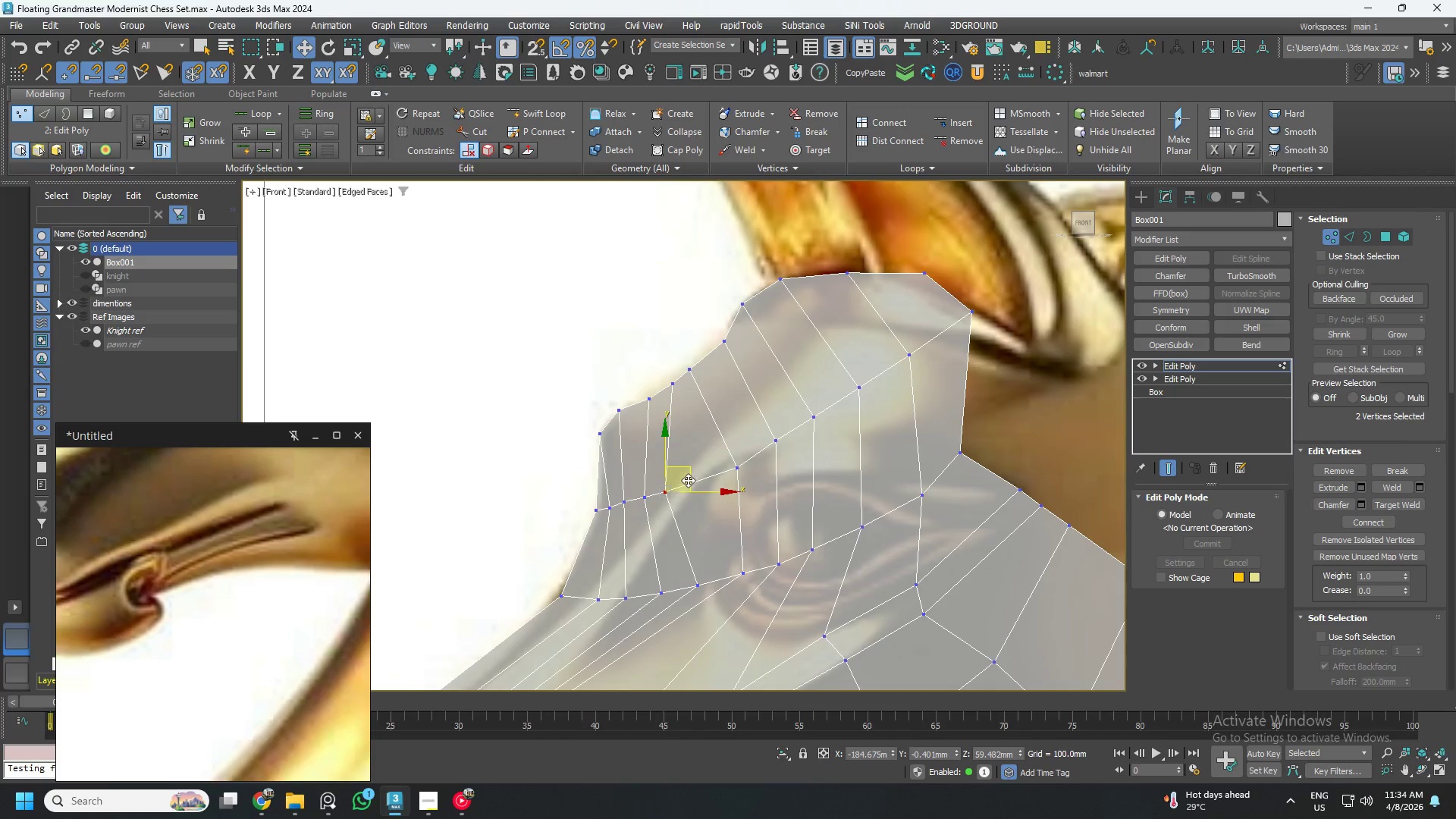 
left_click_drag(start_coordinate=[689, 478], to_coordinate=[730, 469])
 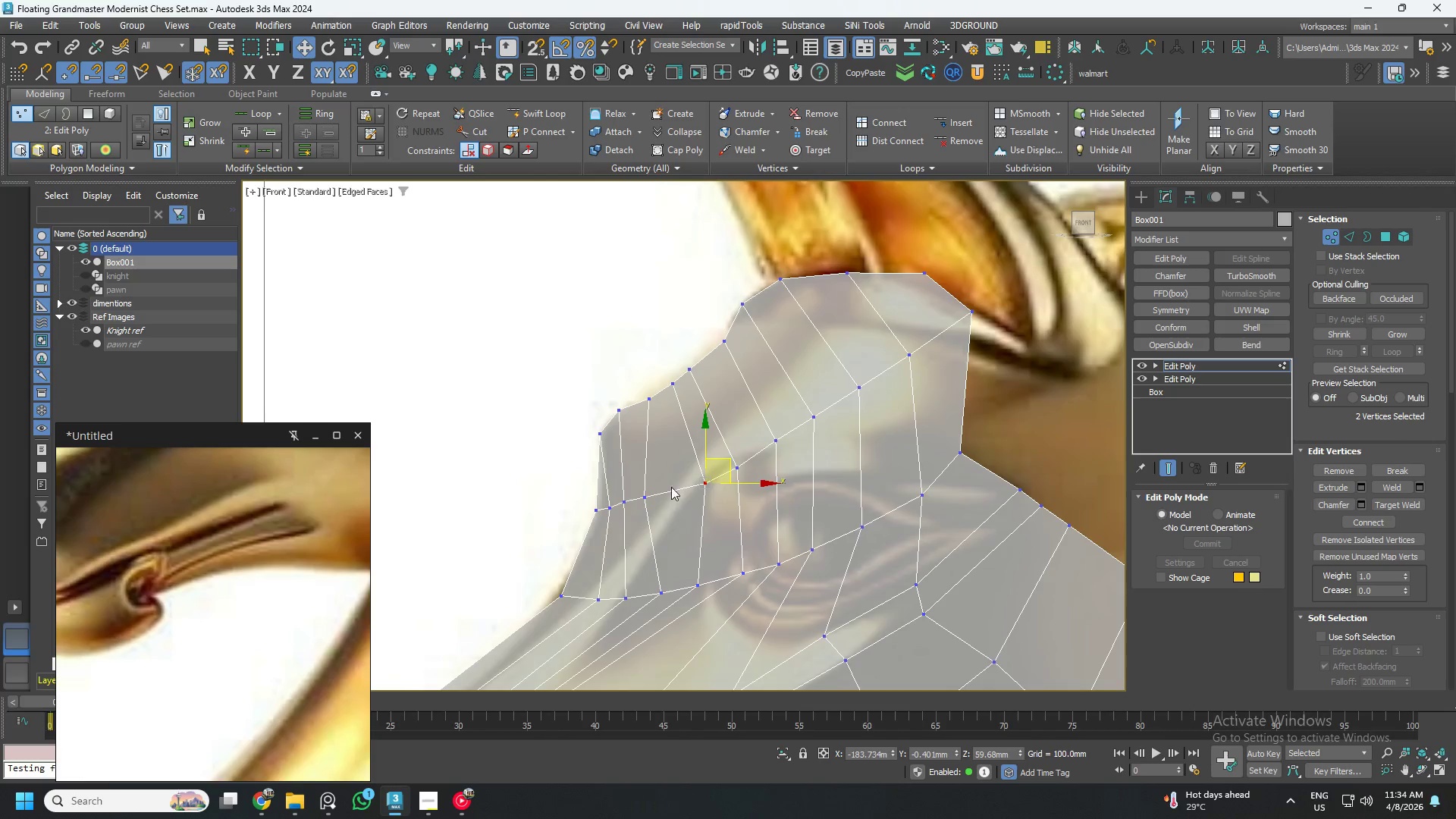 
left_click_drag(start_coordinate=[676, 476], to_coordinate=[638, 505])
 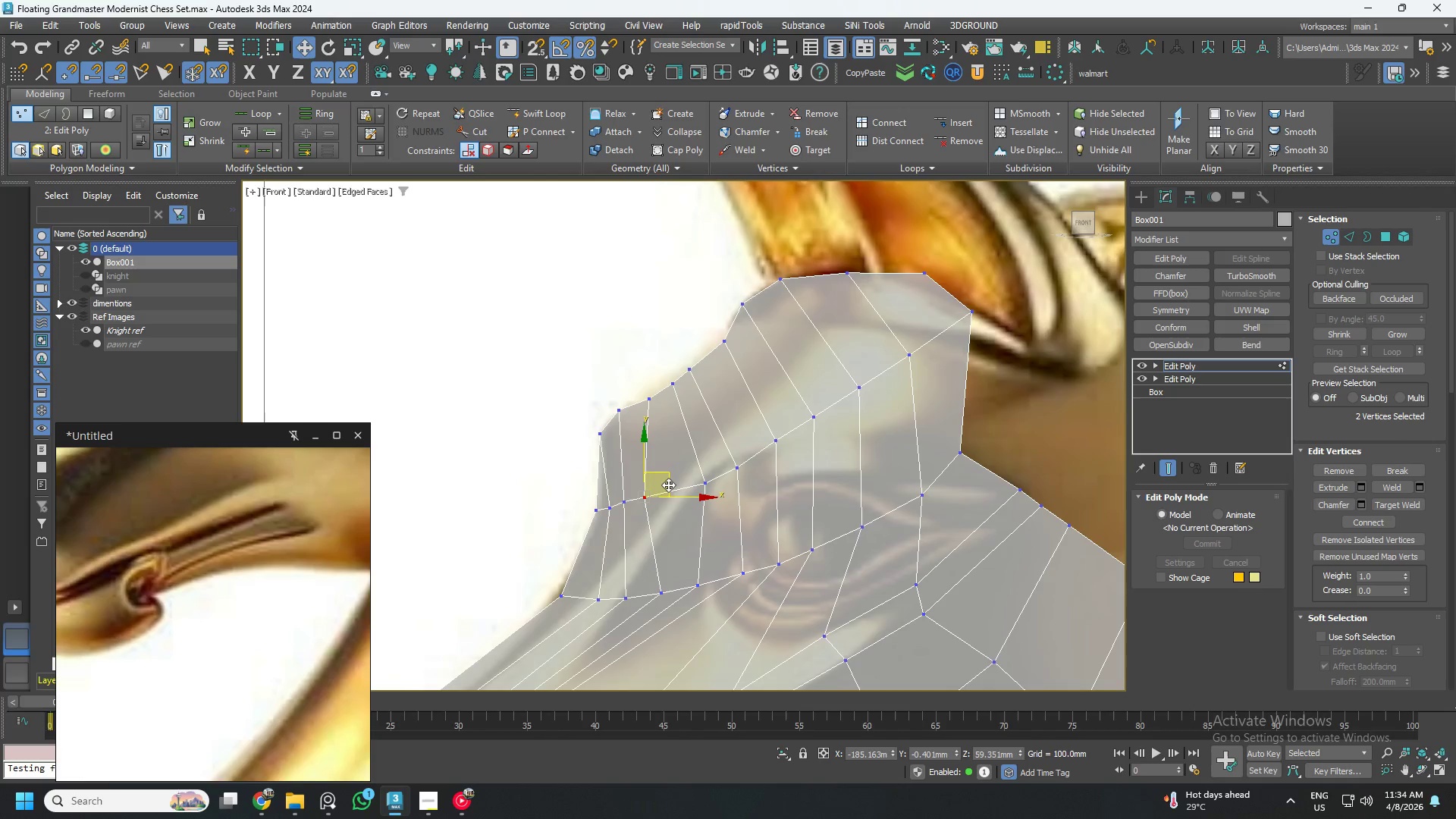 
left_click_drag(start_coordinate=[669, 485], to_coordinate=[689, 479])
 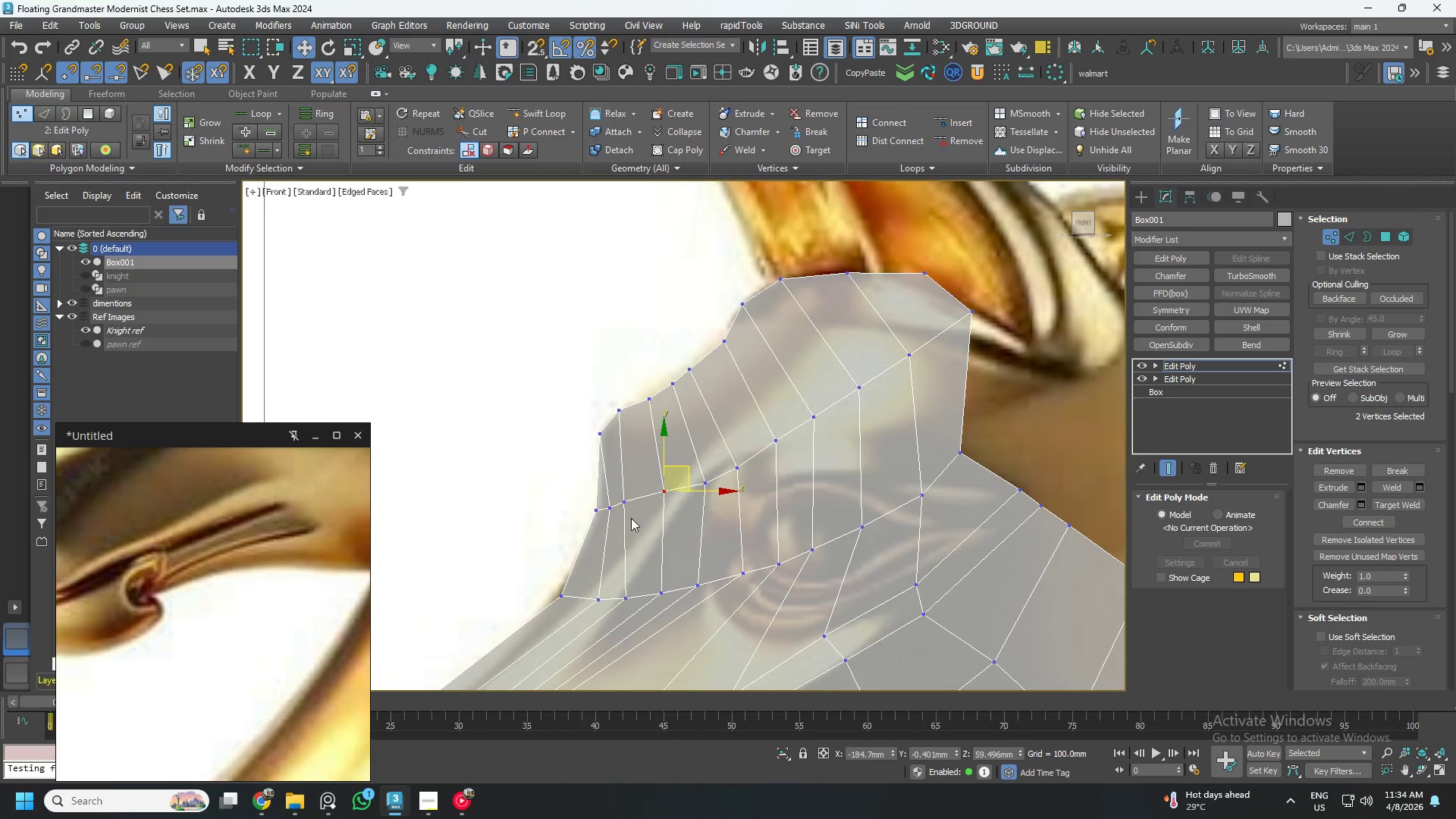 
left_click_drag(start_coordinate=[650, 447], to_coordinate=[610, 500])
 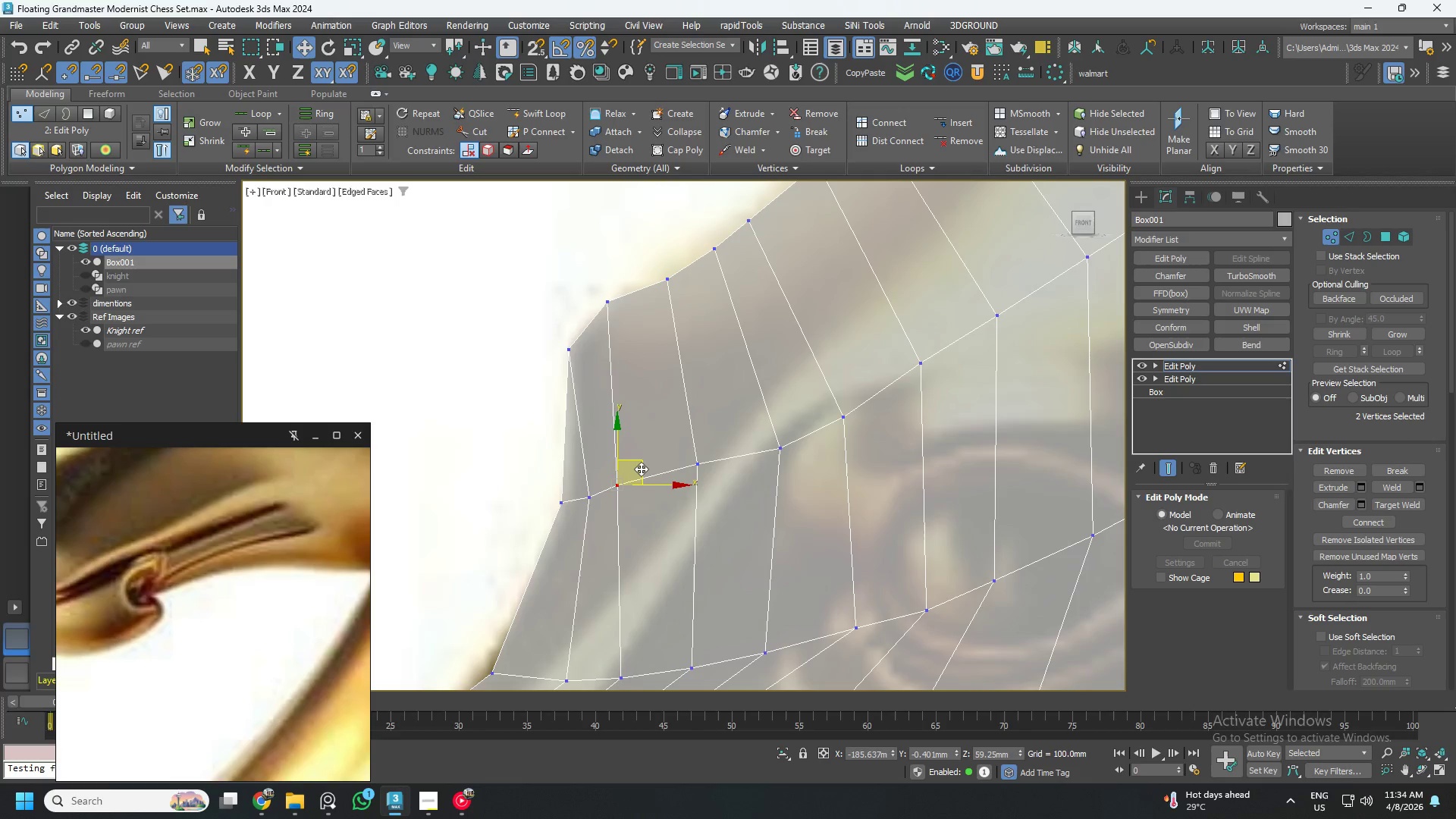 
scroll: coordinate [629, 518], scroll_direction: up, amount: 2.0
 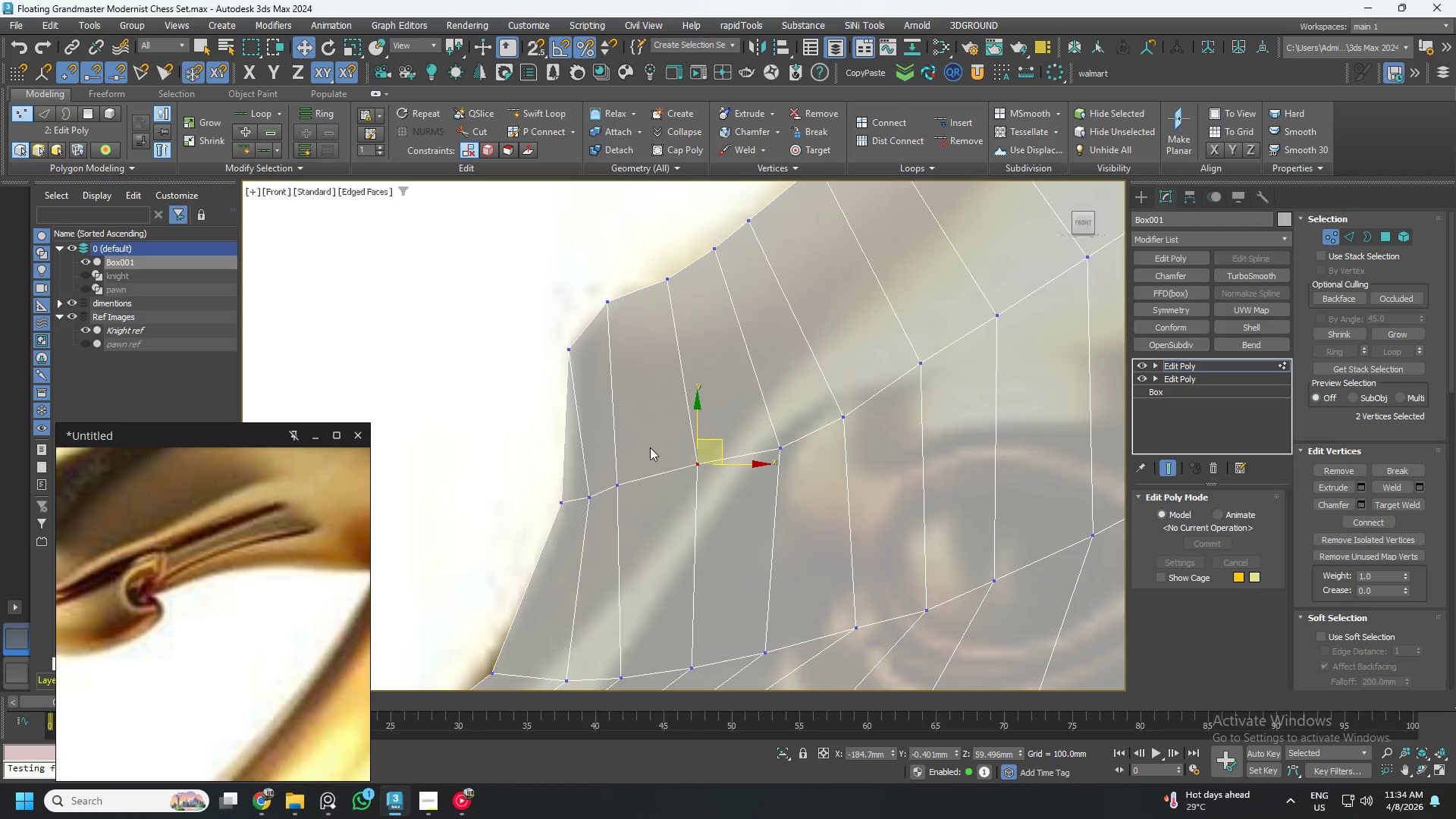 
left_click_drag(start_coordinate=[641, 469], to_coordinate=[675, 463])
 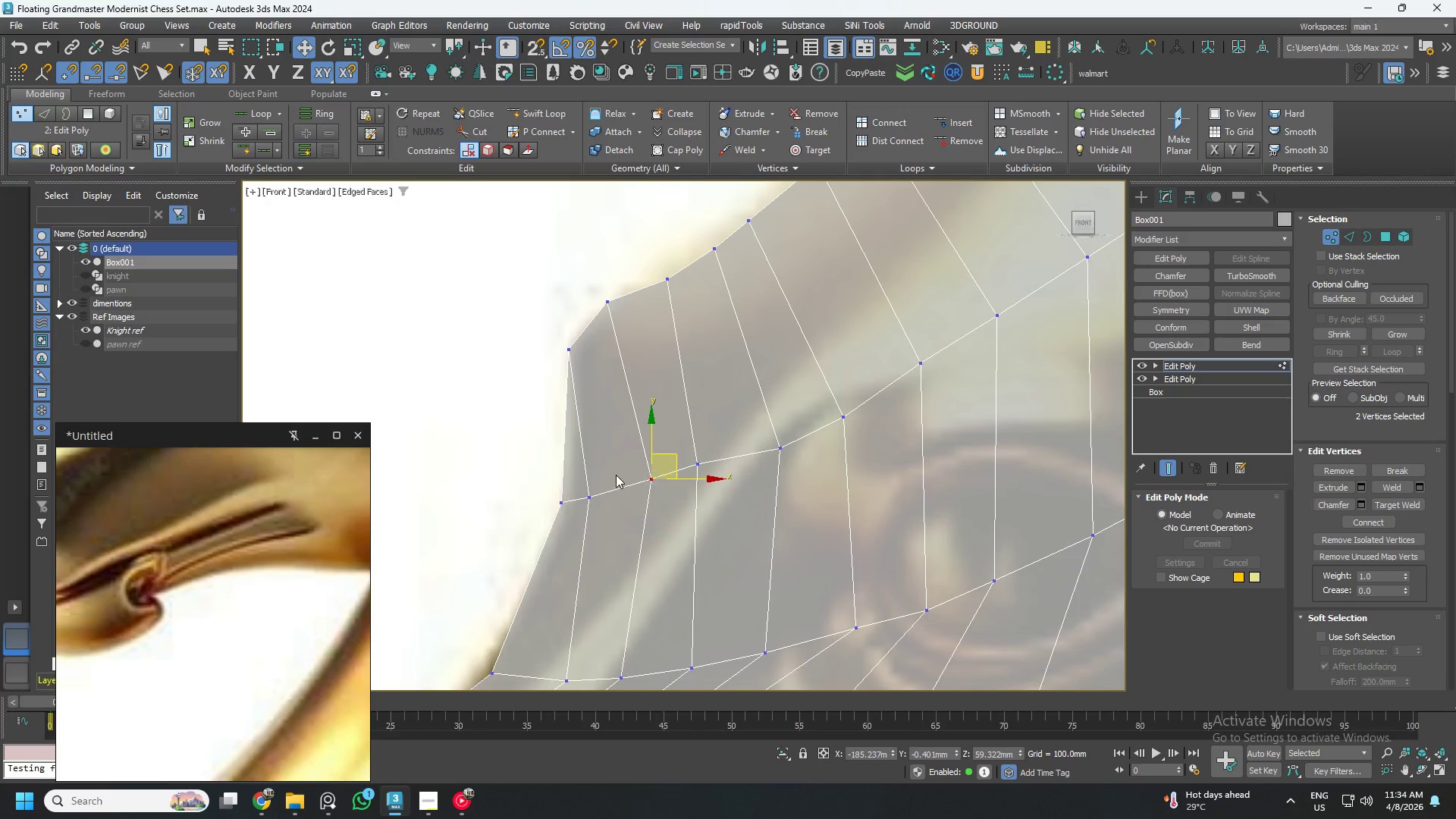 
left_click_drag(start_coordinate=[615, 474], to_coordinate=[579, 508])
 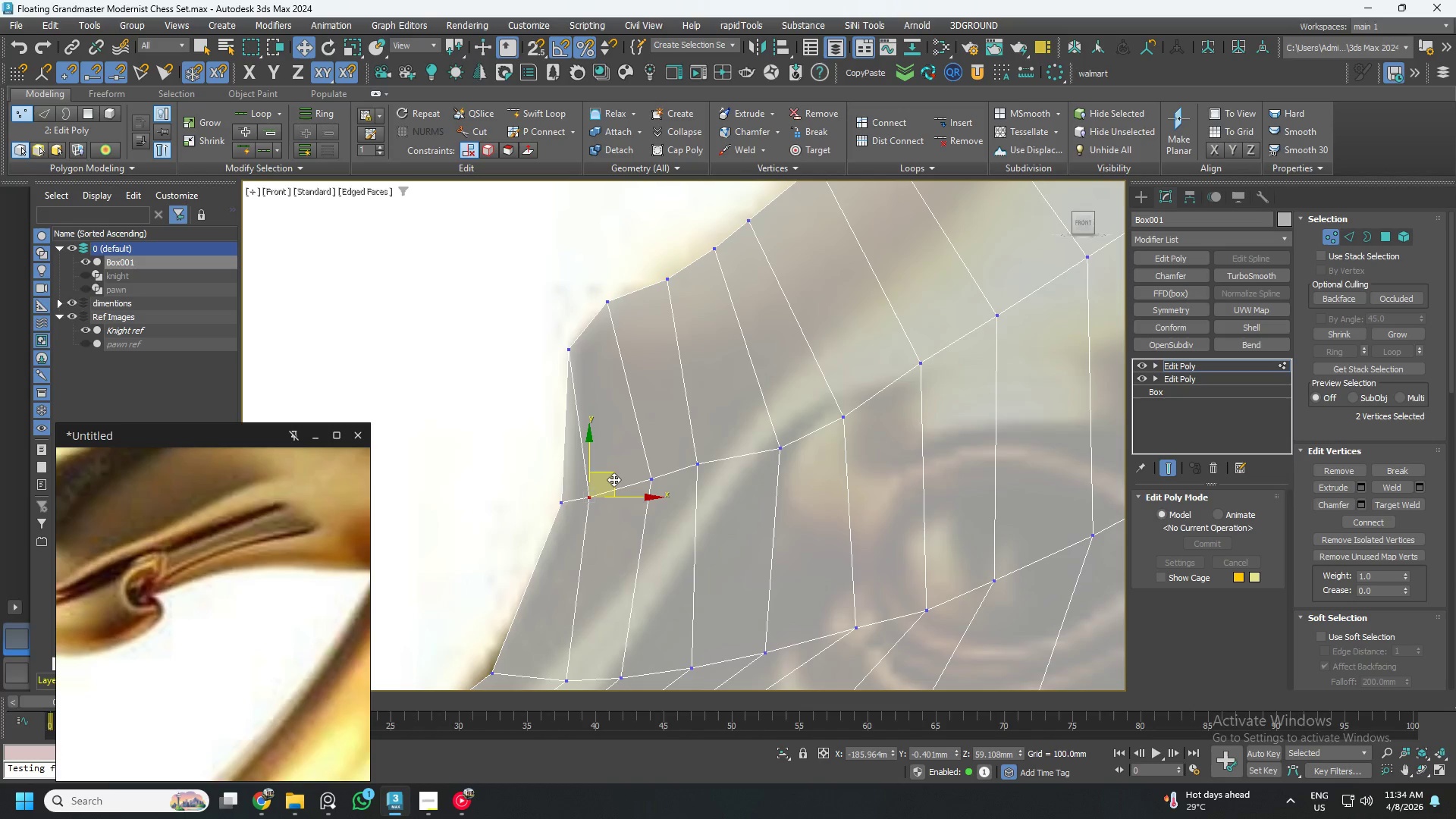 
left_click_drag(start_coordinate=[613, 479], to_coordinate=[635, 472])
 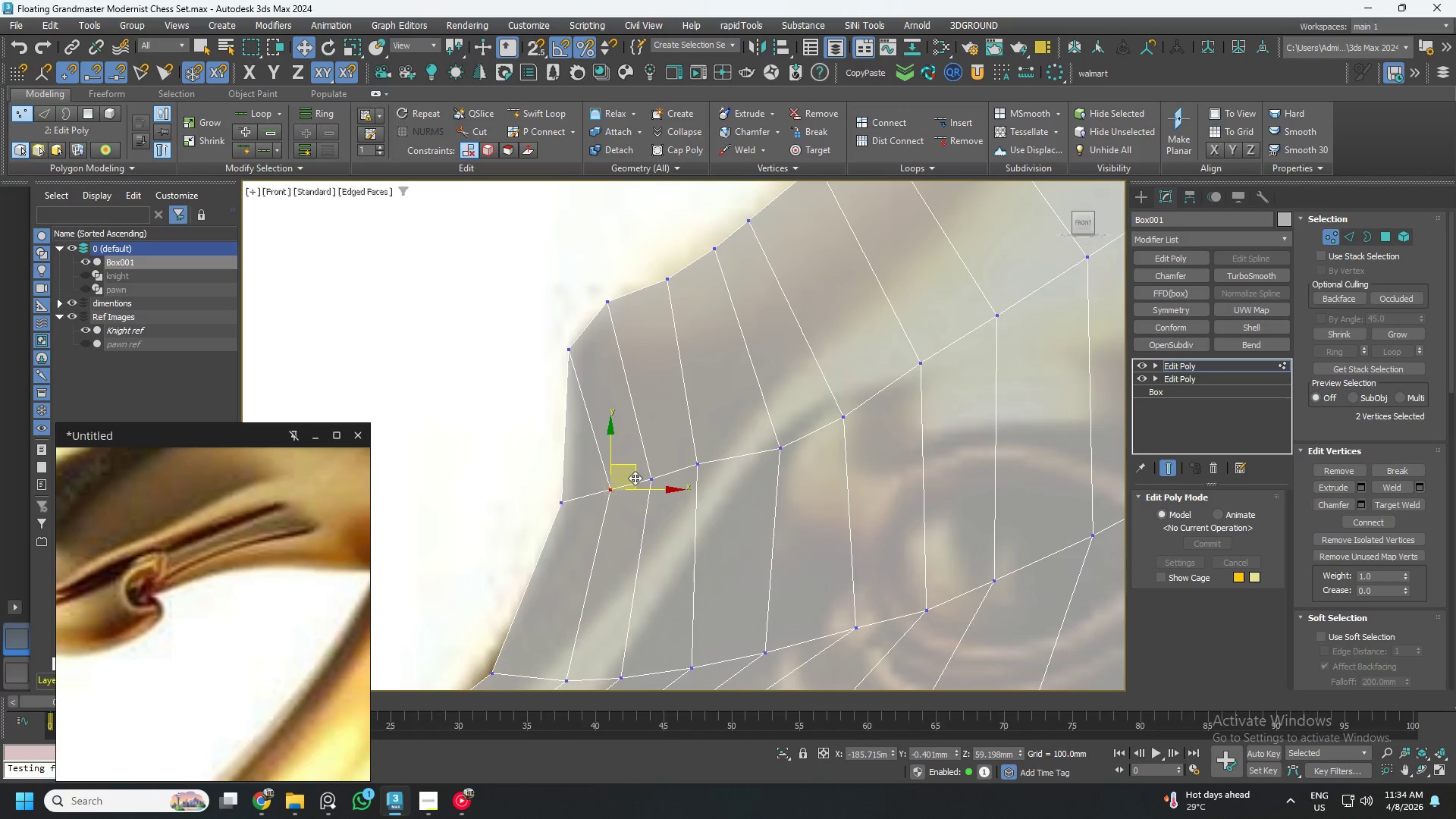 
scroll: coordinate [635, 479], scroll_direction: down, amount: 2.0
 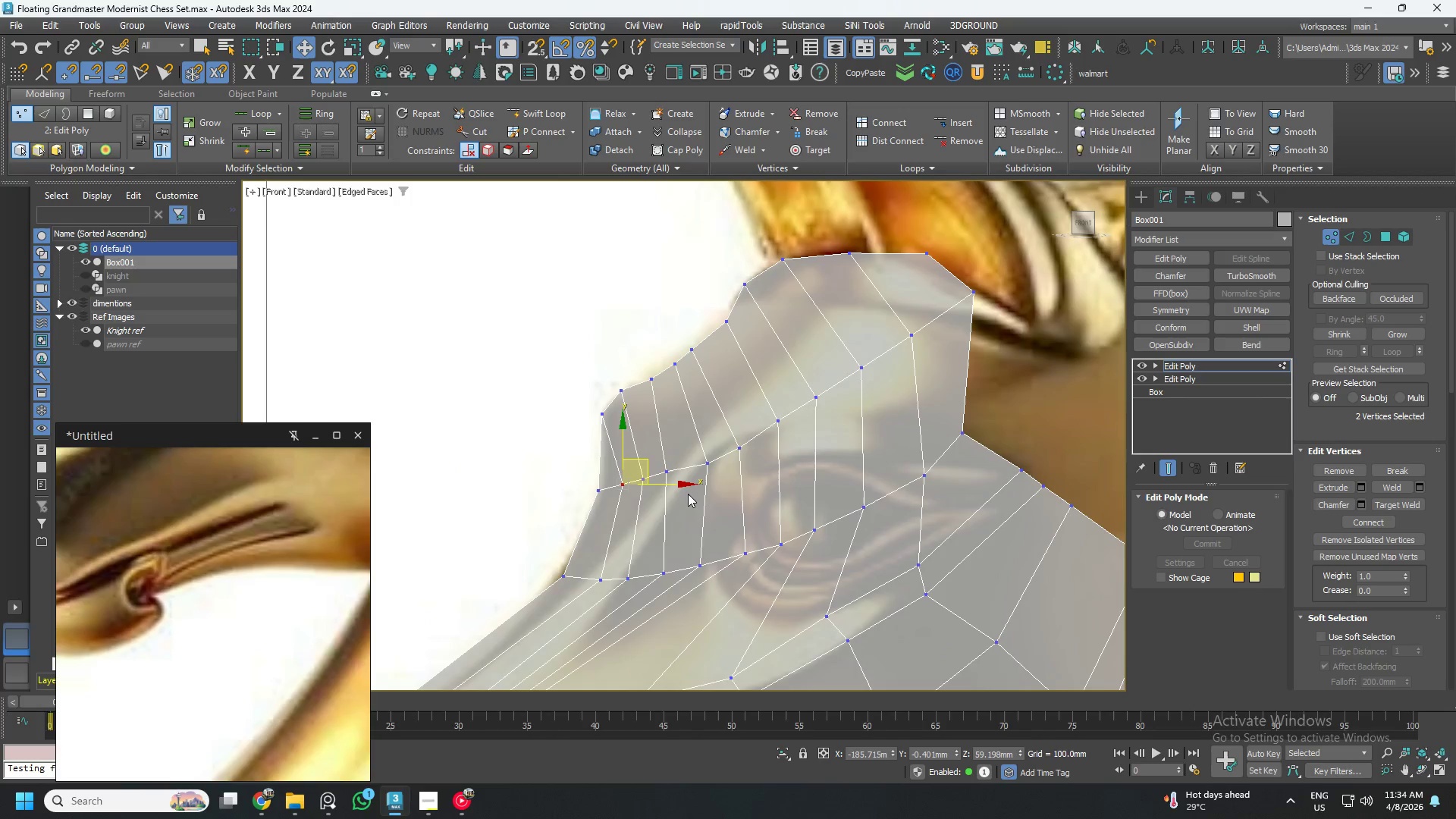 
key(Control+ControlLeft)
 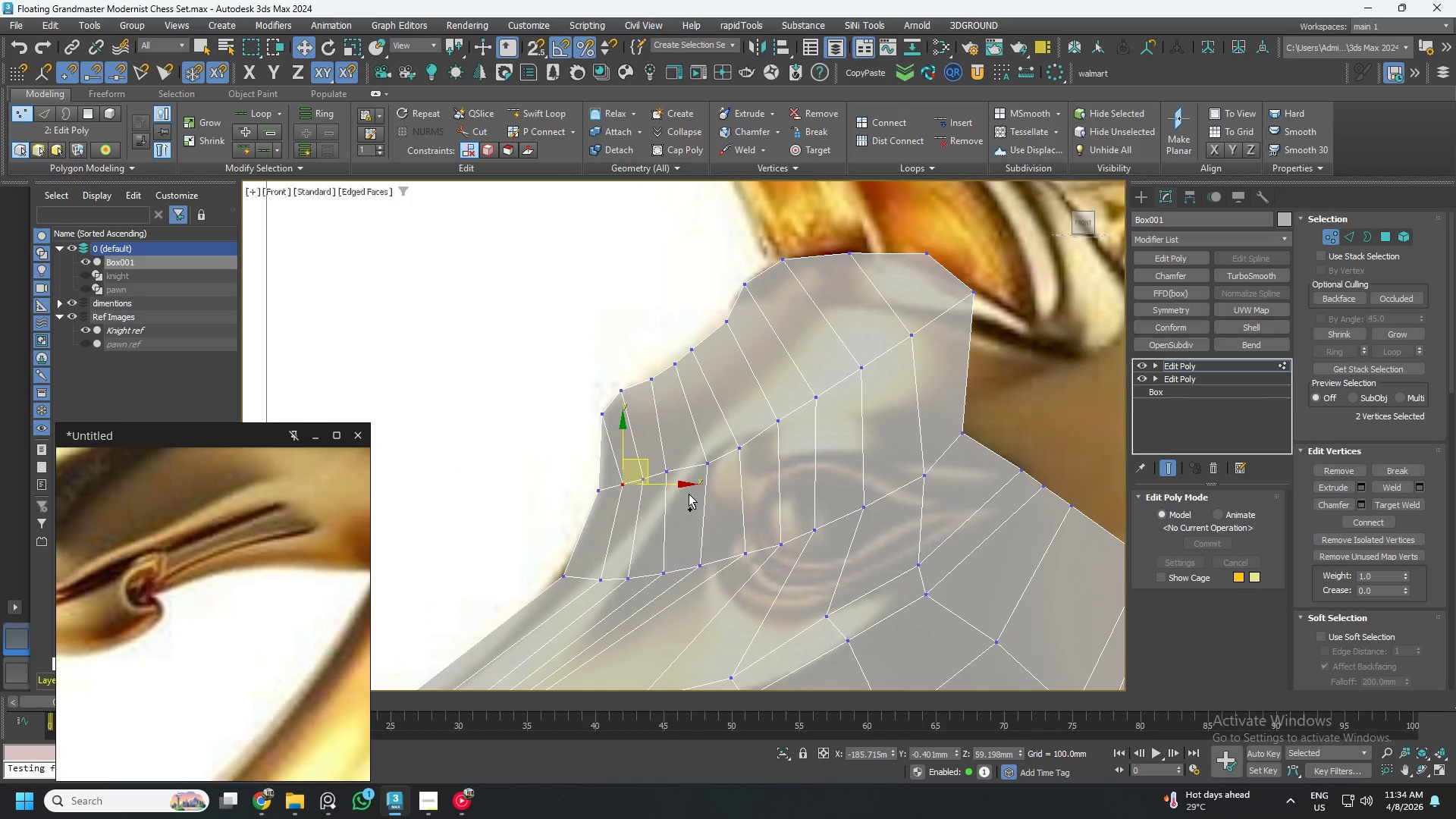 
key(Control+S)
 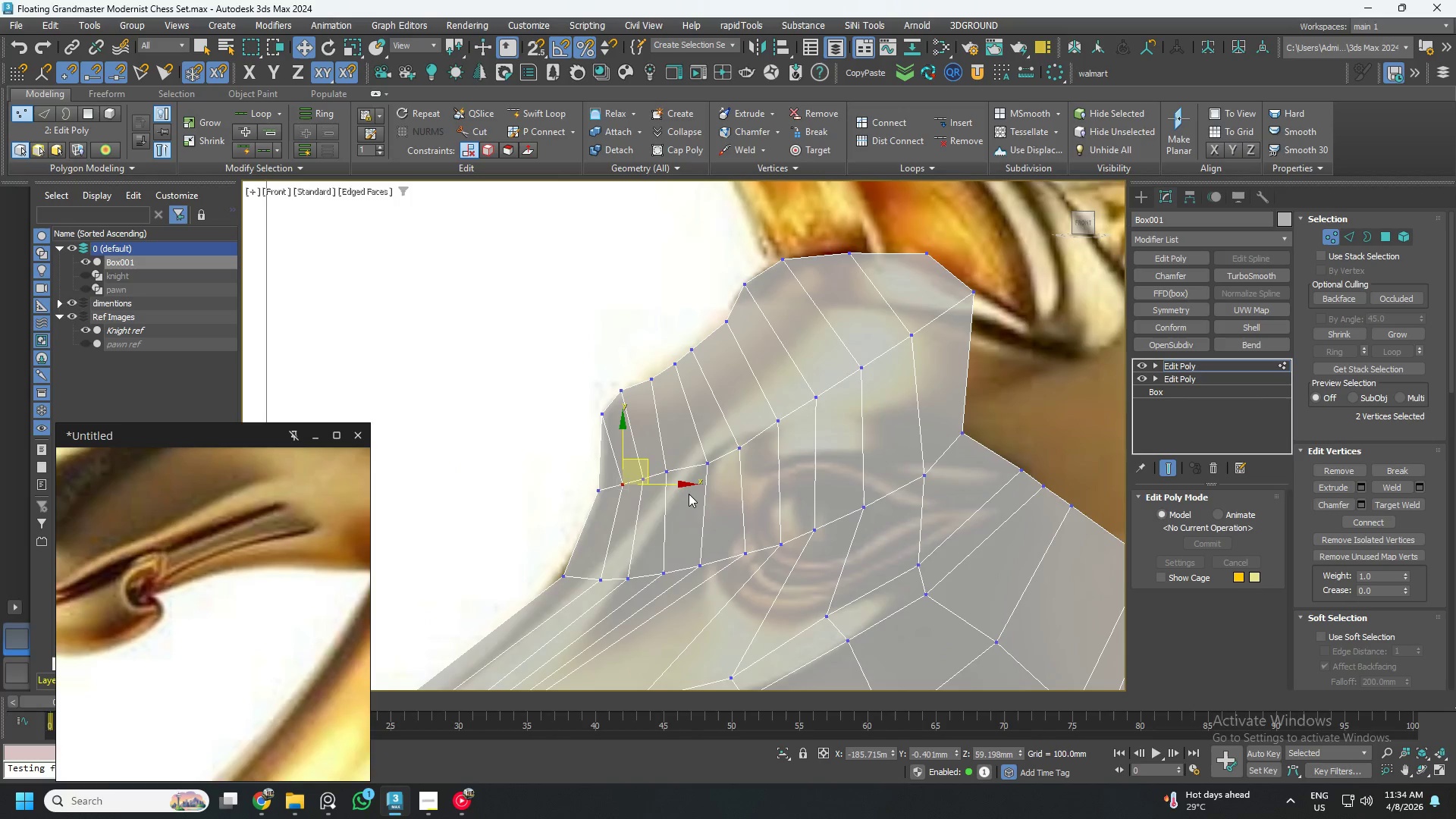 
wait(7.28)
 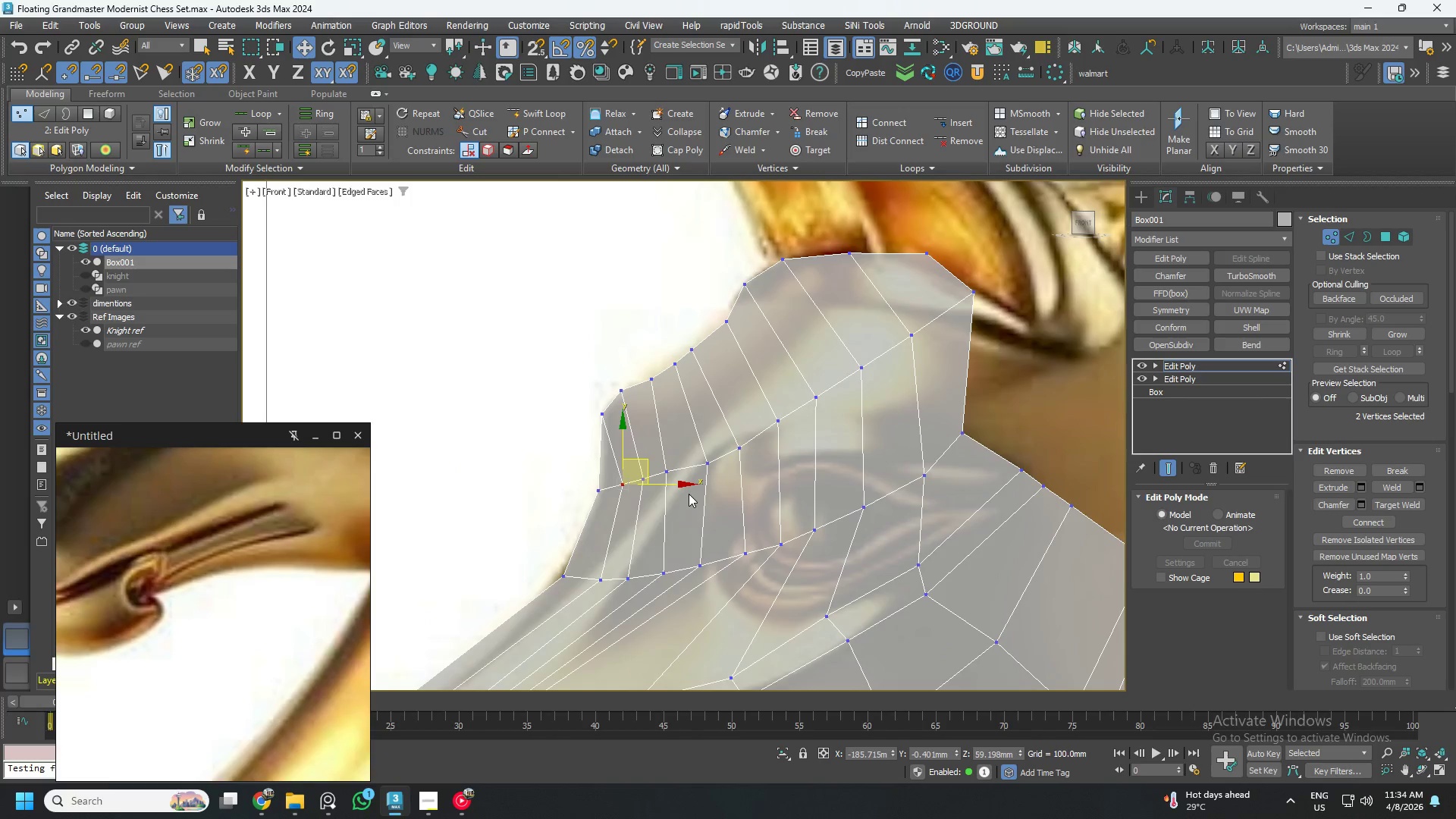 
scroll: coordinate [959, 477], scroll_direction: down, amount: 1.0
 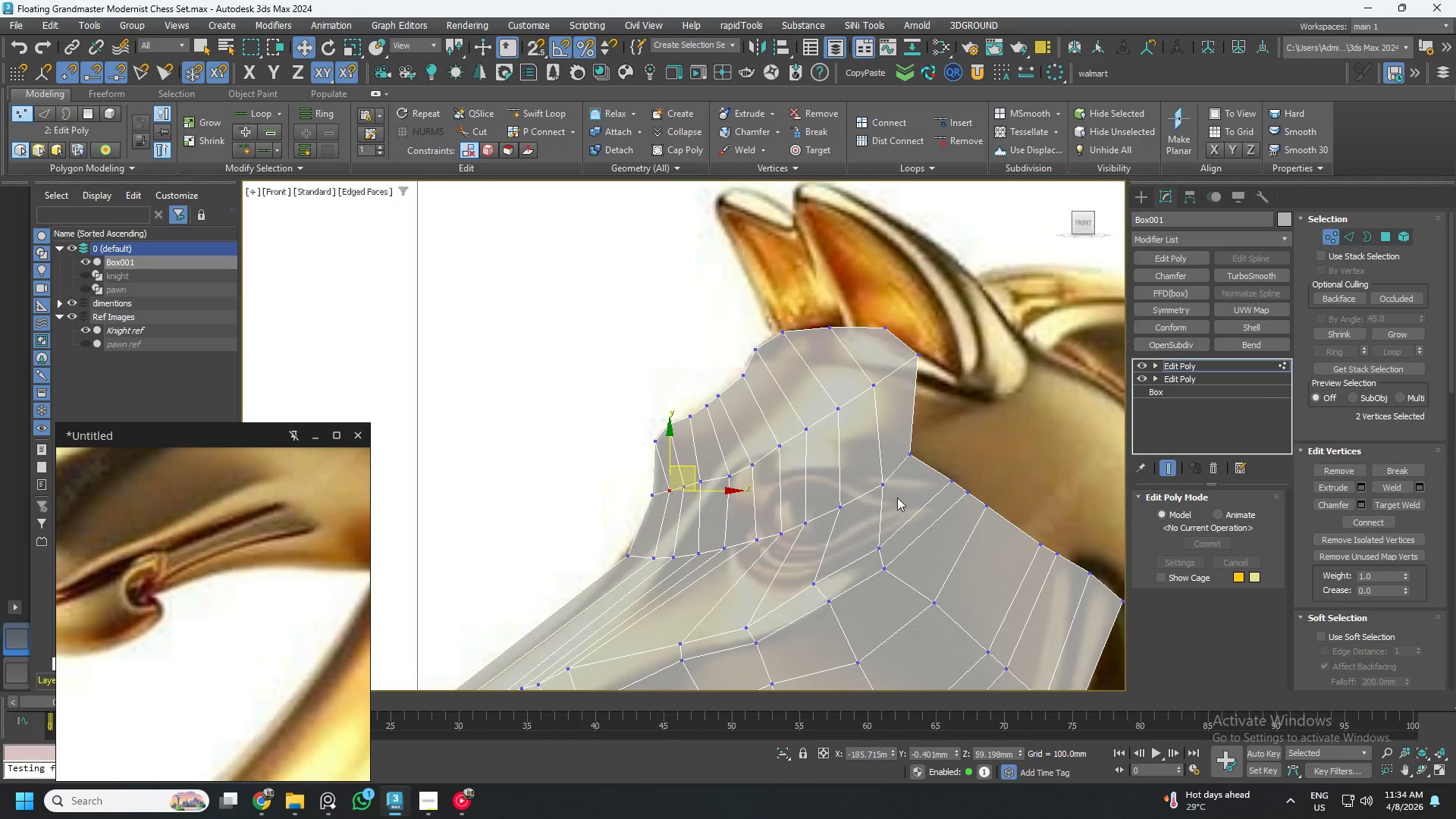 
left_click_drag(start_coordinate=[937, 425], to_coordinate=[895, 456])
 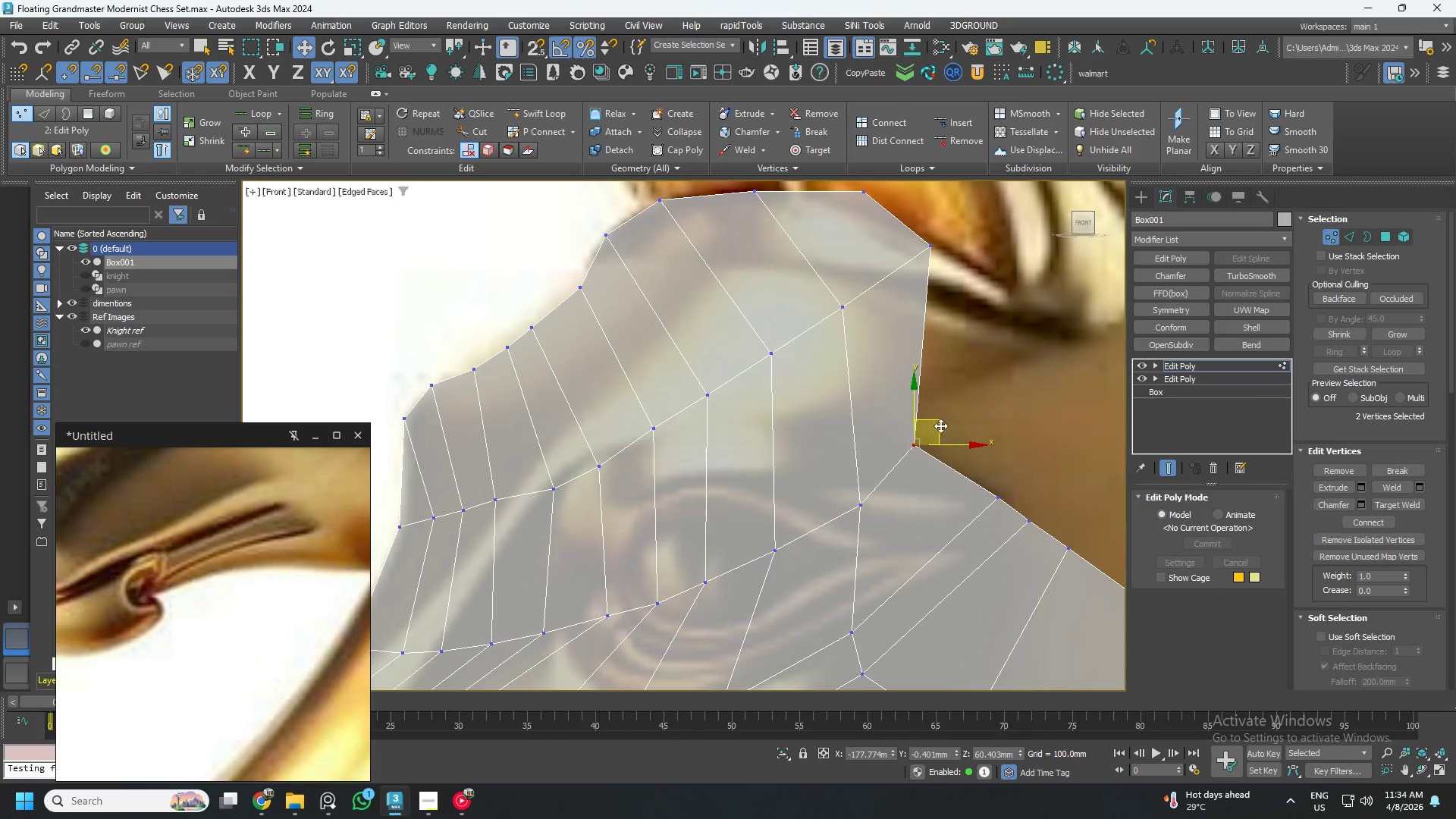 
scroll: coordinate [908, 459], scroll_direction: up, amount: 2.0
 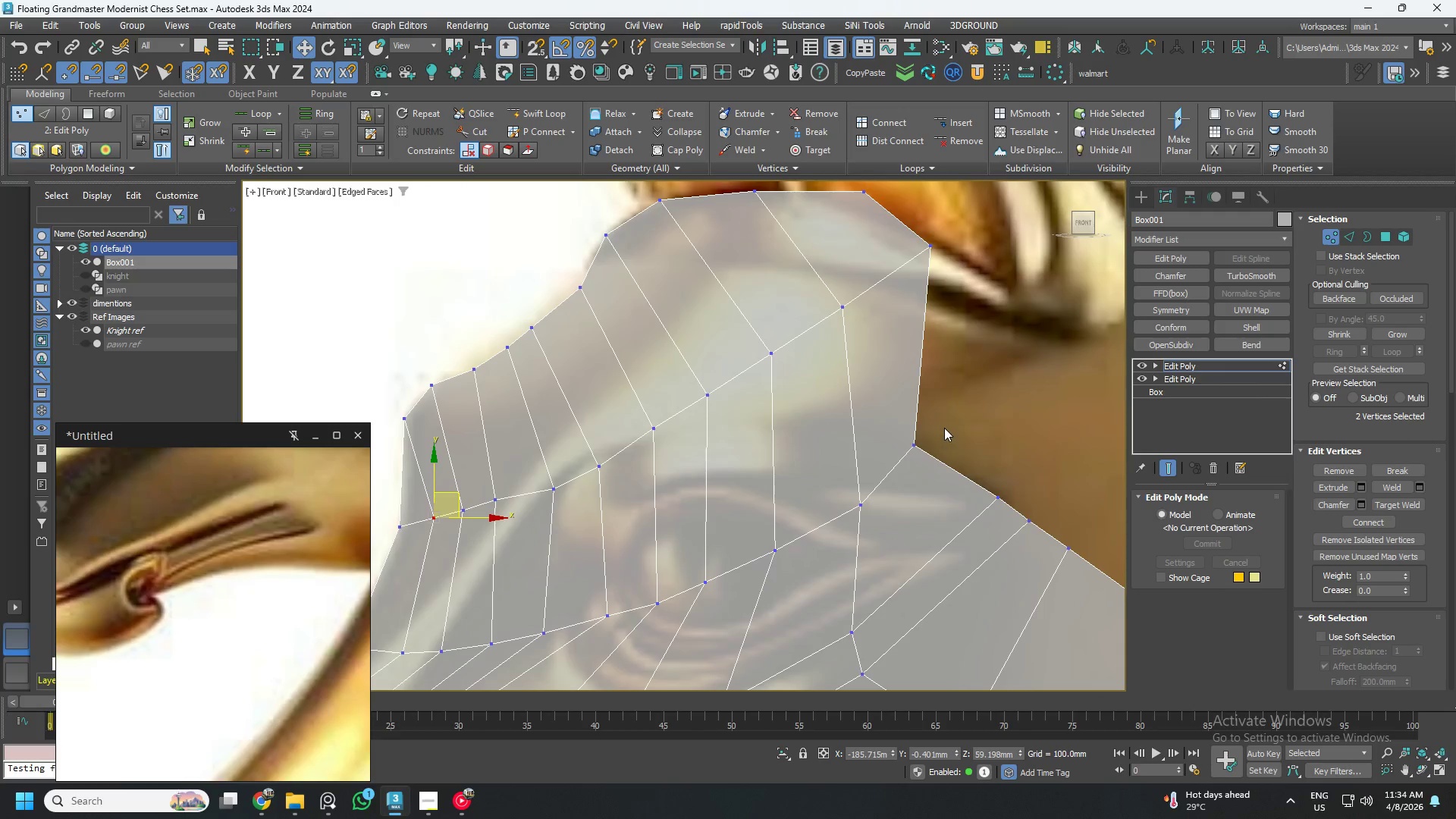 
left_click_drag(start_coordinate=[940, 424], to_coordinate=[981, 365])
 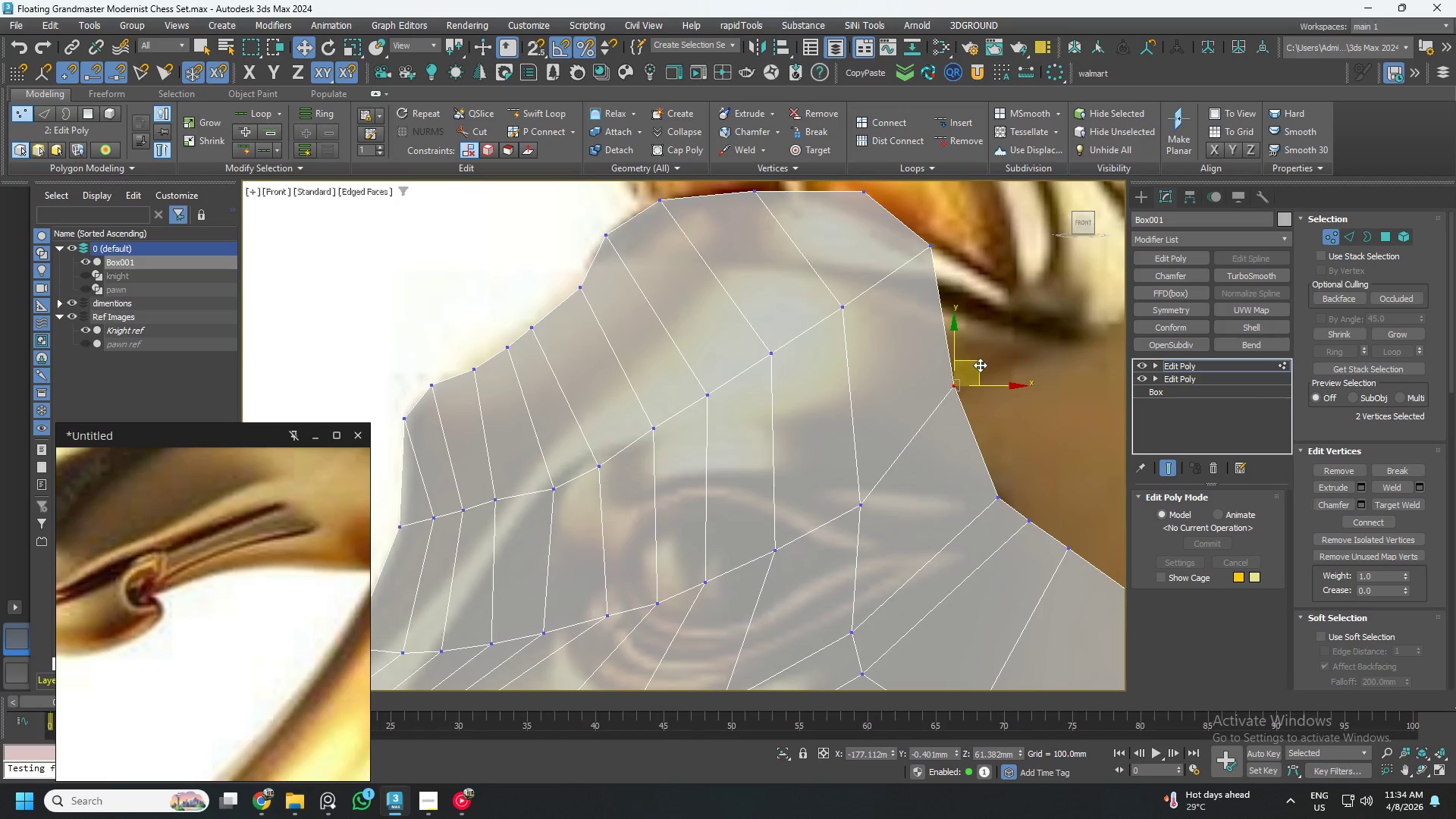 
scroll: coordinate [979, 367], scroll_direction: down, amount: 3.0
 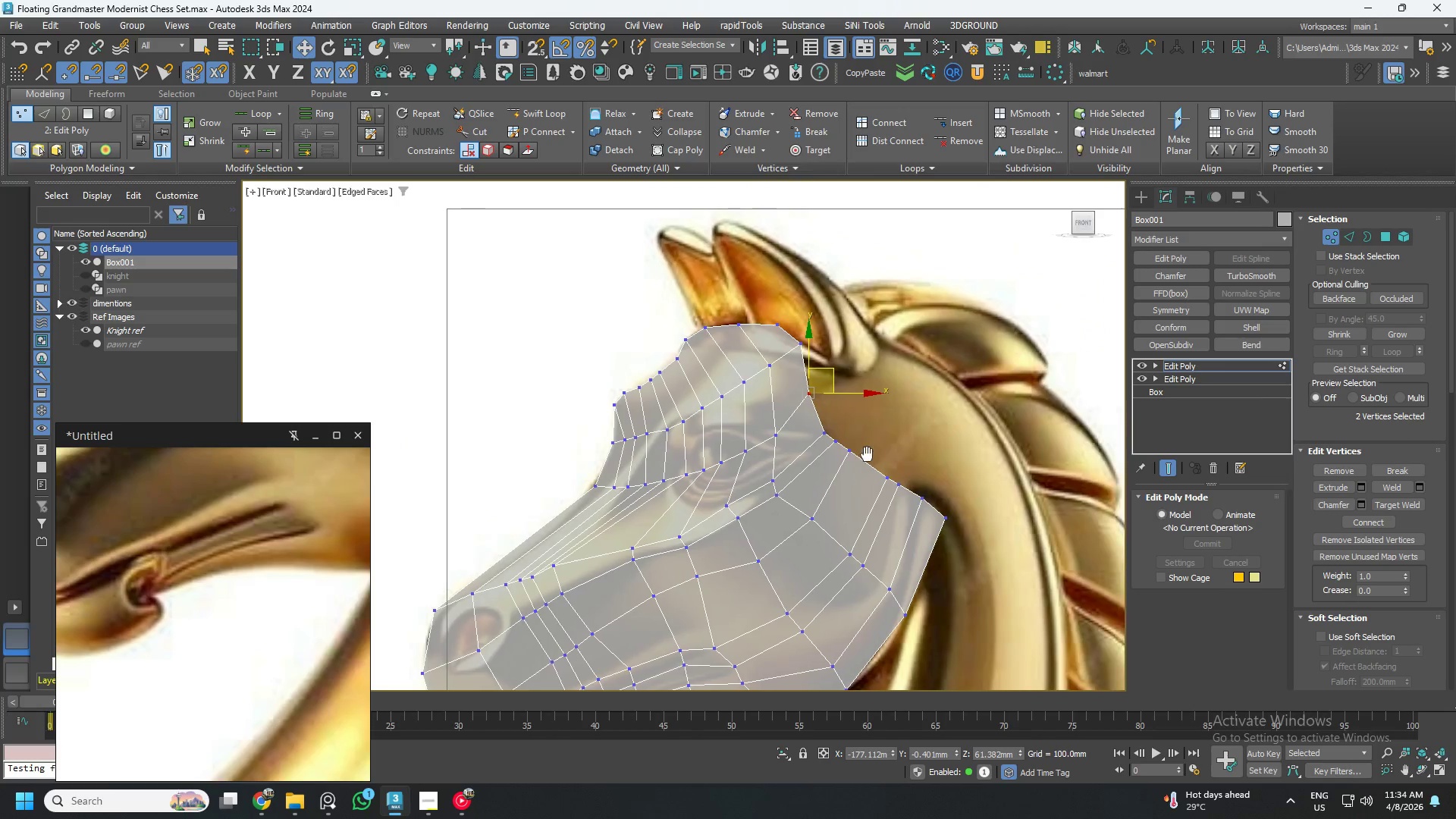 
left_click_drag(start_coordinate=[875, 431], to_coordinate=[795, 484])
 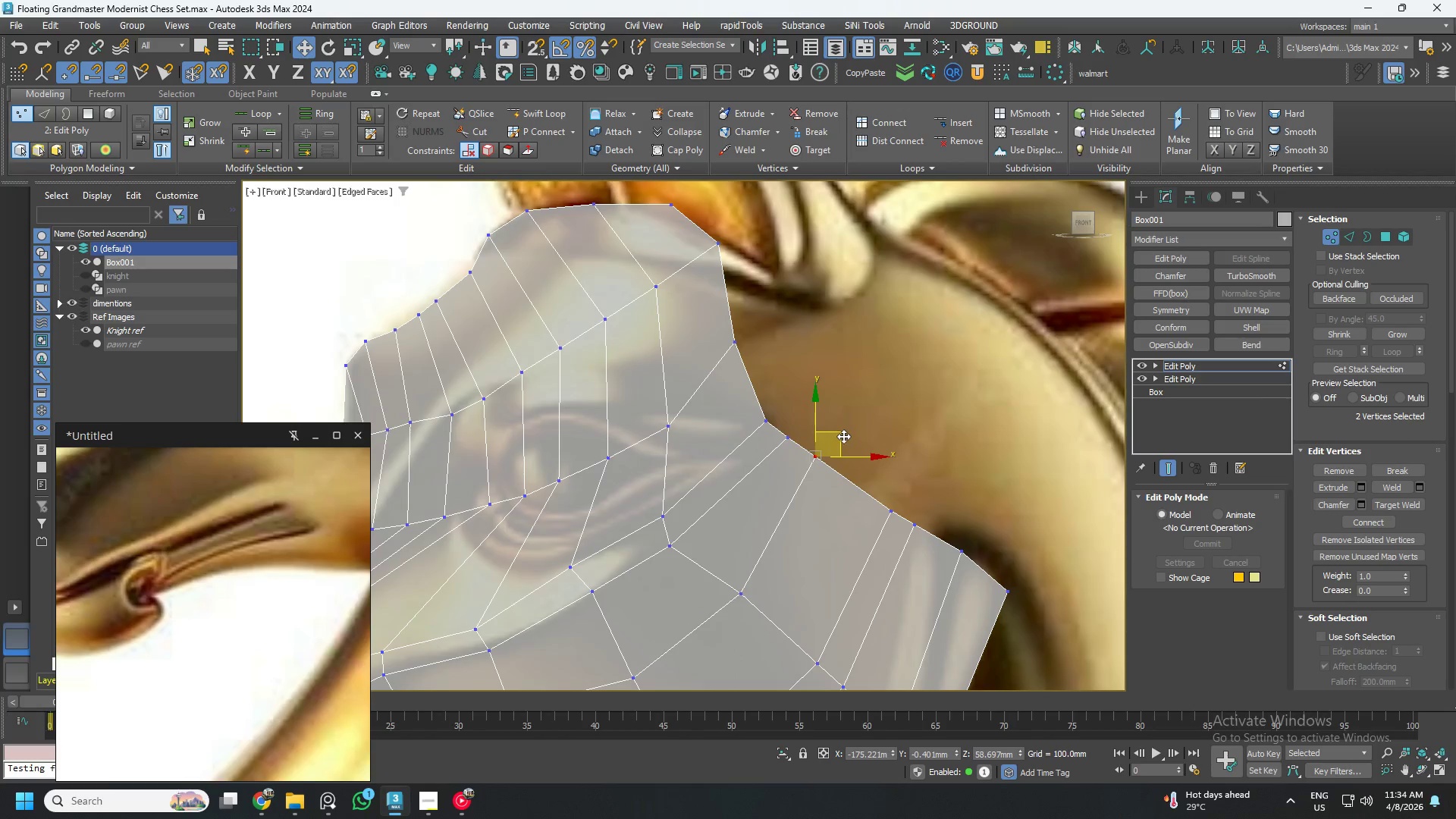 
scroll: coordinate [883, 443], scroll_direction: up, amount: 2.0
 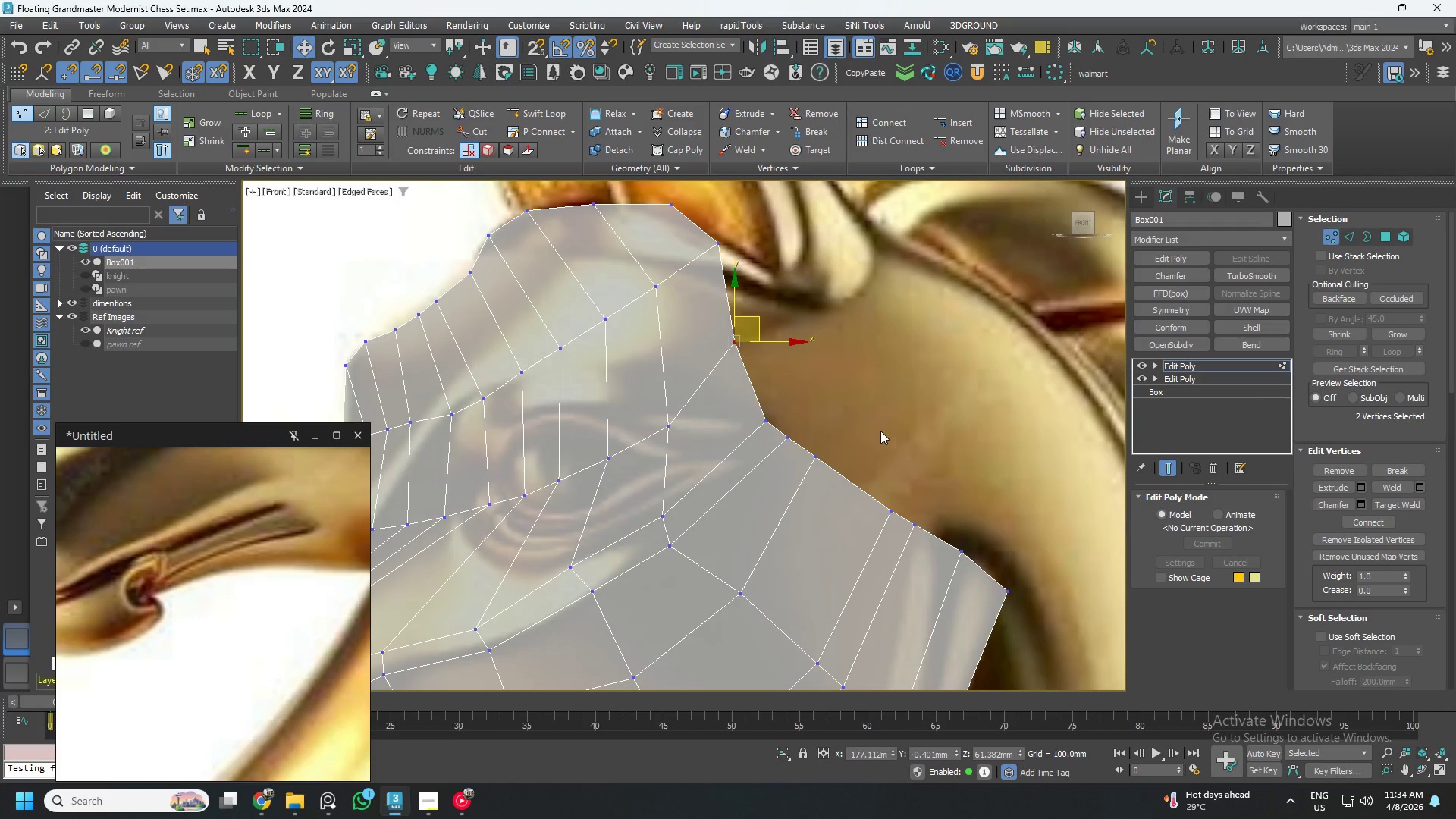 
left_click_drag(start_coordinate=[843, 436], to_coordinate=[861, 475])
 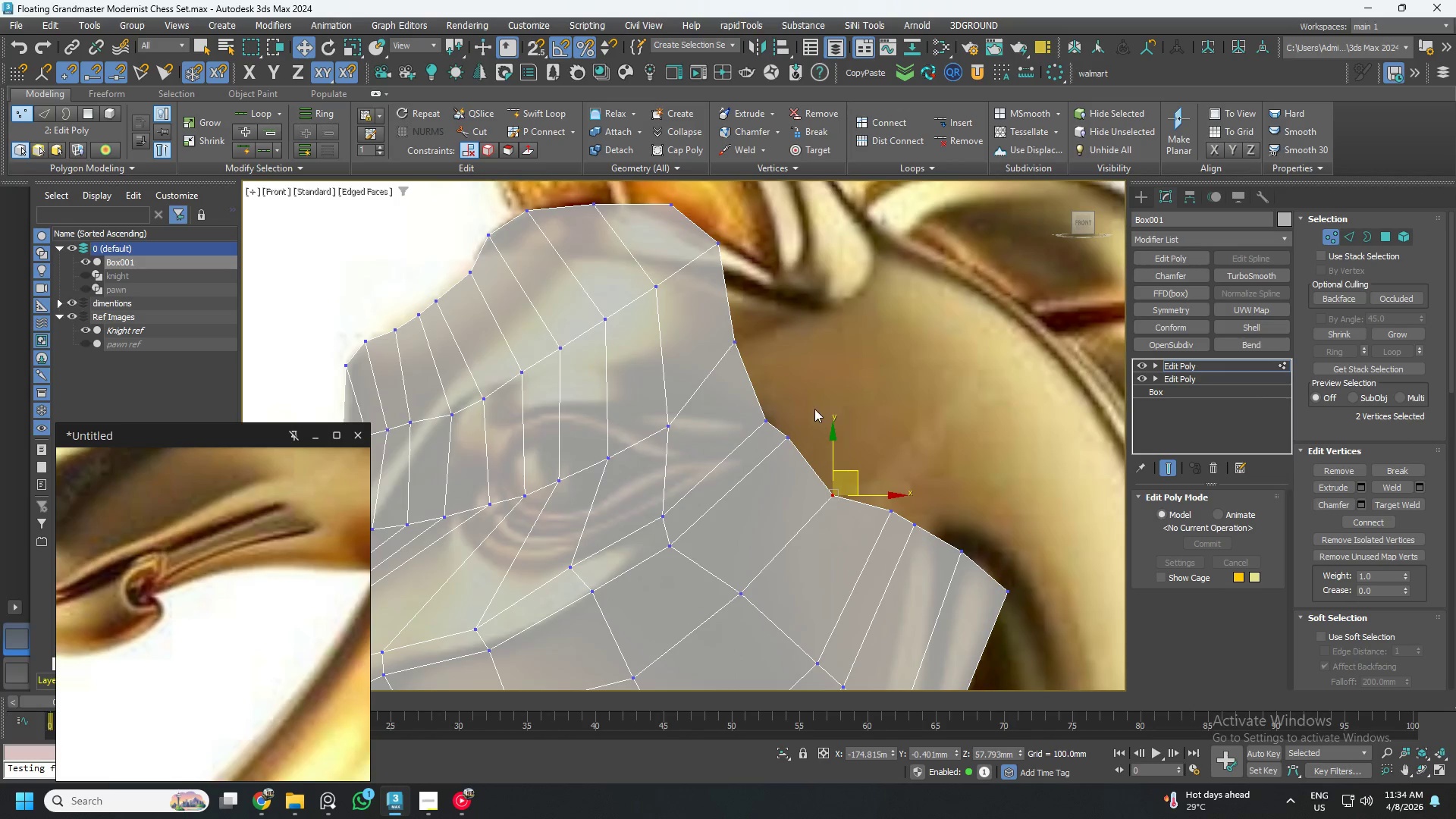 
left_click_drag(start_coordinate=[814, 408], to_coordinate=[781, 453])
 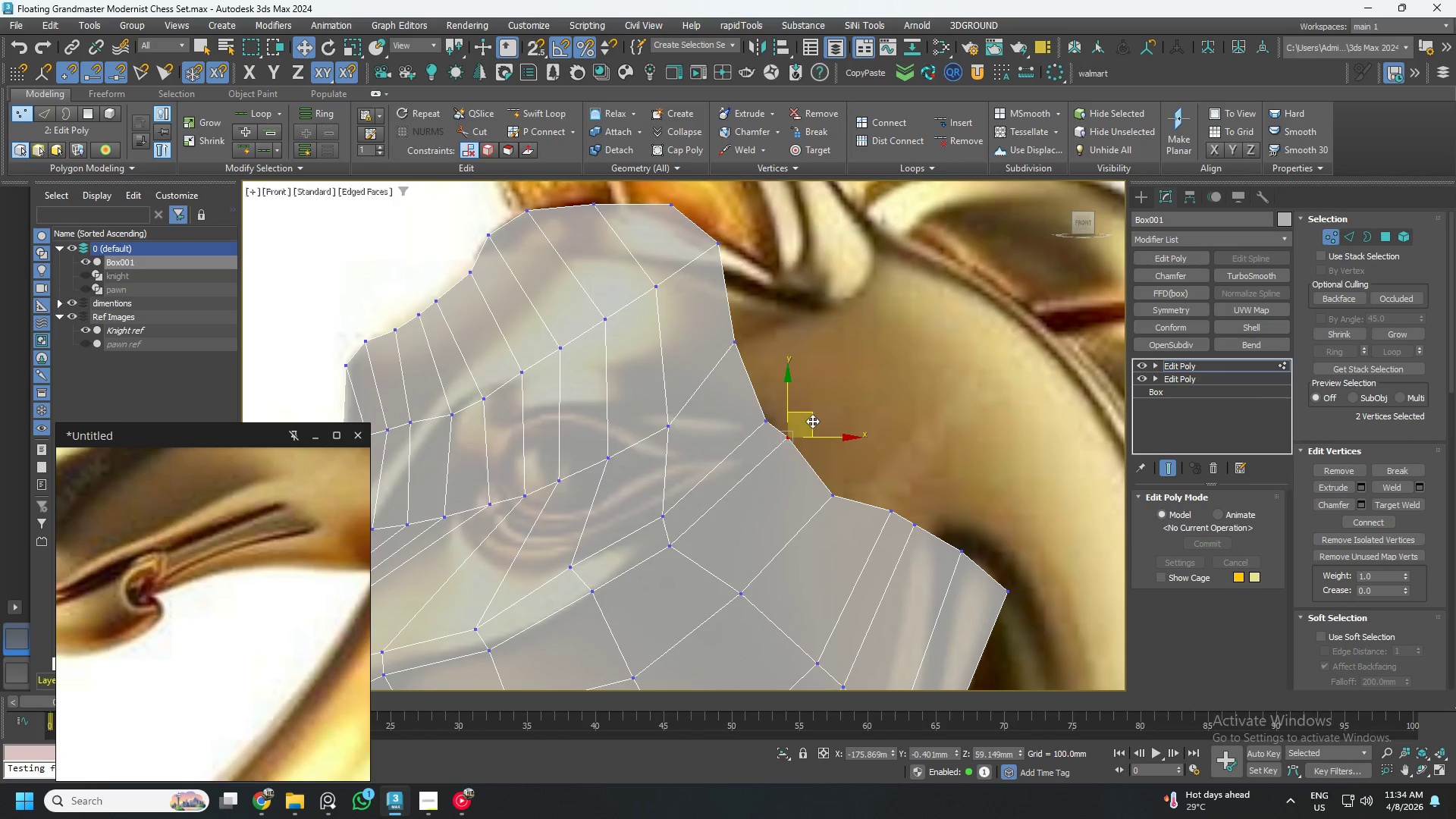 
left_click_drag(start_coordinate=[812, 421], to_coordinate=[810, 434])
 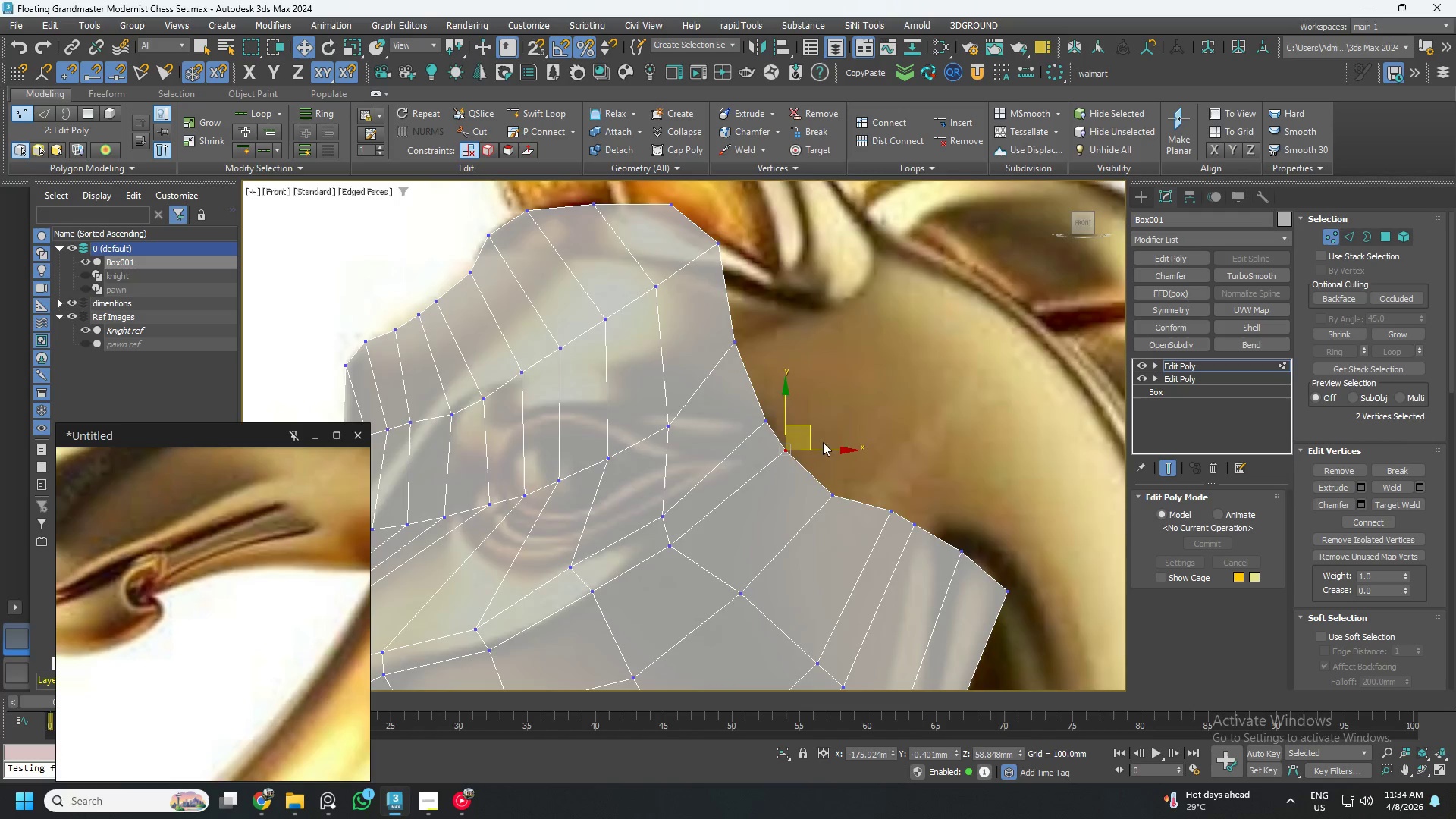 
scroll: coordinate [901, 491], scroll_direction: down, amount: 2.0
 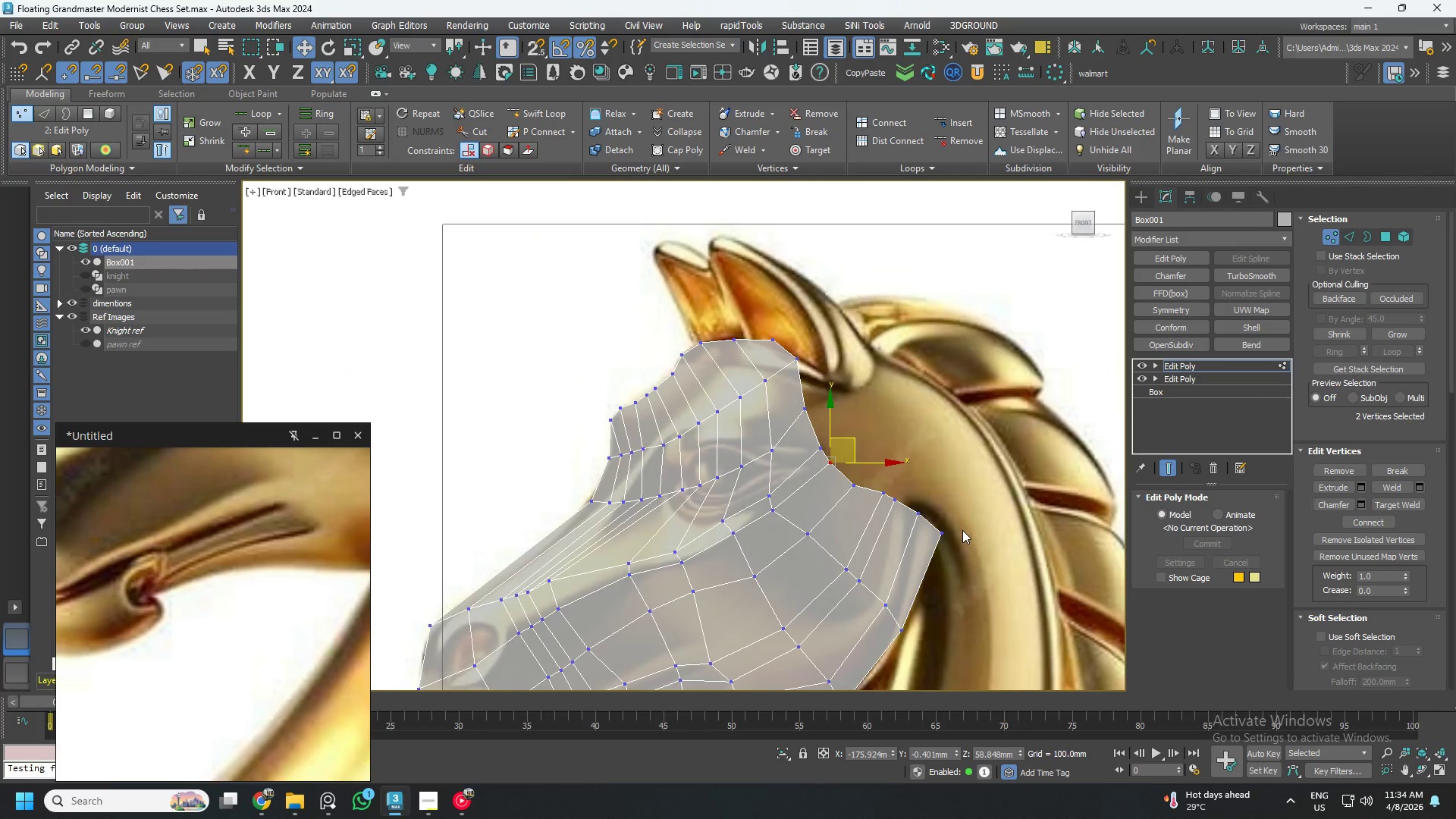 
scroll: coordinate [950, 531], scroll_direction: up, amount: 2.0
 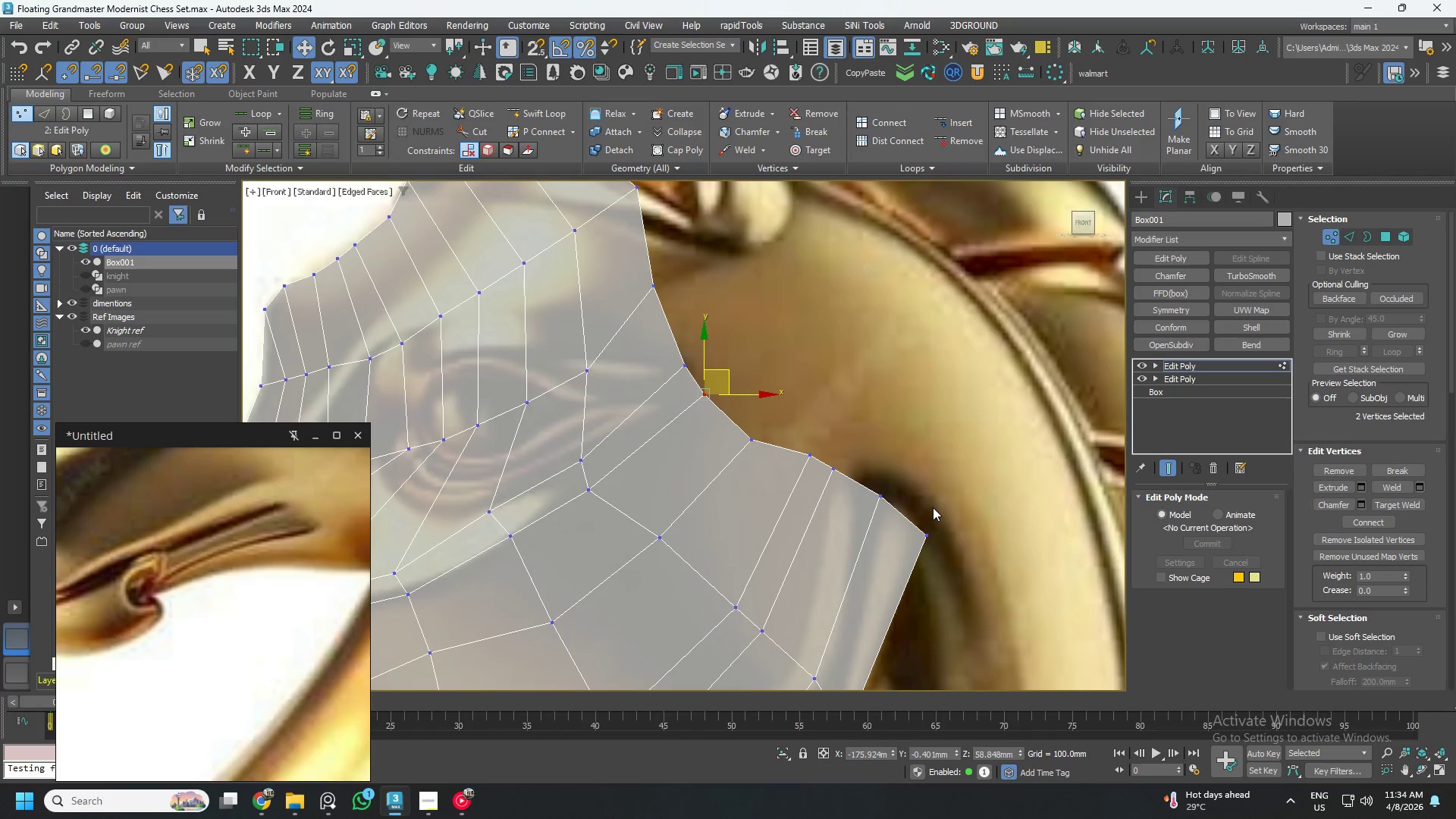 
scroll: coordinate [843, 426], scroll_direction: down, amount: 4.0
 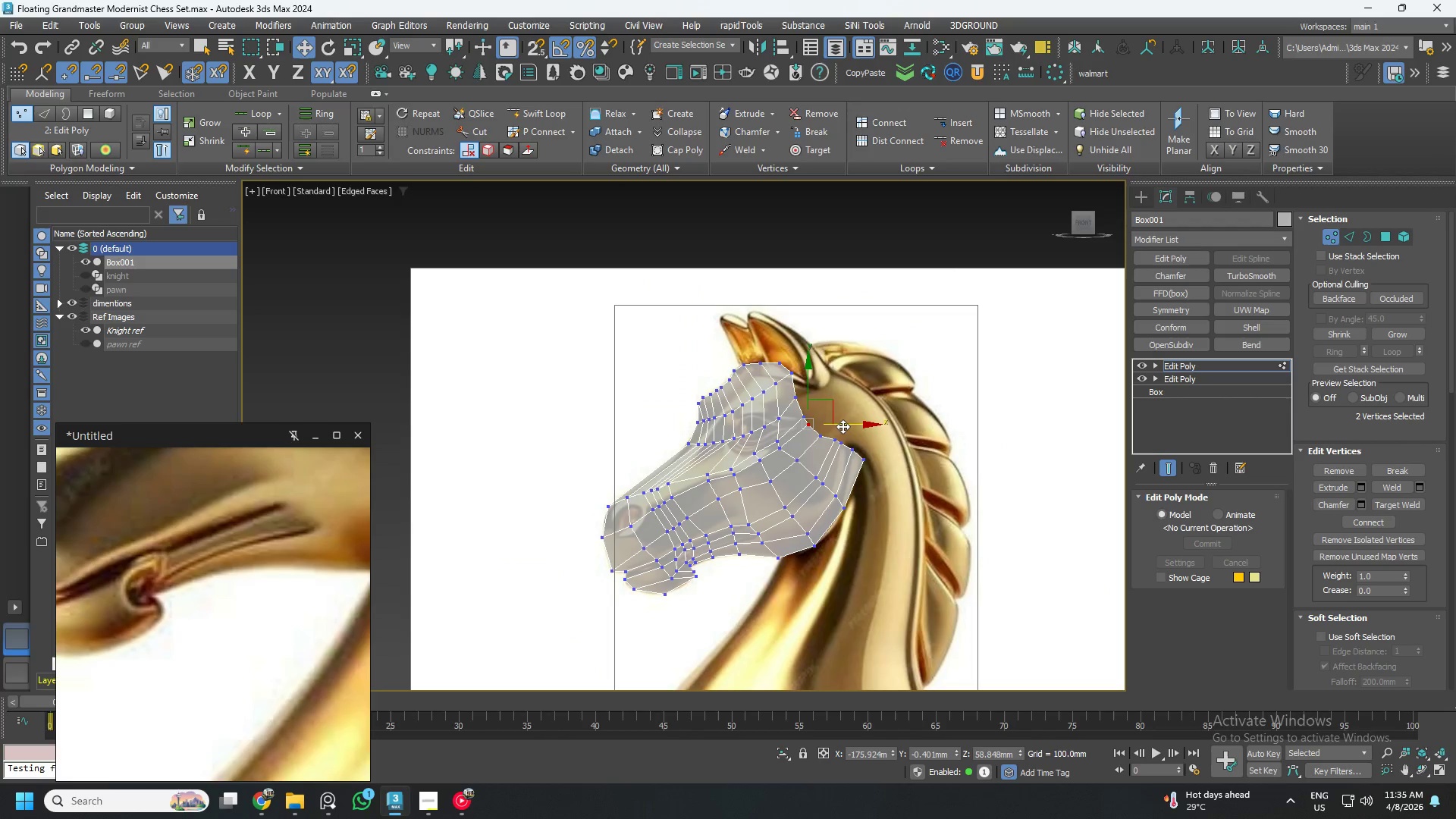 
key(Control+S)
 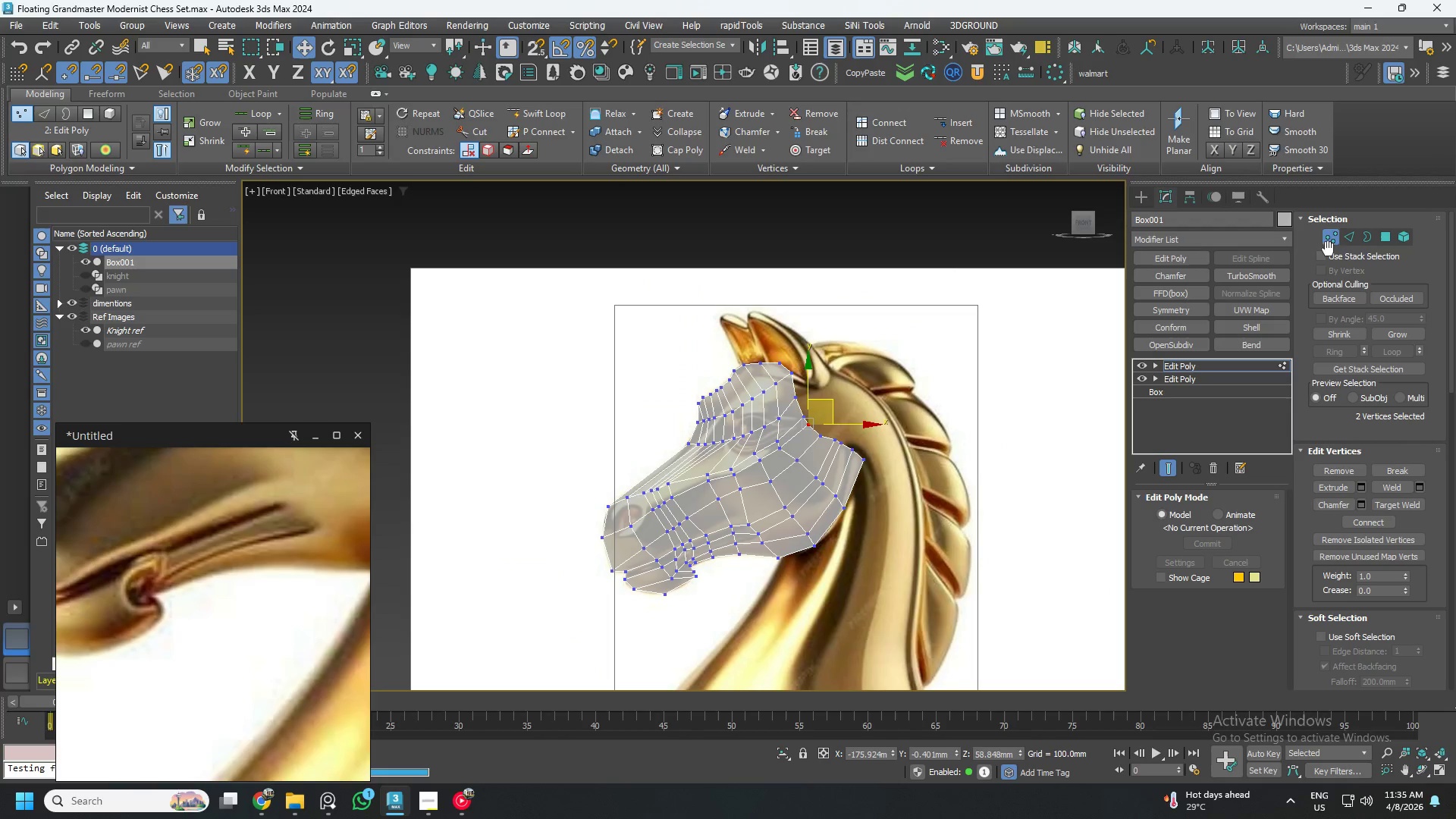 
left_click([1335, 231])
 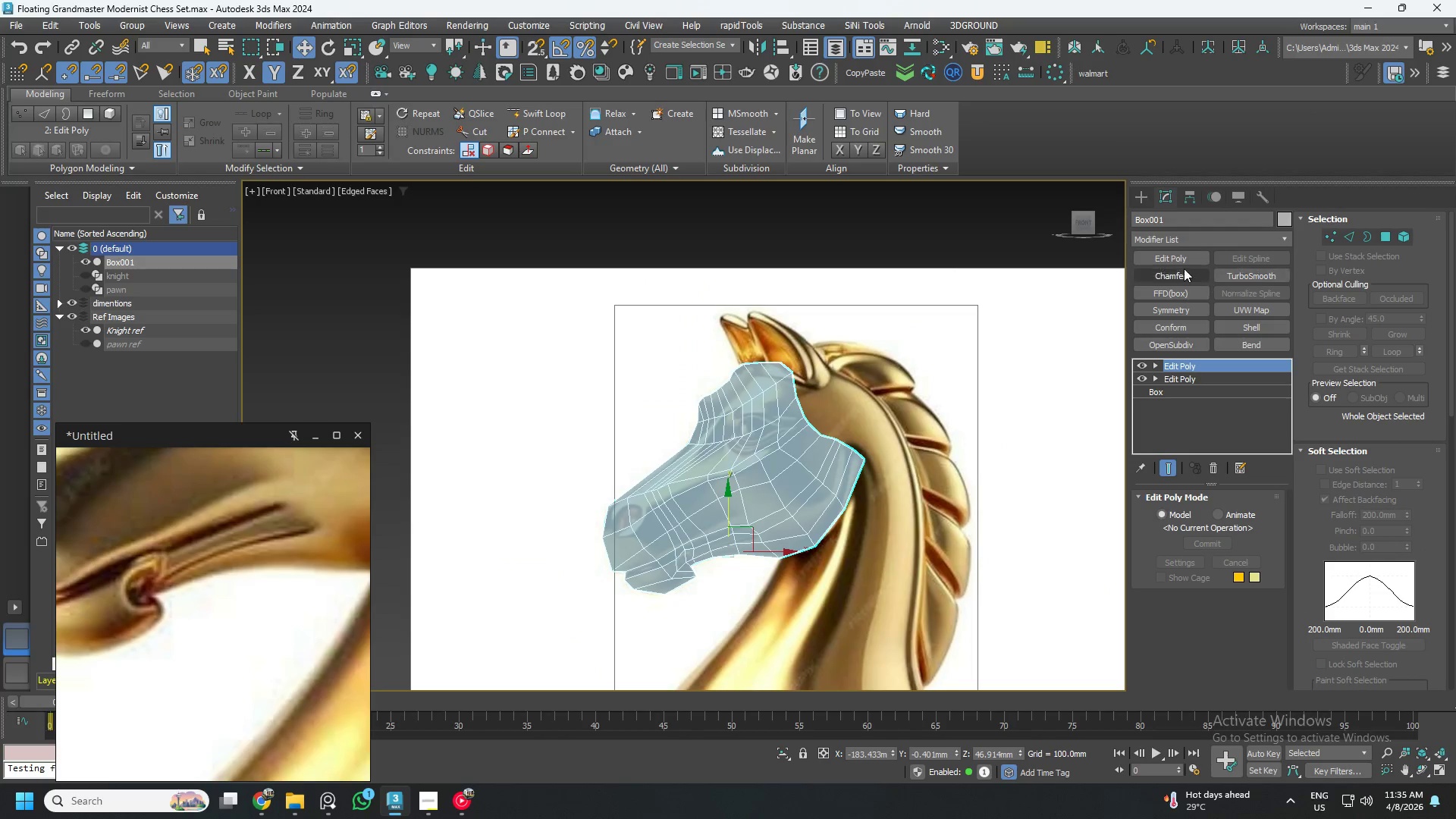 
left_click([1175, 256])
 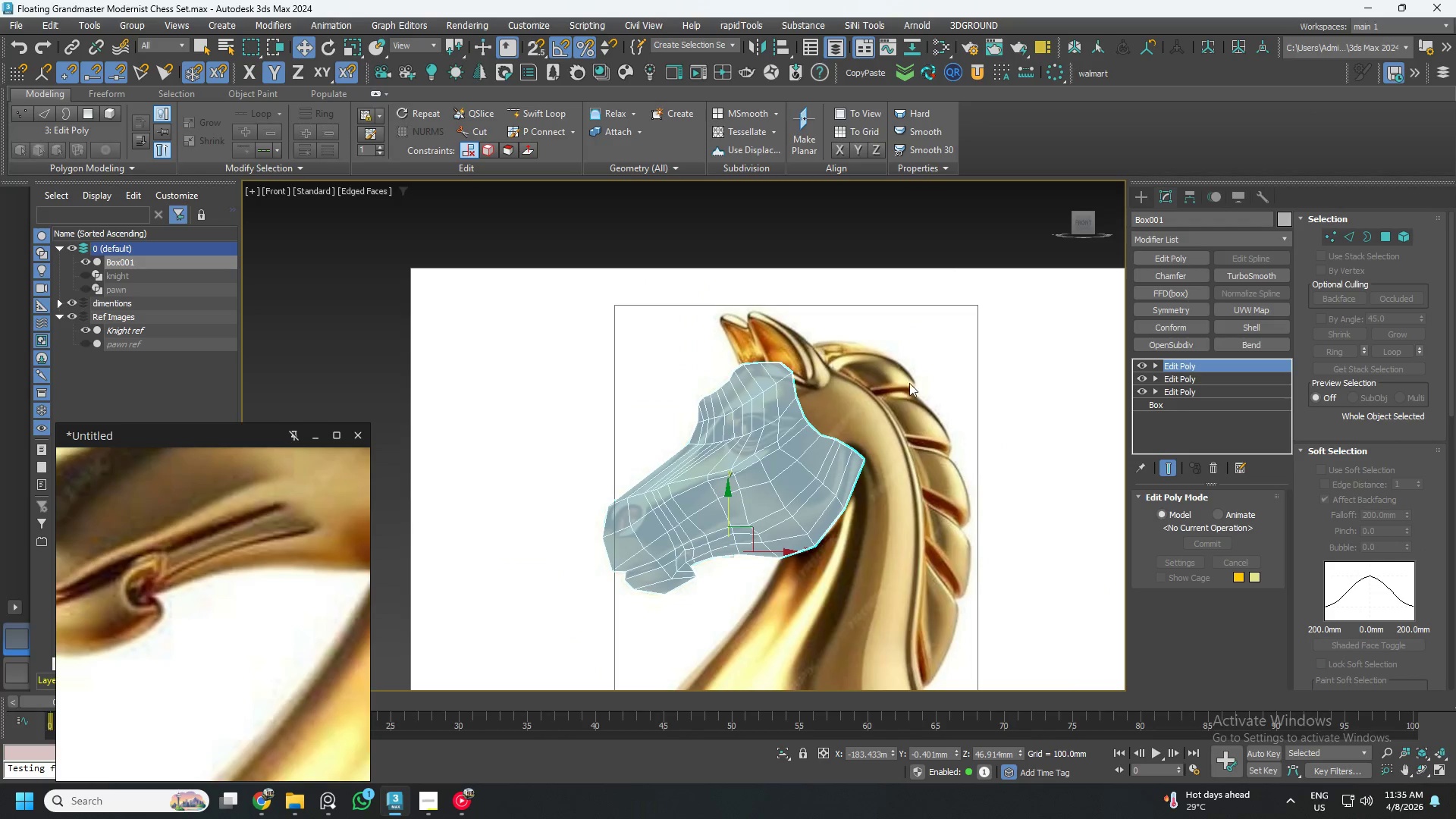 
key(1)
 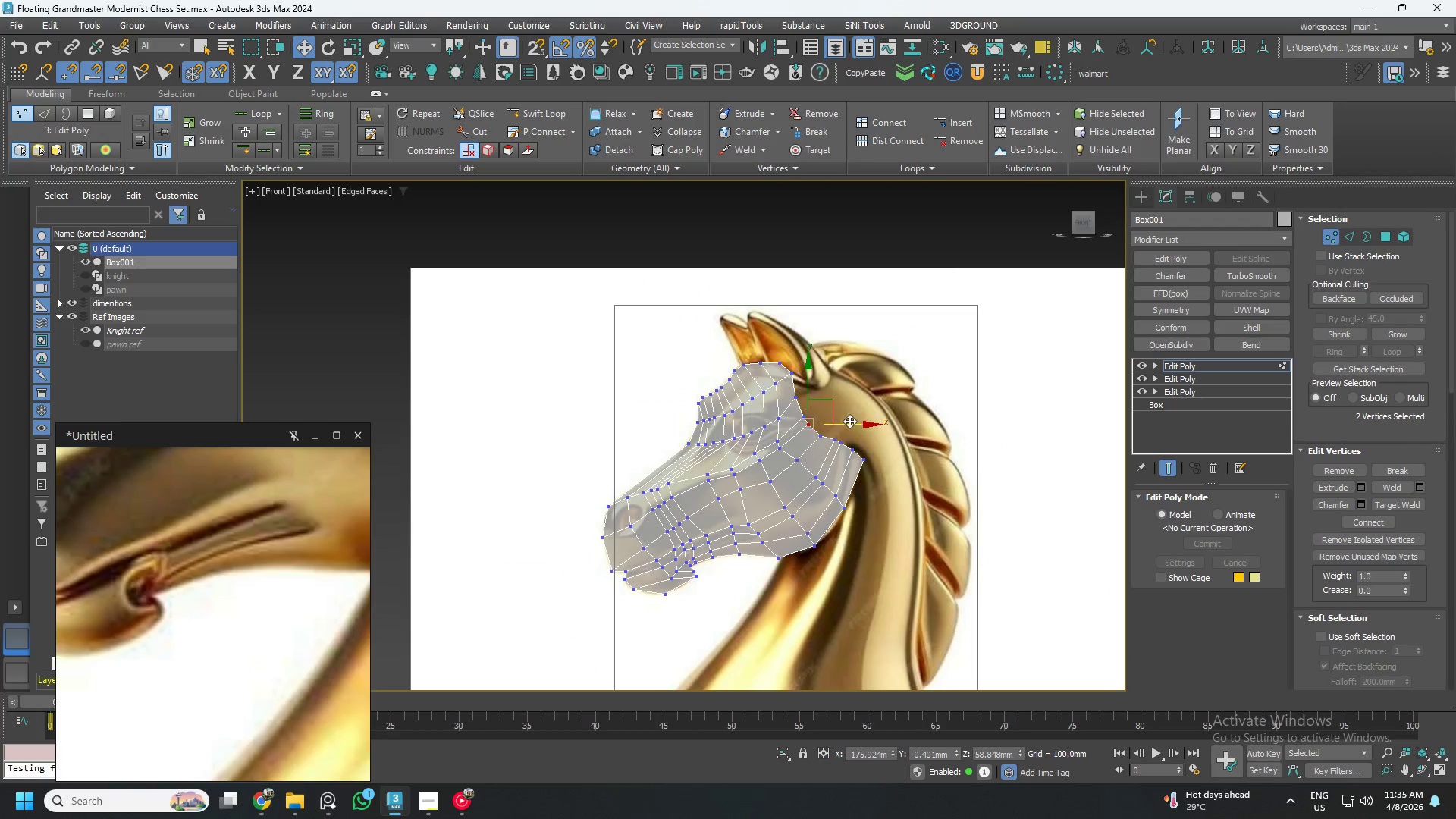 
scroll: coordinate [832, 413], scroll_direction: up, amount: 4.0
 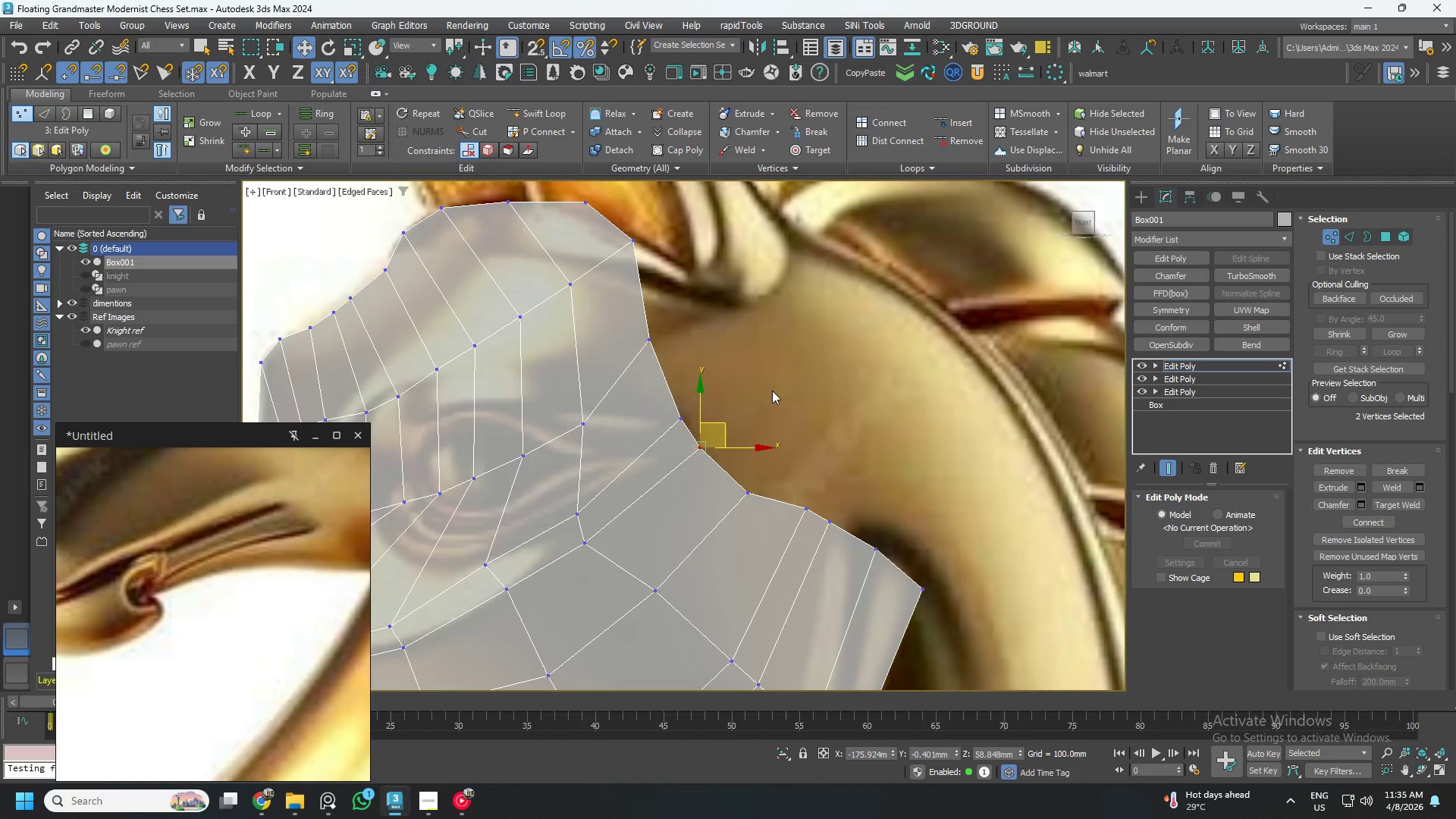 
scroll: coordinate [772, 391], scroll_direction: down, amount: 1.0
 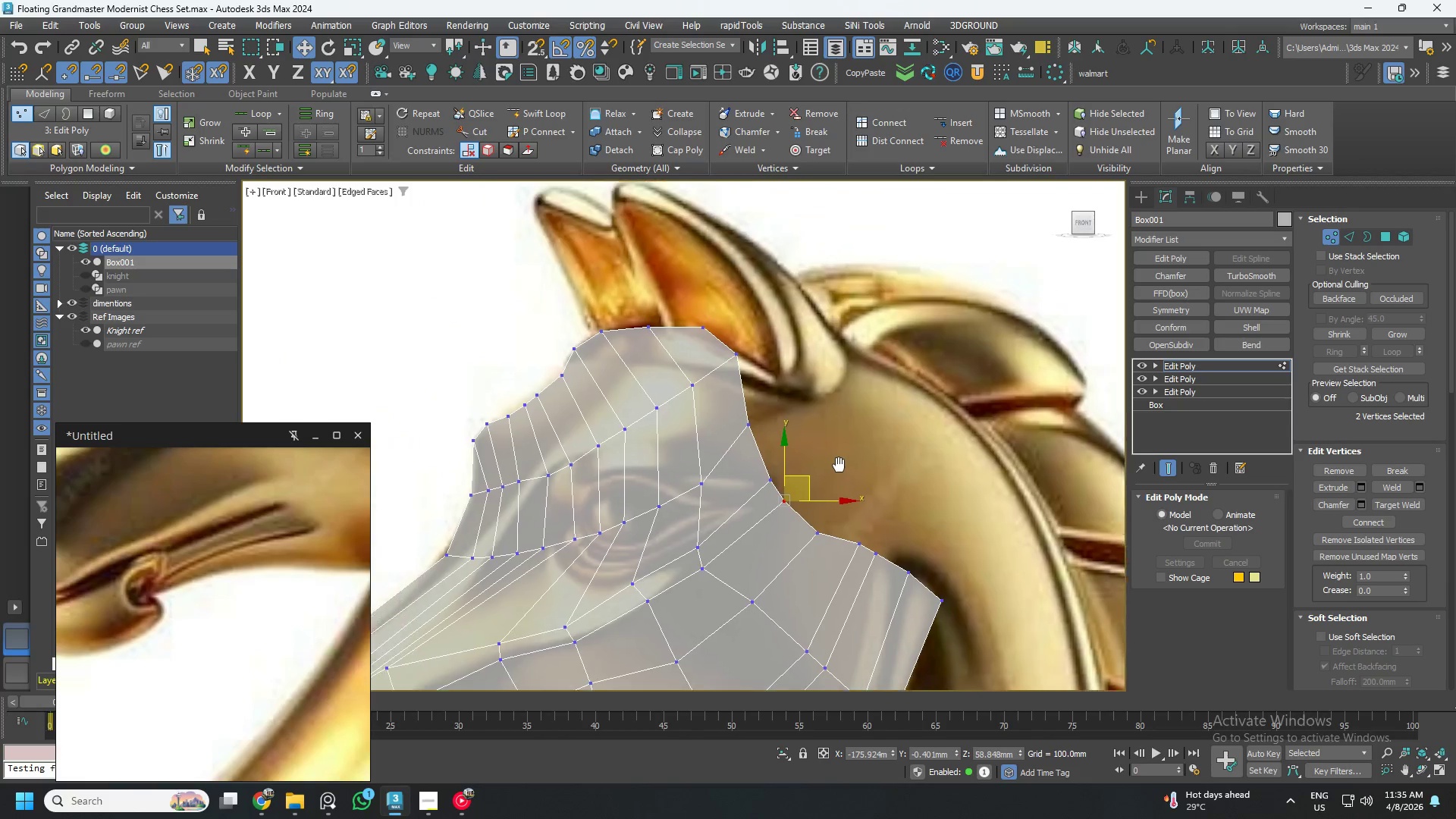 
scroll: coordinate [859, 484], scroll_direction: up, amount: 1.0
 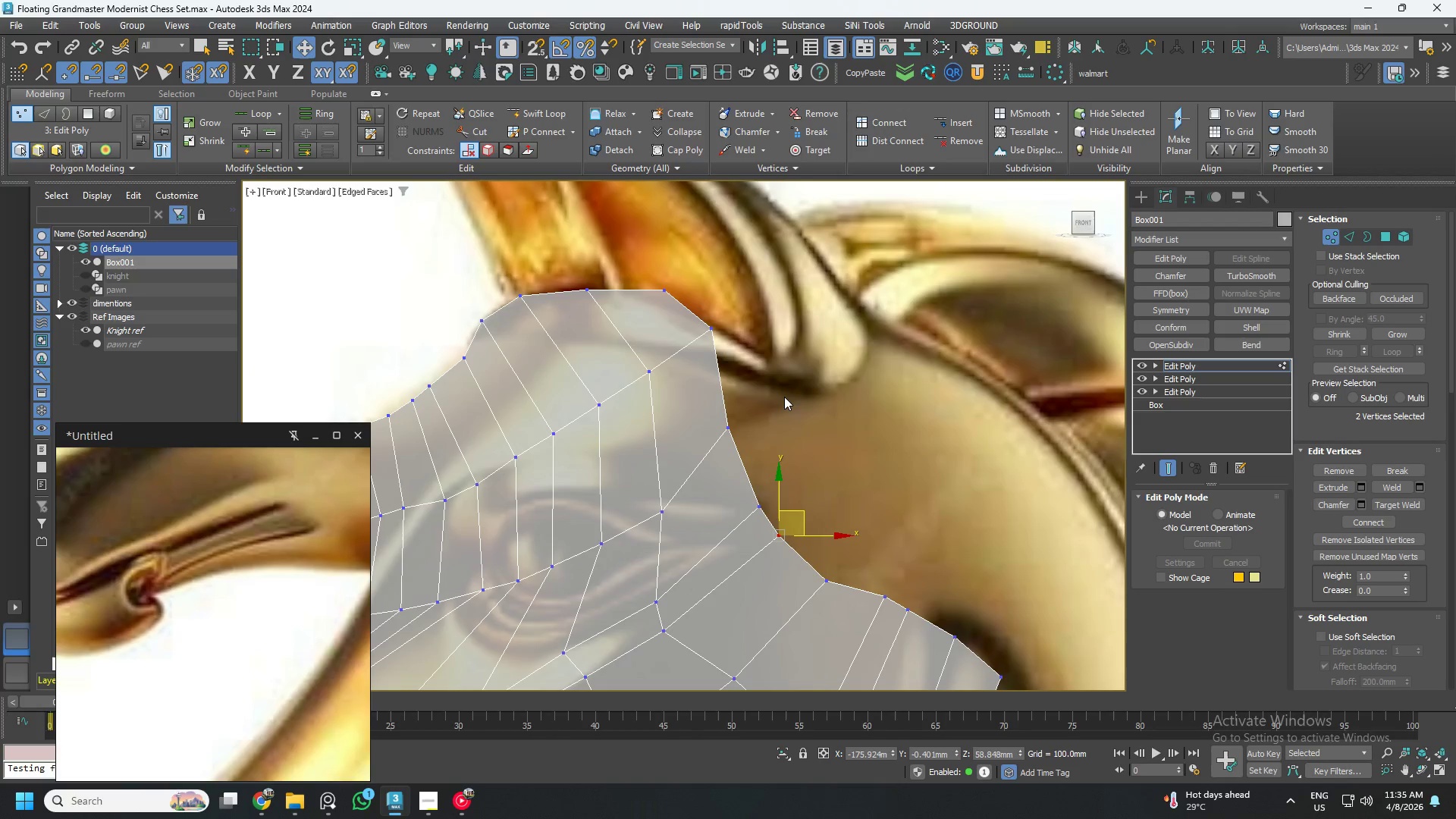 
scroll: coordinate [788, 399], scroll_direction: none, amount: 0.0
 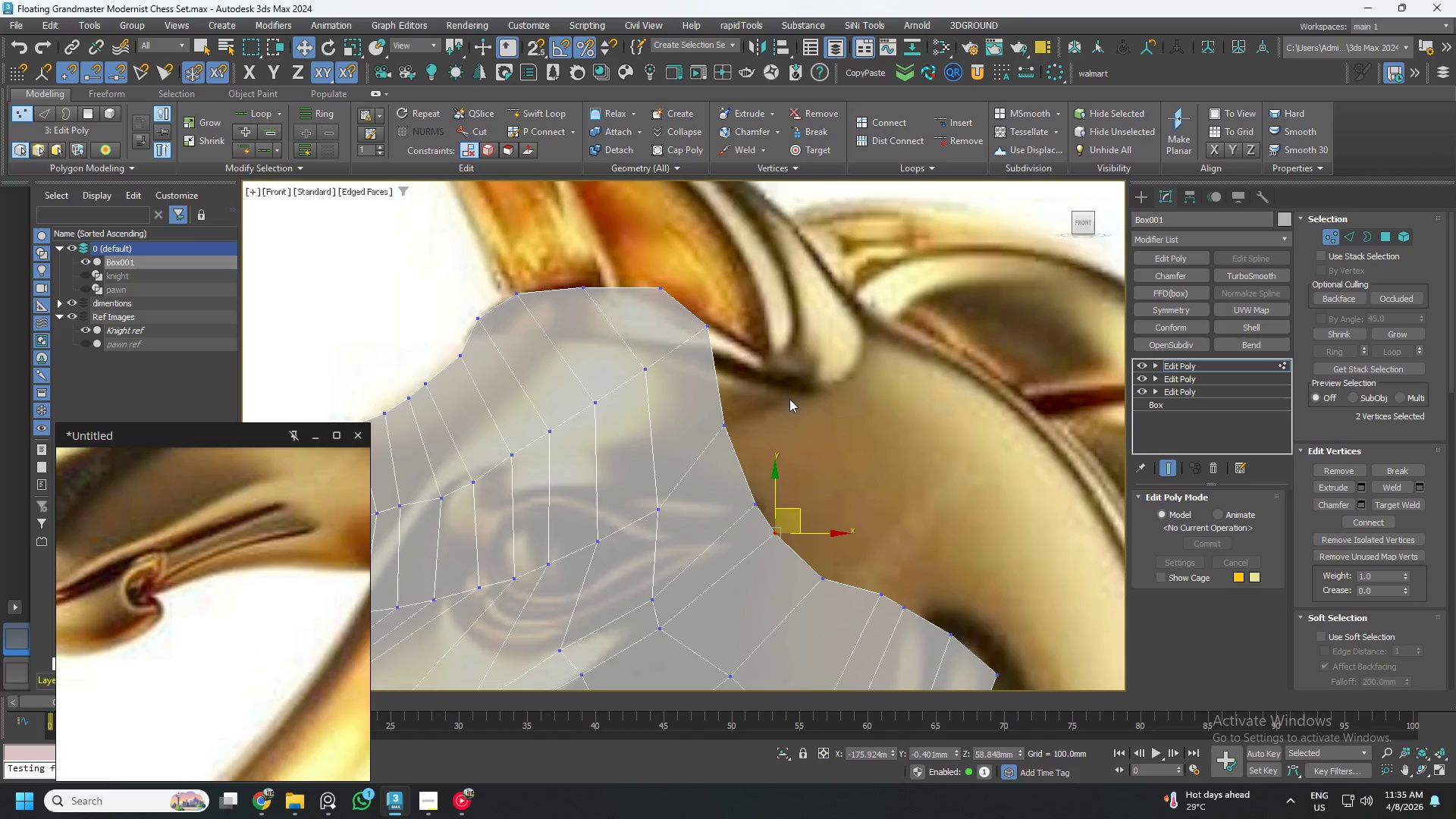 
scroll: coordinate [789, 400], scroll_direction: down, amount: 2.0
 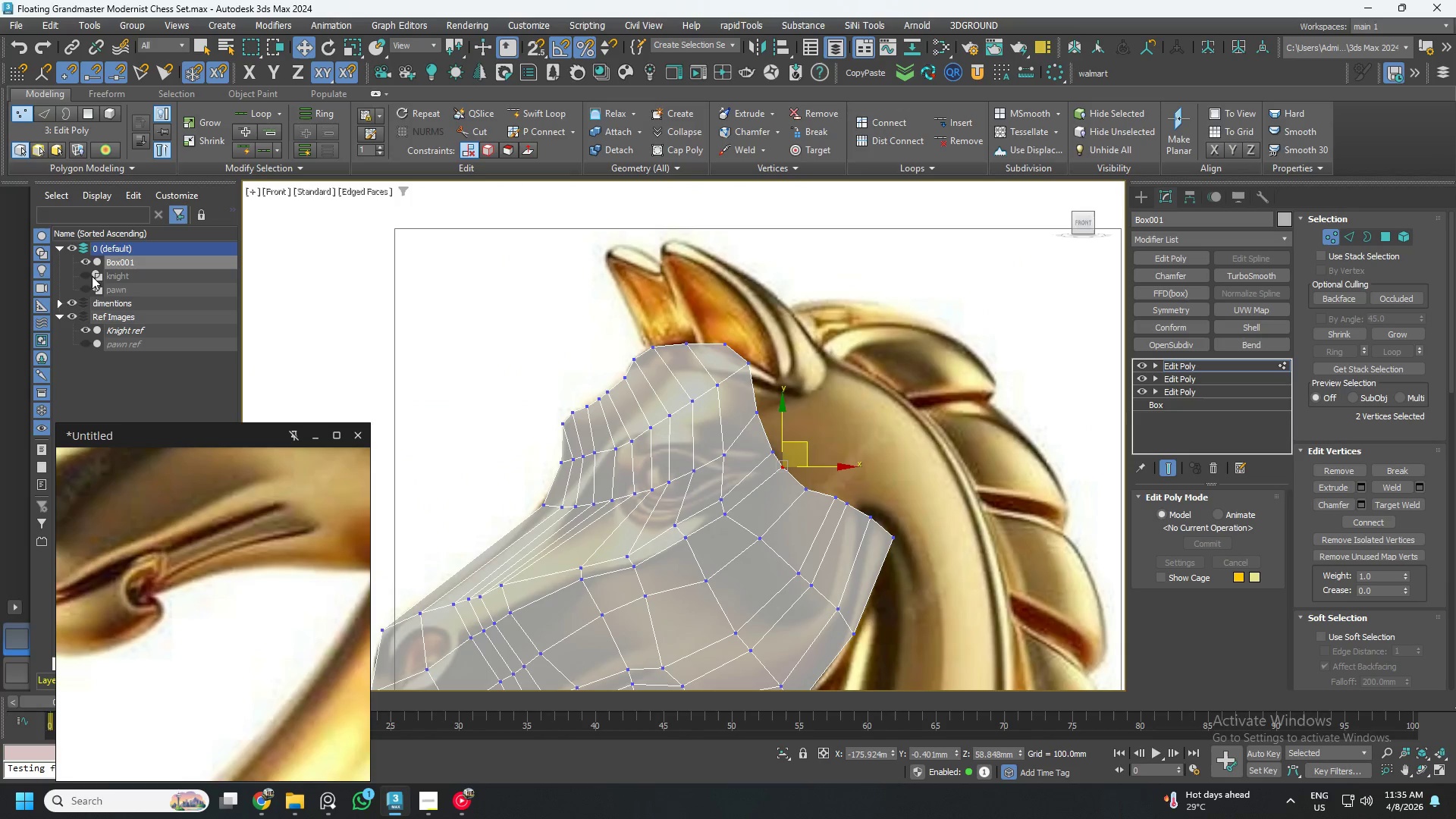 
left_click([86, 275])
 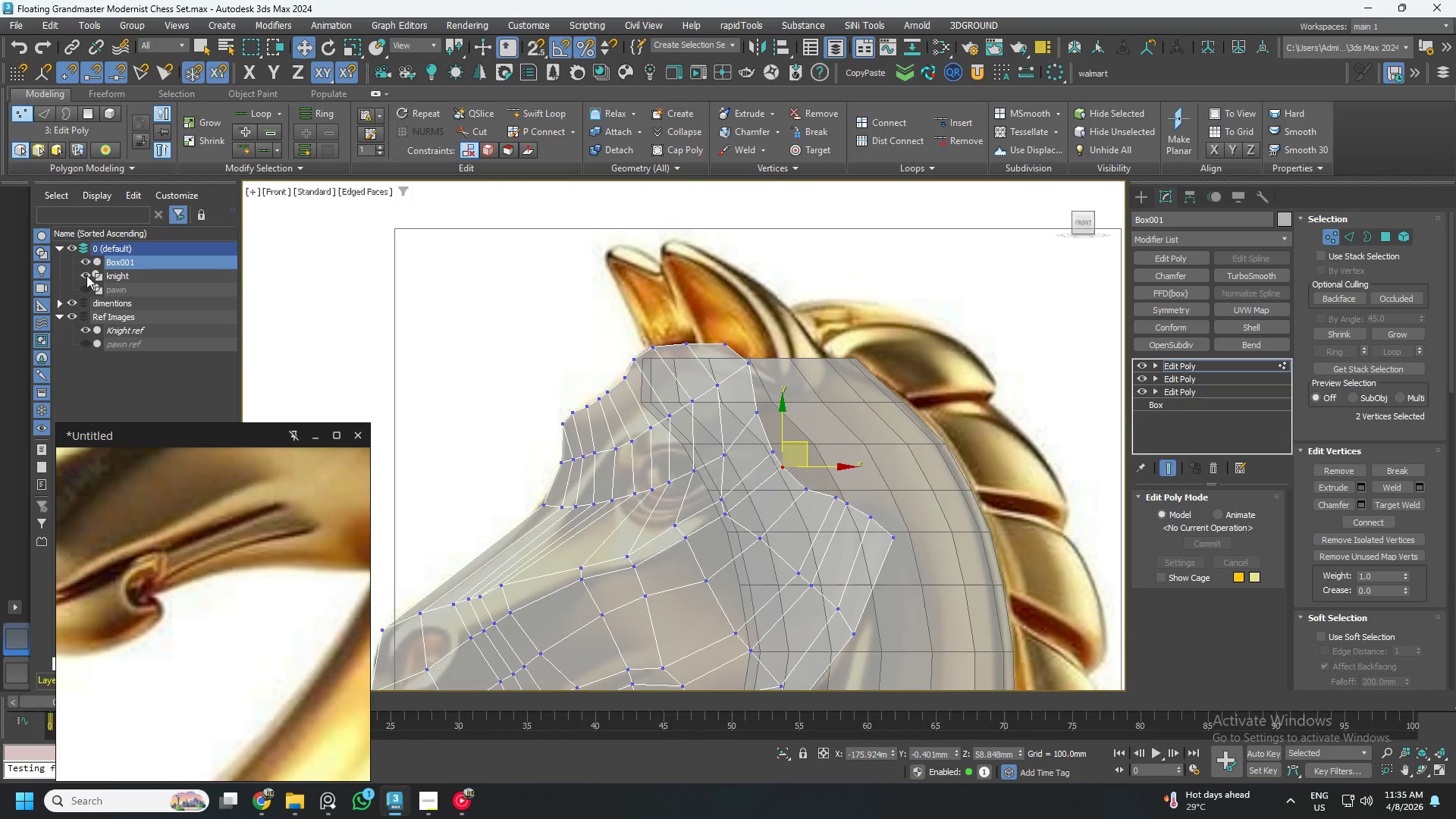 
left_click_drag(start_coordinate=[758, 391], to_coordinate=[670, 318])
 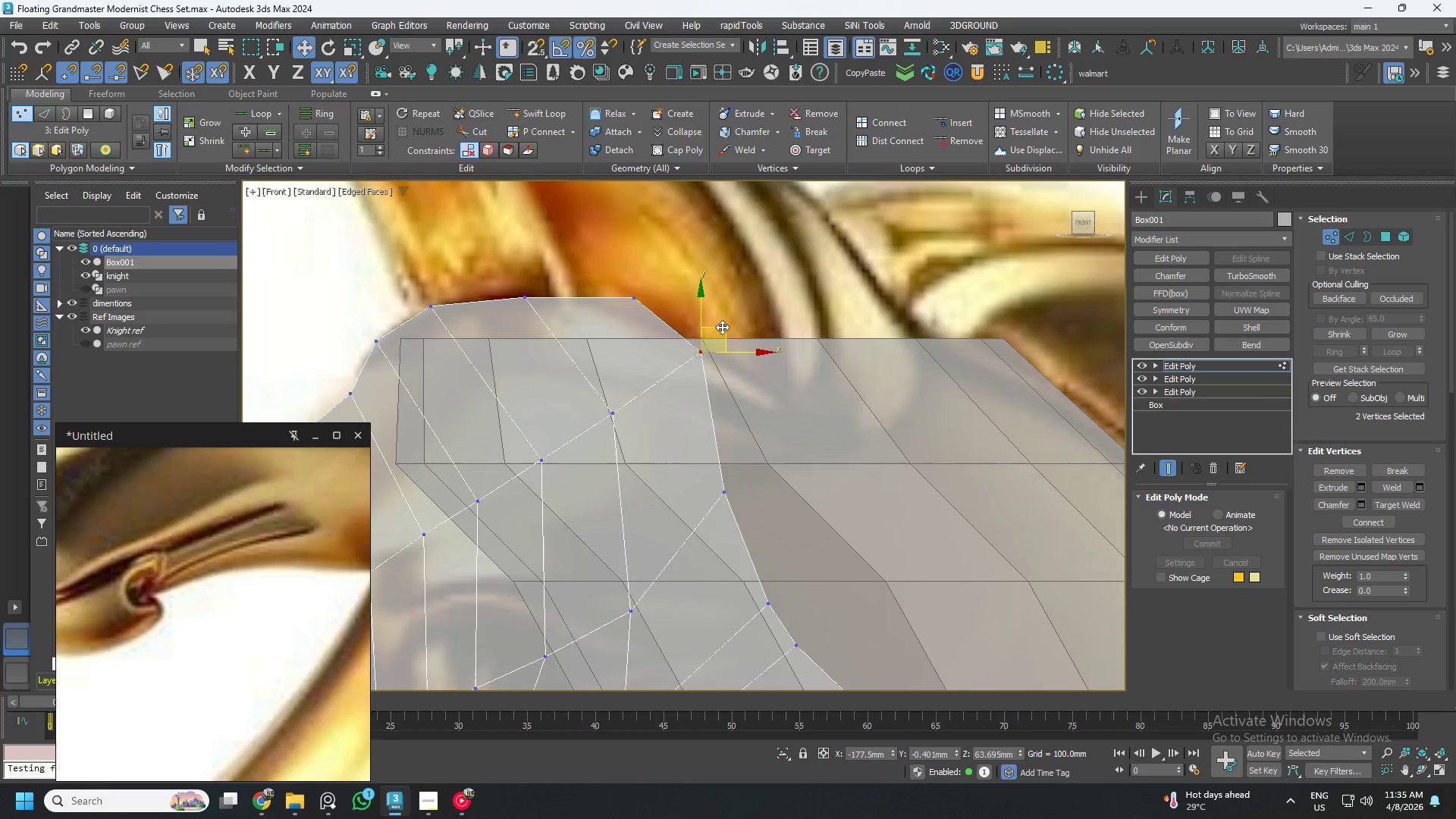 
scroll: coordinate [794, 362], scroll_direction: up, amount: 3.0
 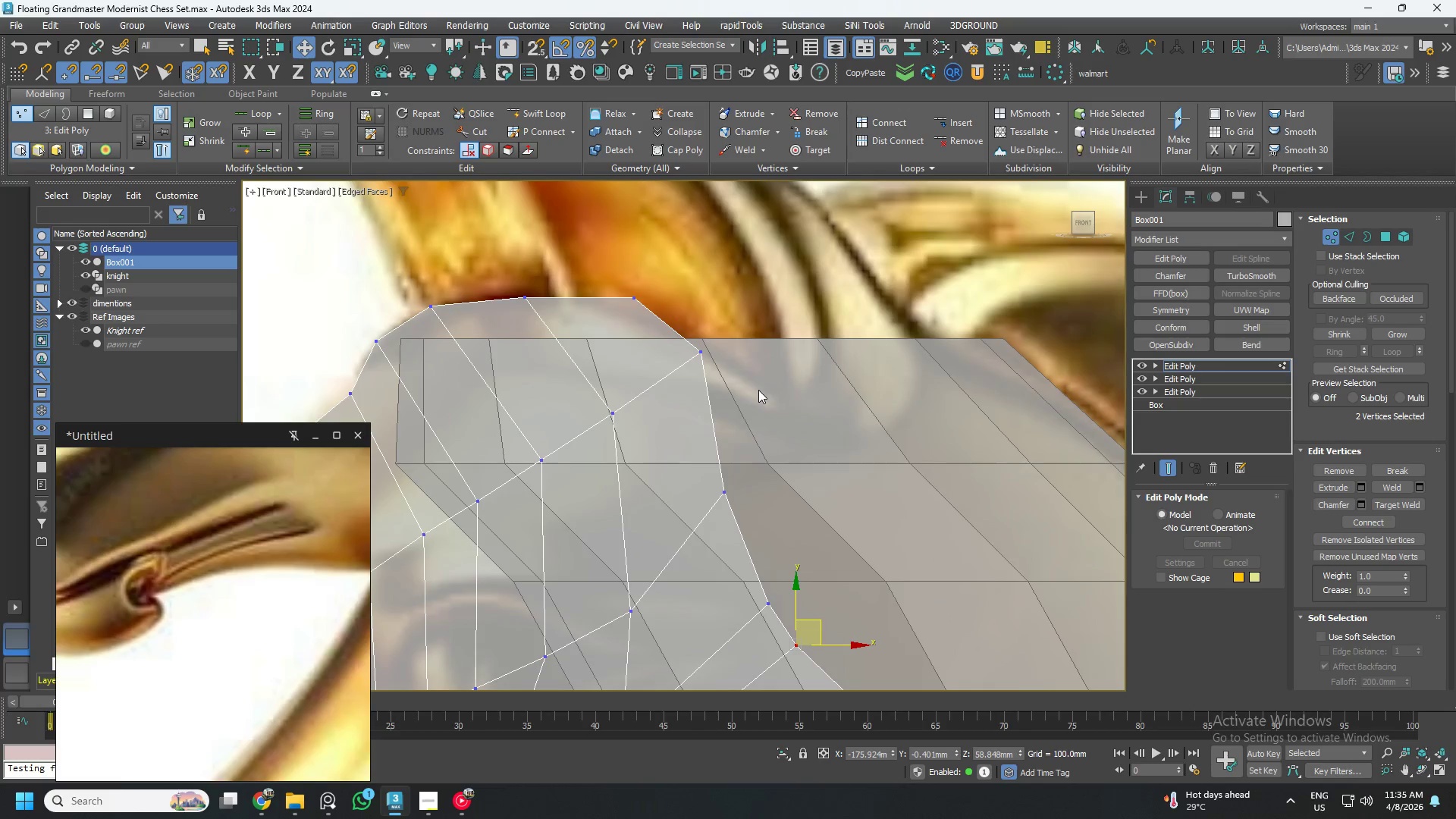 
left_click_drag(start_coordinate=[724, 328], to_coordinate=[725, 322])
 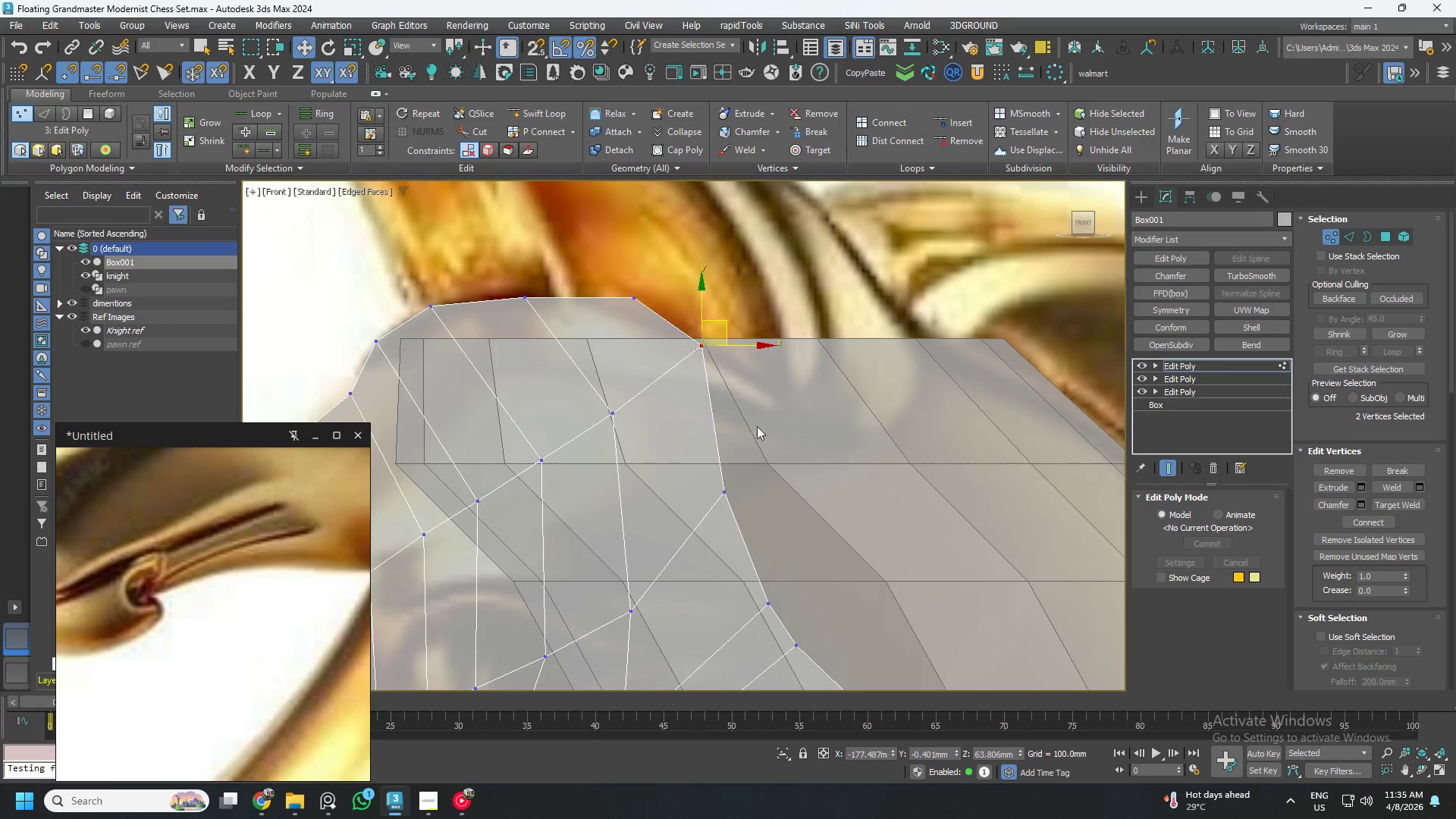 
left_click_drag(start_coordinate=[769, 431], to_coordinate=[708, 513])
 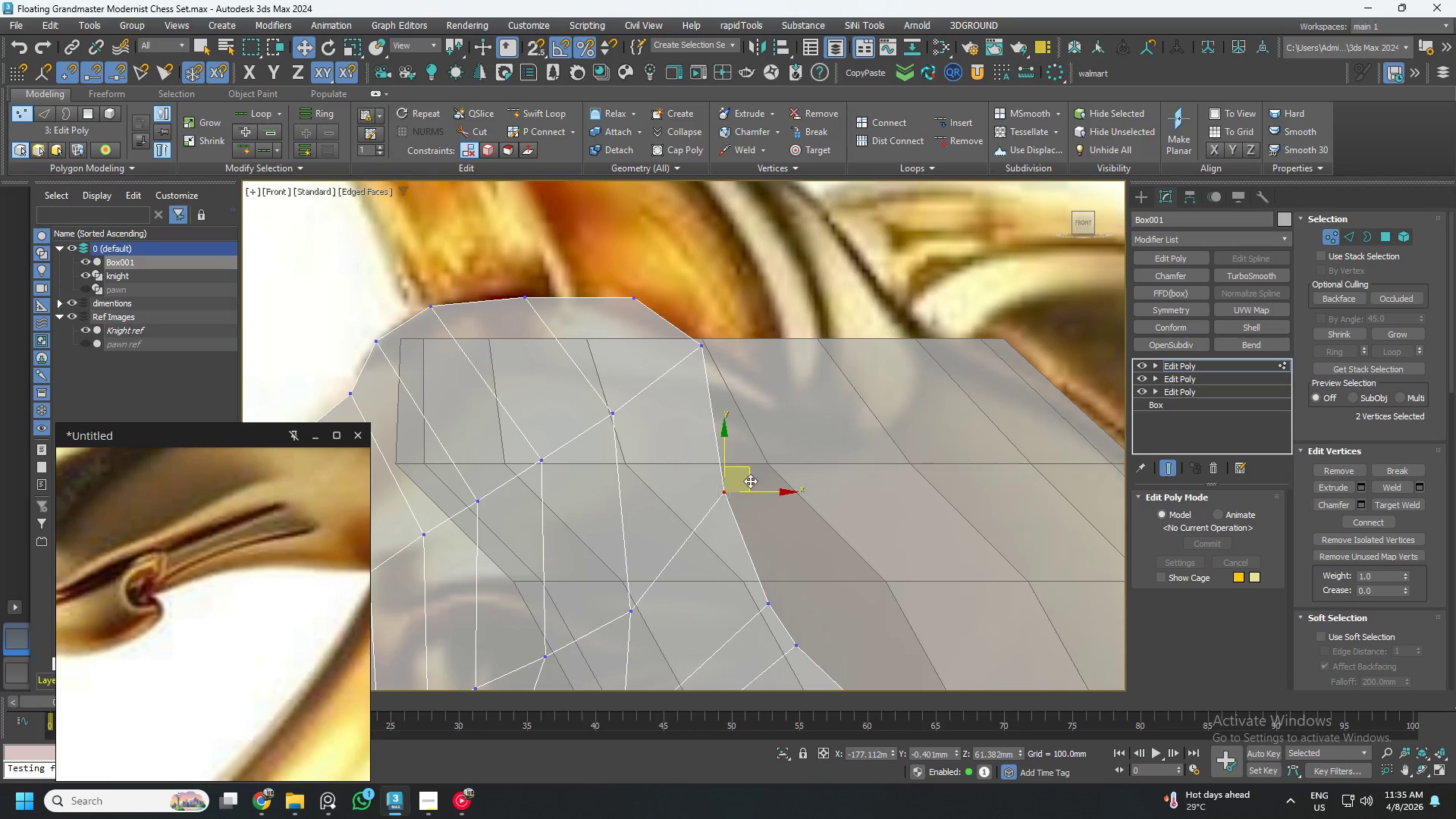 
left_click_drag(start_coordinate=[750, 481], to_coordinate=[791, 454])
 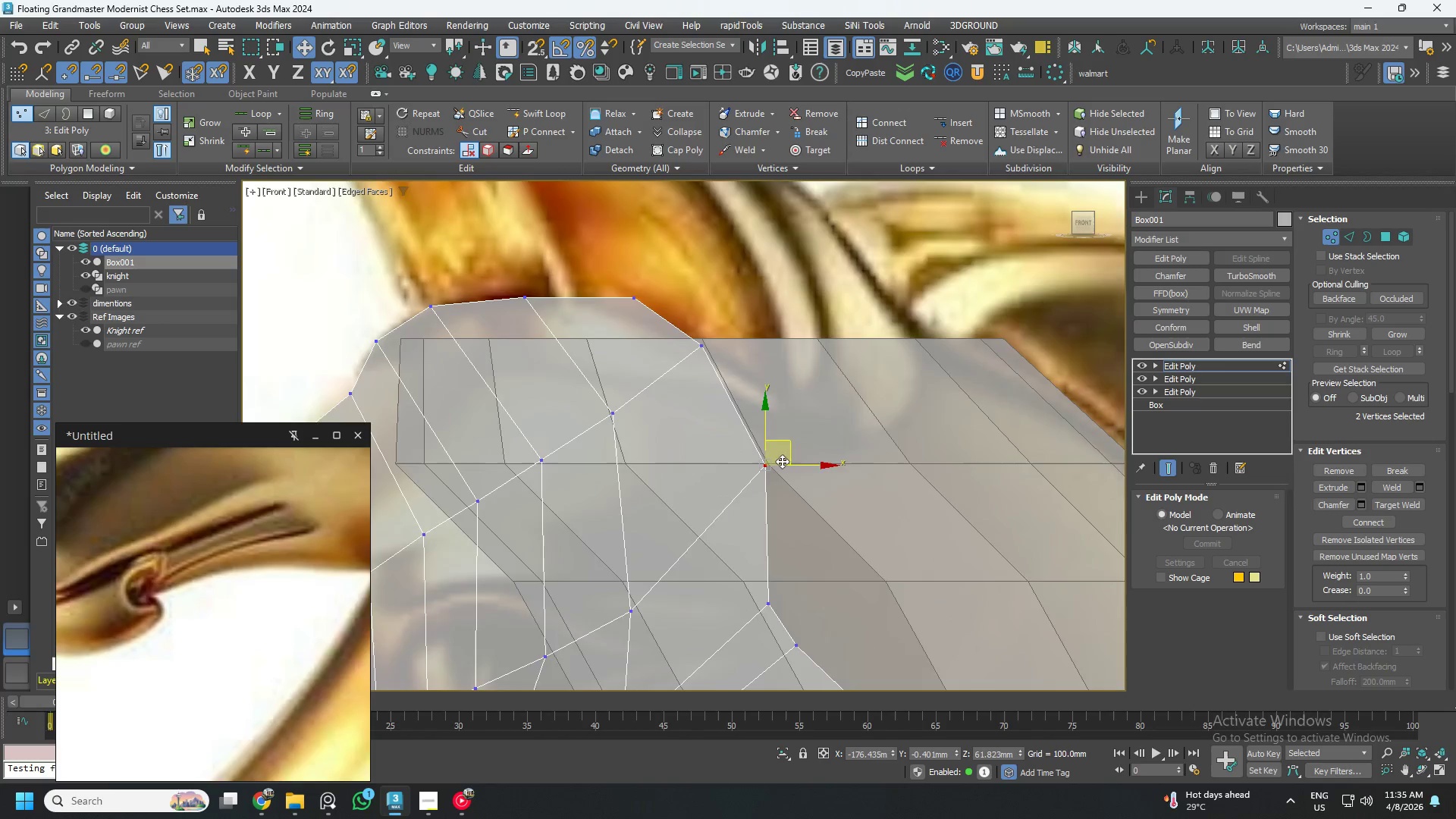 
scroll: coordinate [780, 471], scroll_direction: down, amount: 1.0
 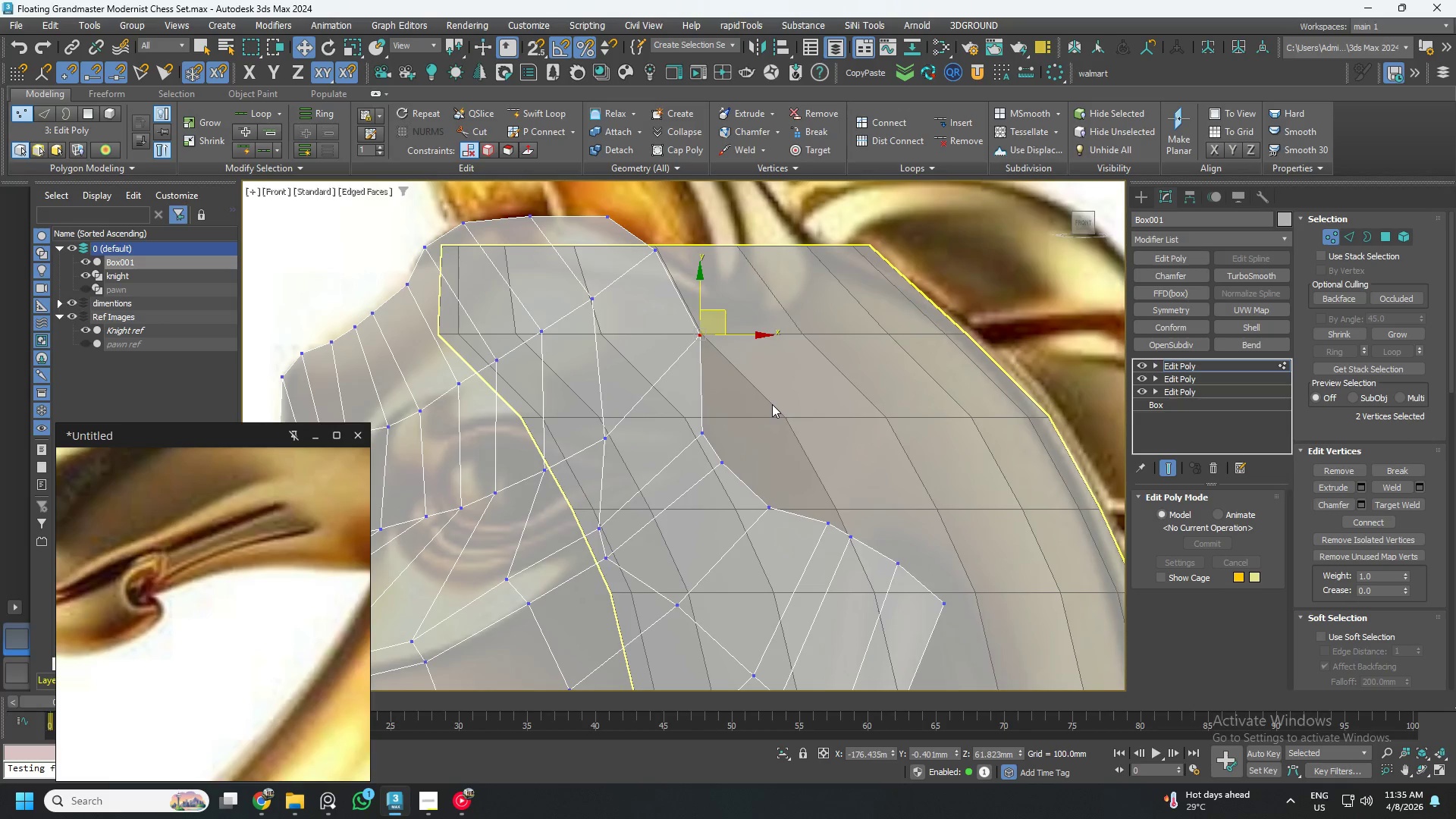 
left_click_drag(start_coordinate=[771, 401], to_coordinate=[661, 486])
 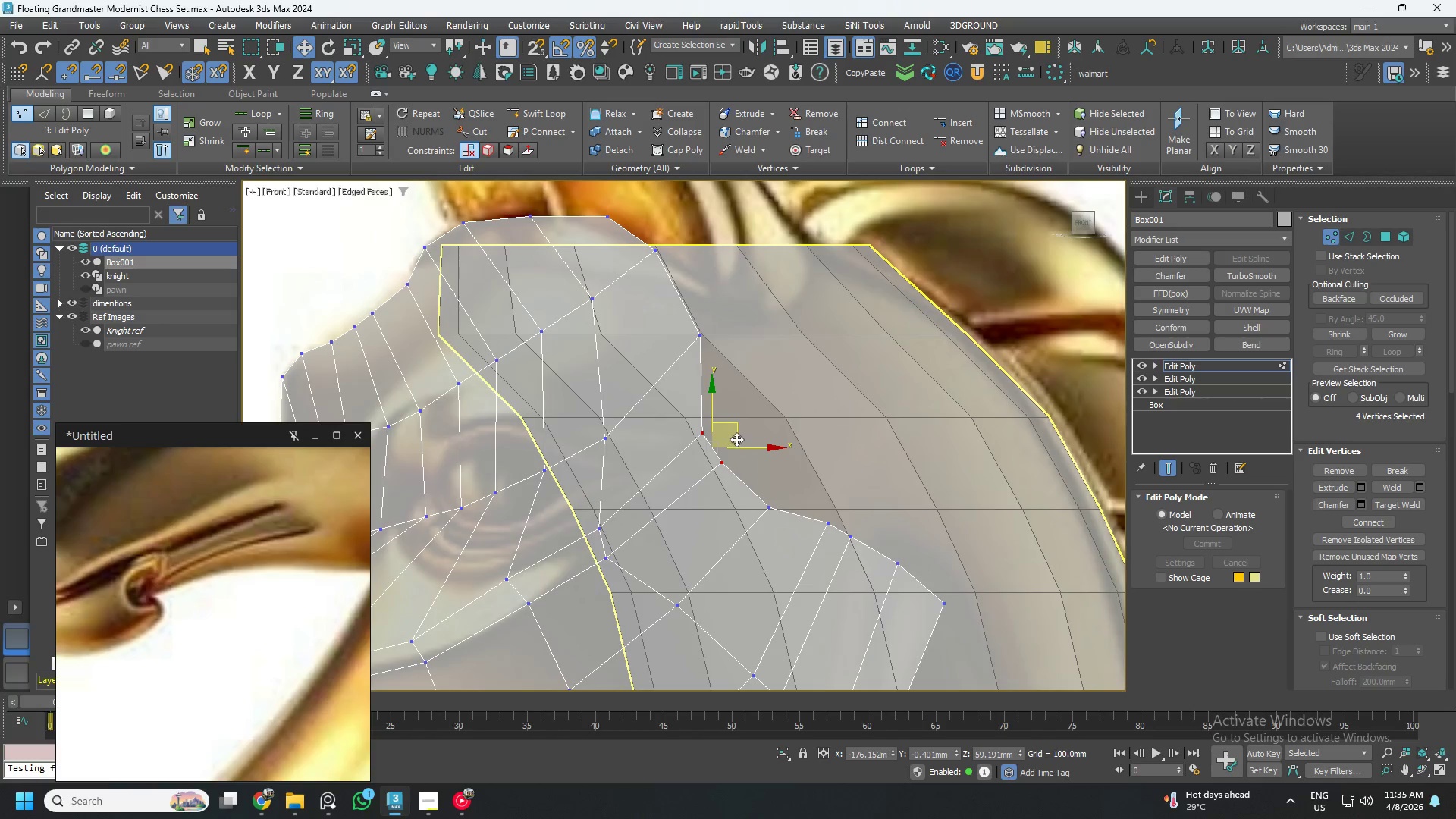 
left_click_drag(start_coordinate=[737, 435], to_coordinate=[756, 419])
 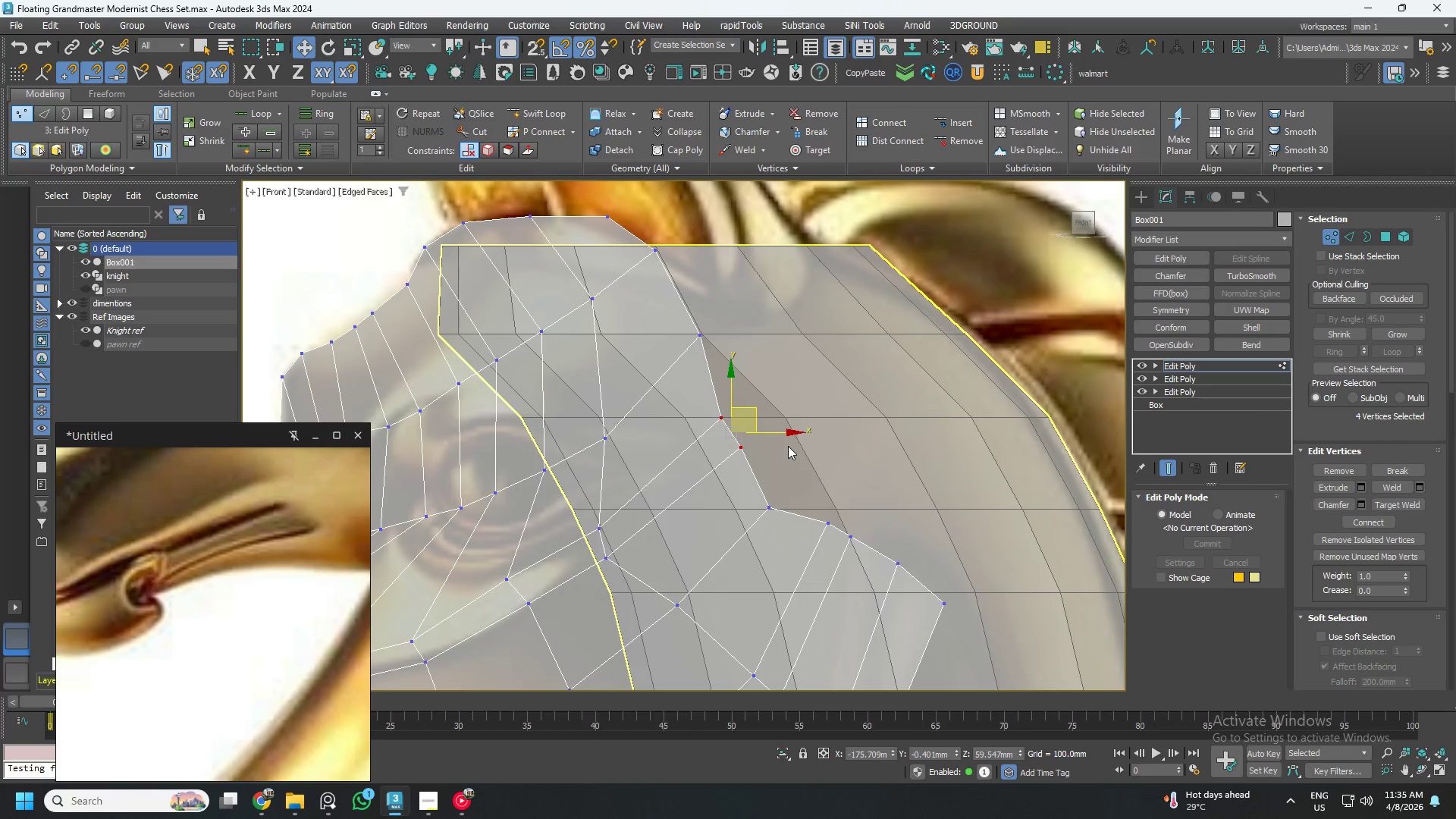 
left_click_drag(start_coordinate=[786, 444], to_coordinate=[722, 465])
 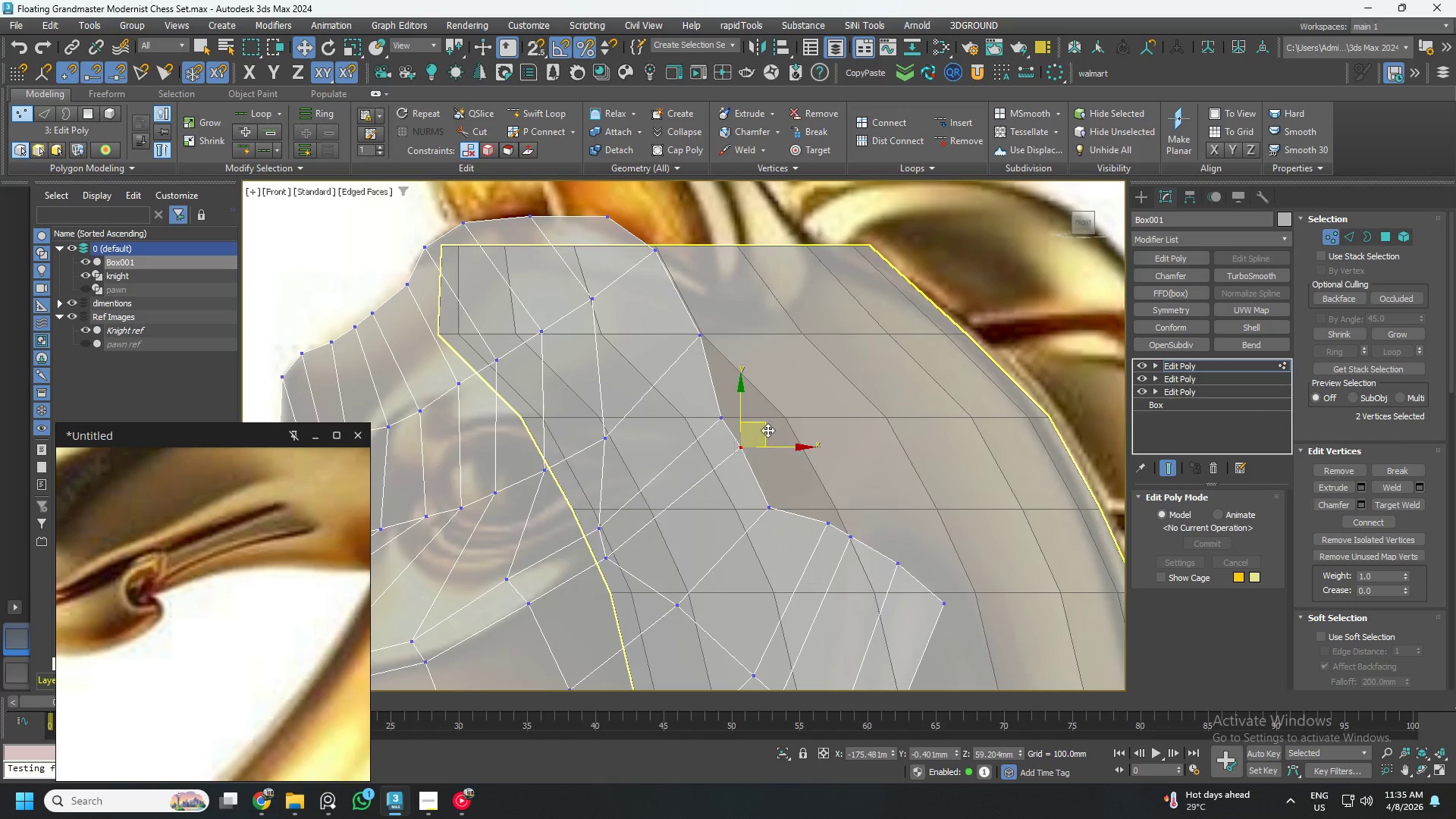 
left_click_drag(start_coordinate=[767, 430], to_coordinate=[760, 441])
 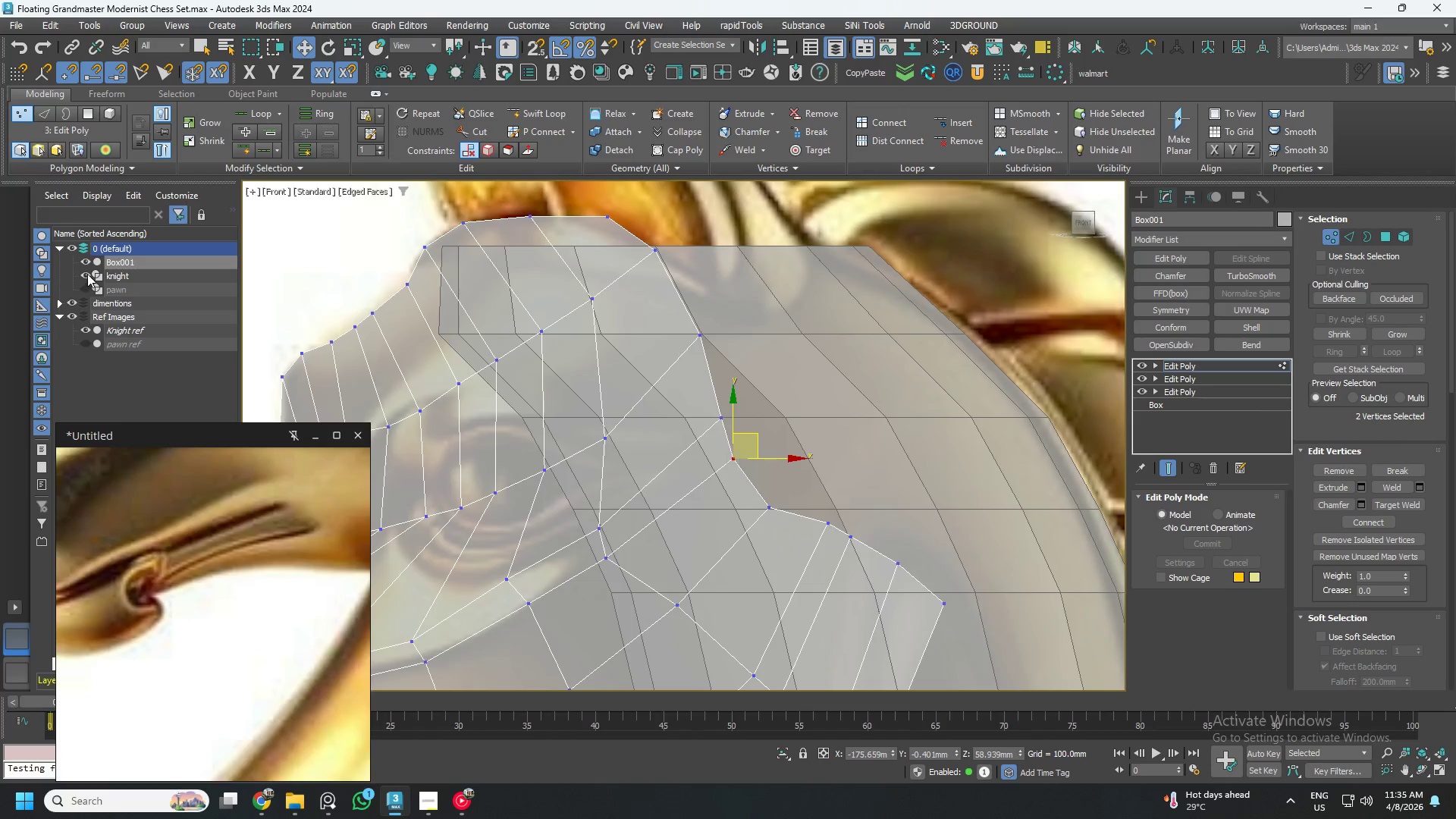 
left_click([87, 272])
 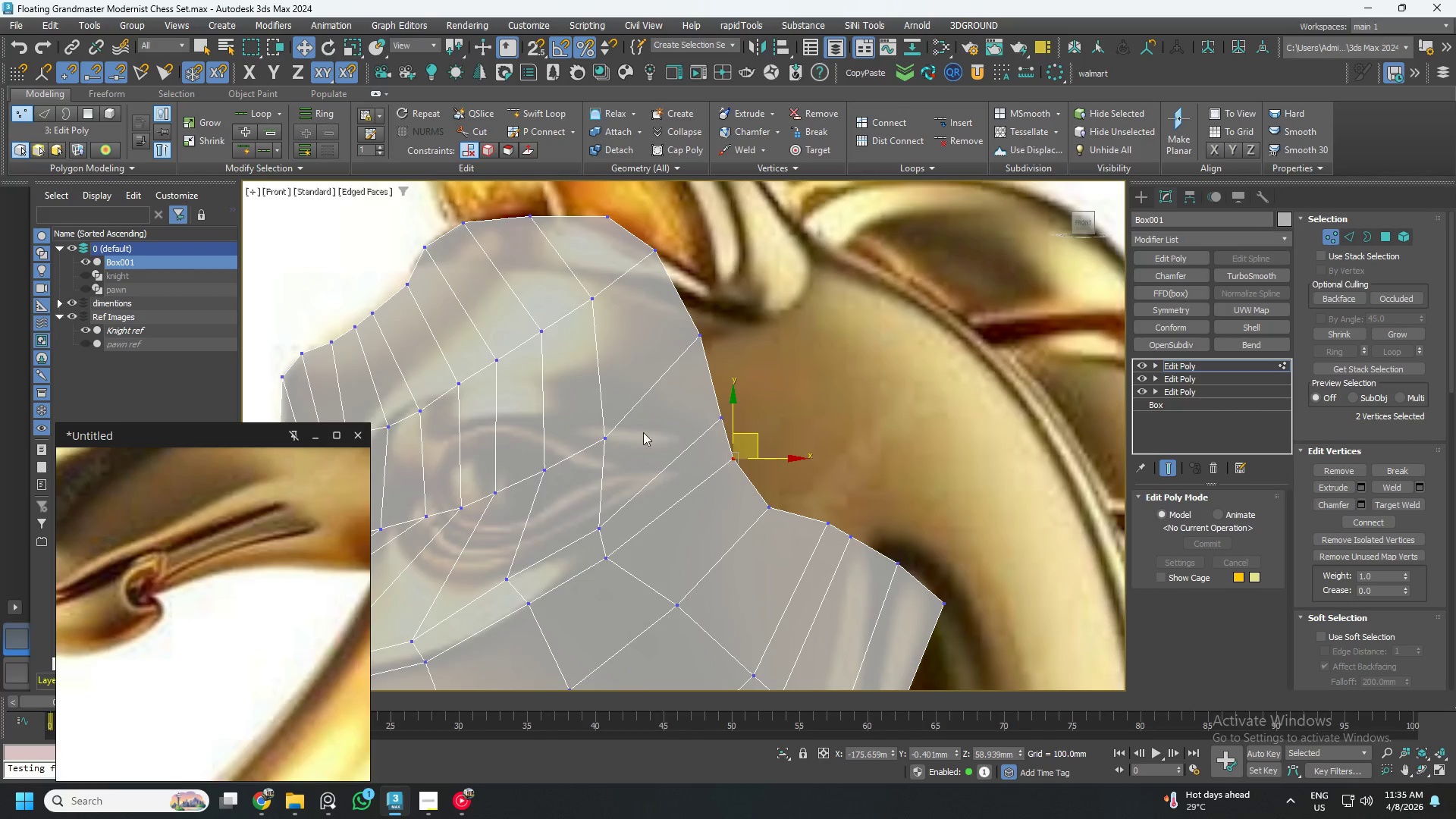 
scroll: coordinate [915, 468], scroll_direction: down, amount: 3.0
 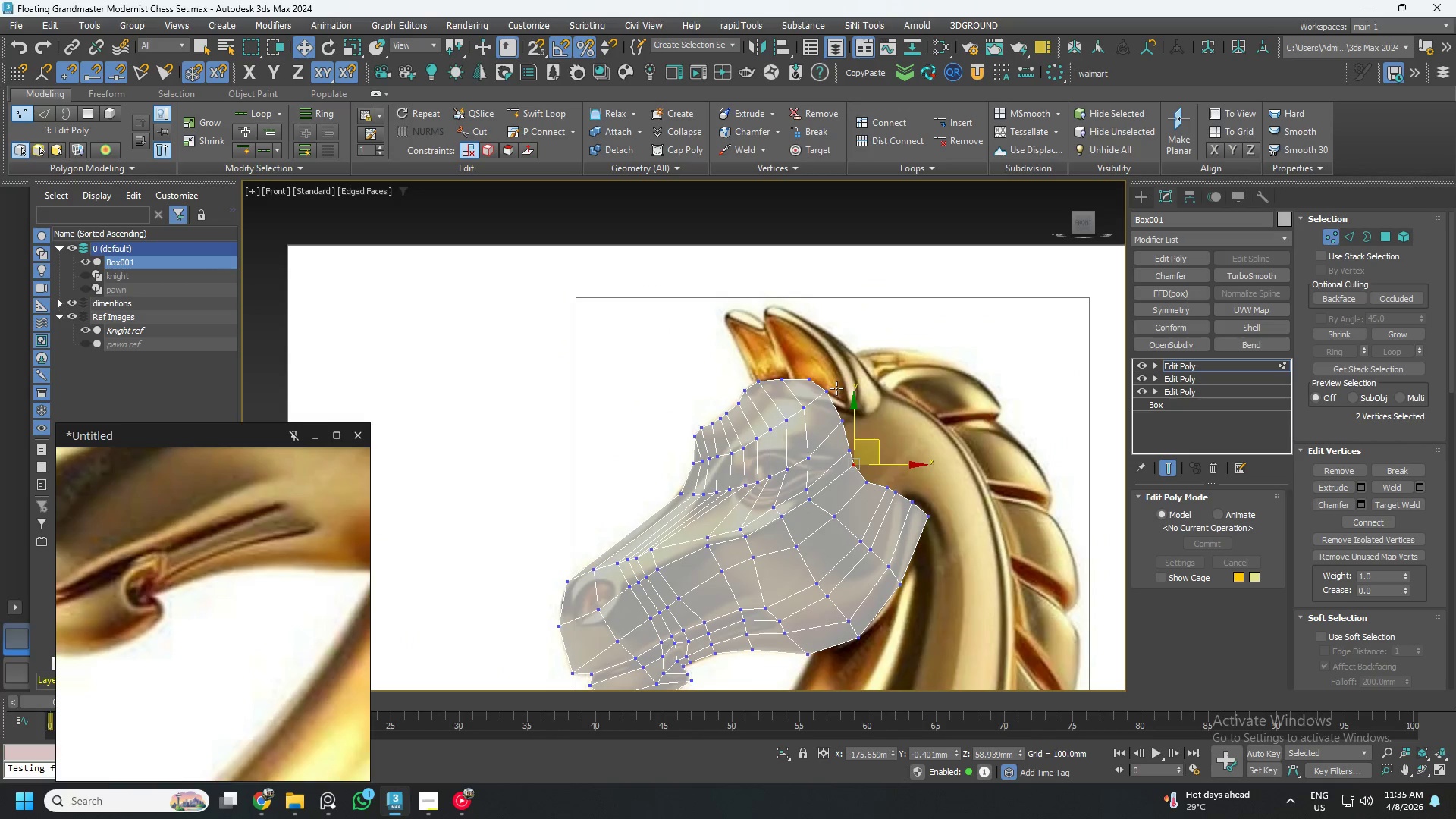 
left_click_drag(start_coordinate=[610, 393], to_coordinate=[669, 447])
 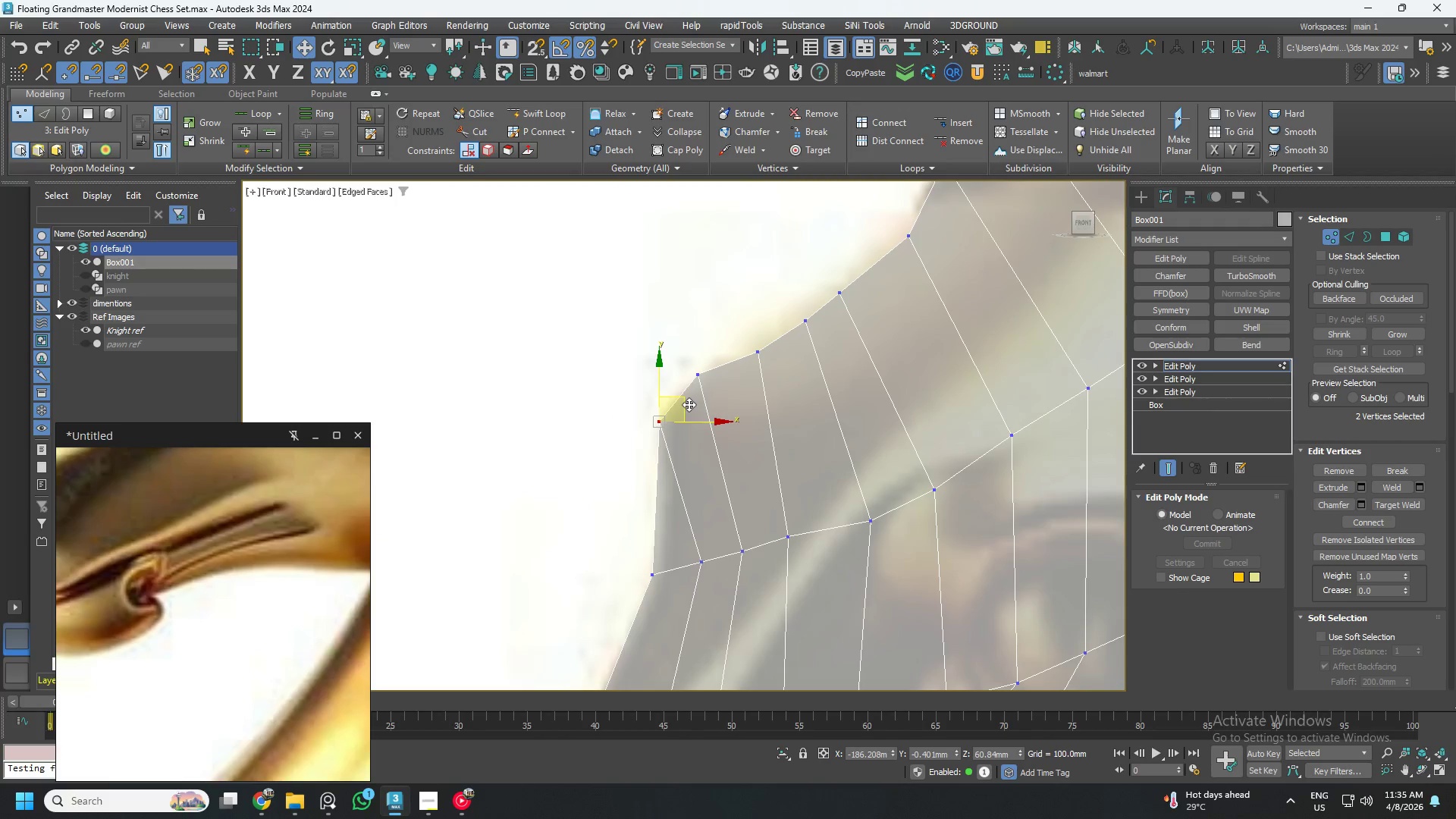 
scroll: coordinate [676, 473], scroll_direction: up, amount: 5.0
 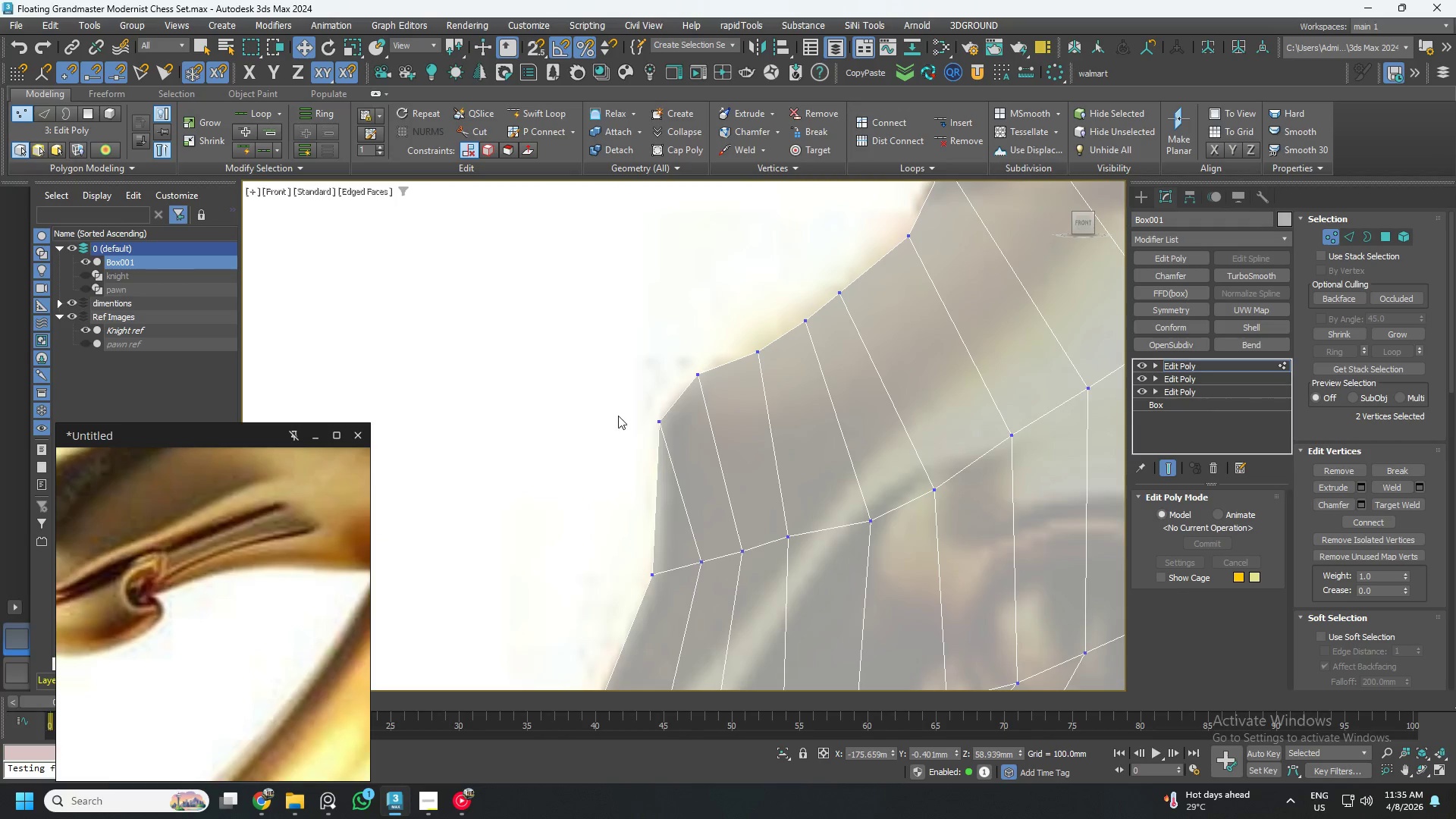 
left_click_drag(start_coordinate=[687, 404], to_coordinate=[686, 416])
 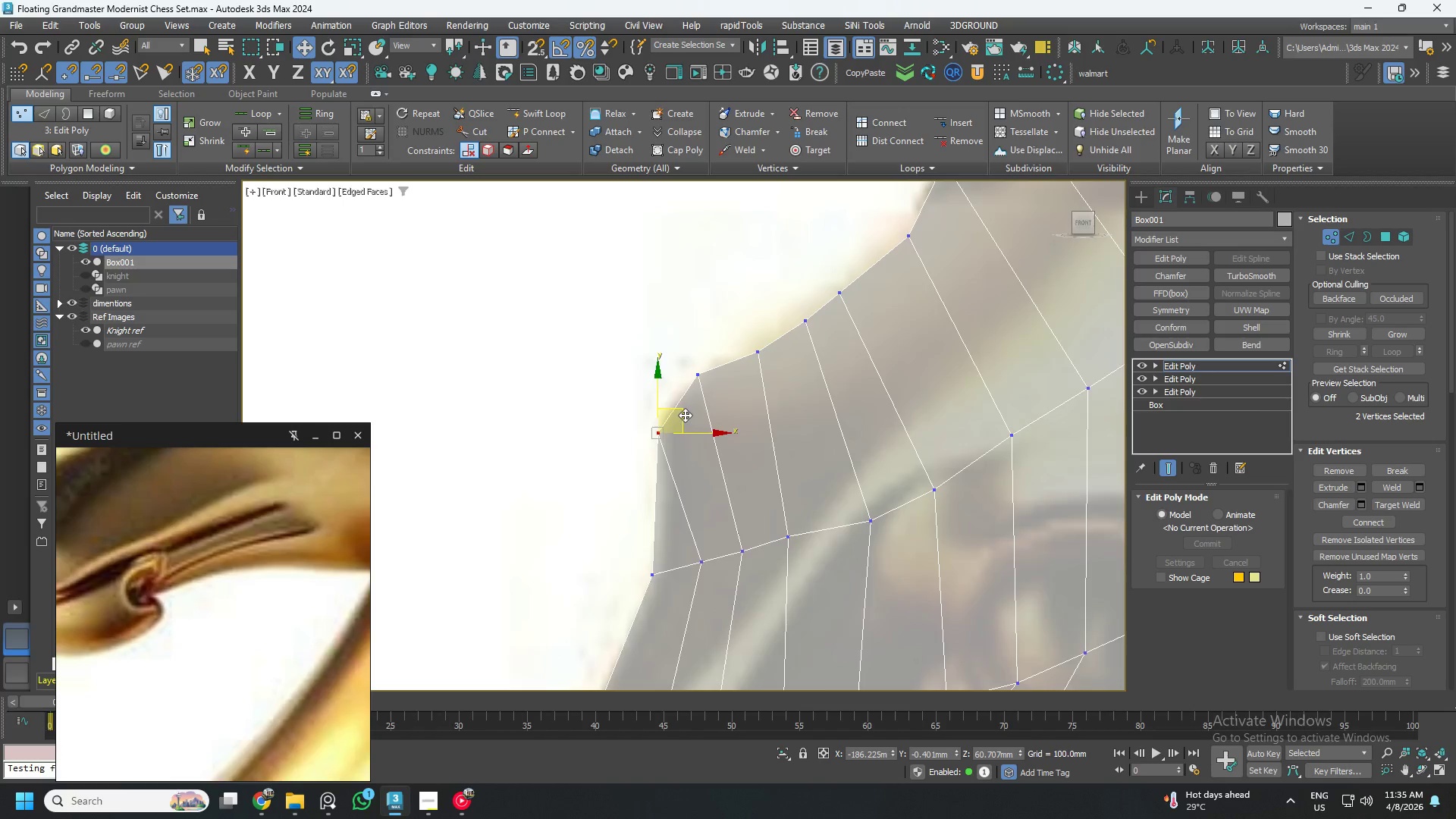 
scroll: coordinate [685, 415], scroll_direction: down, amount: 2.0
 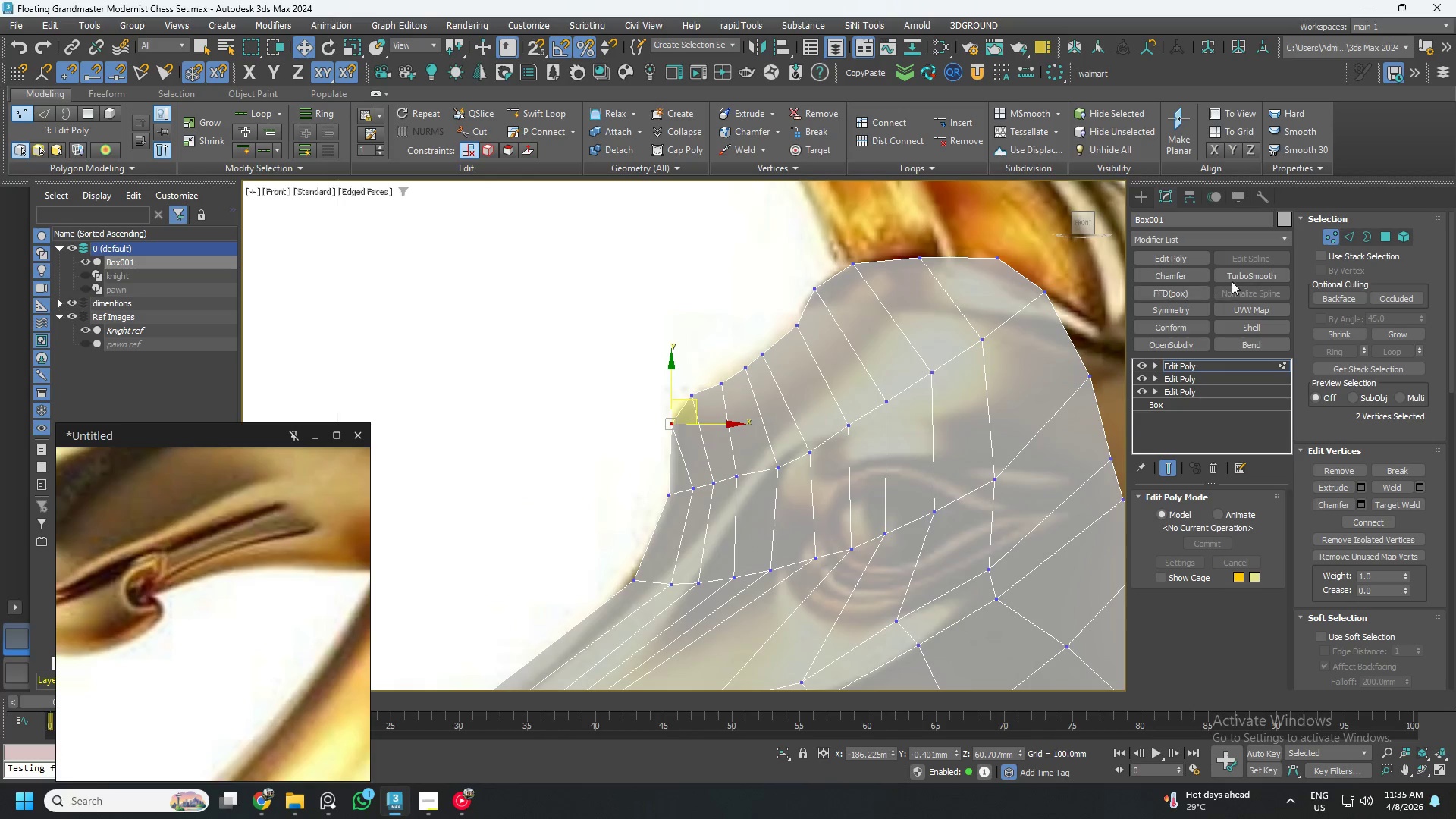 
left_click([1243, 276])
 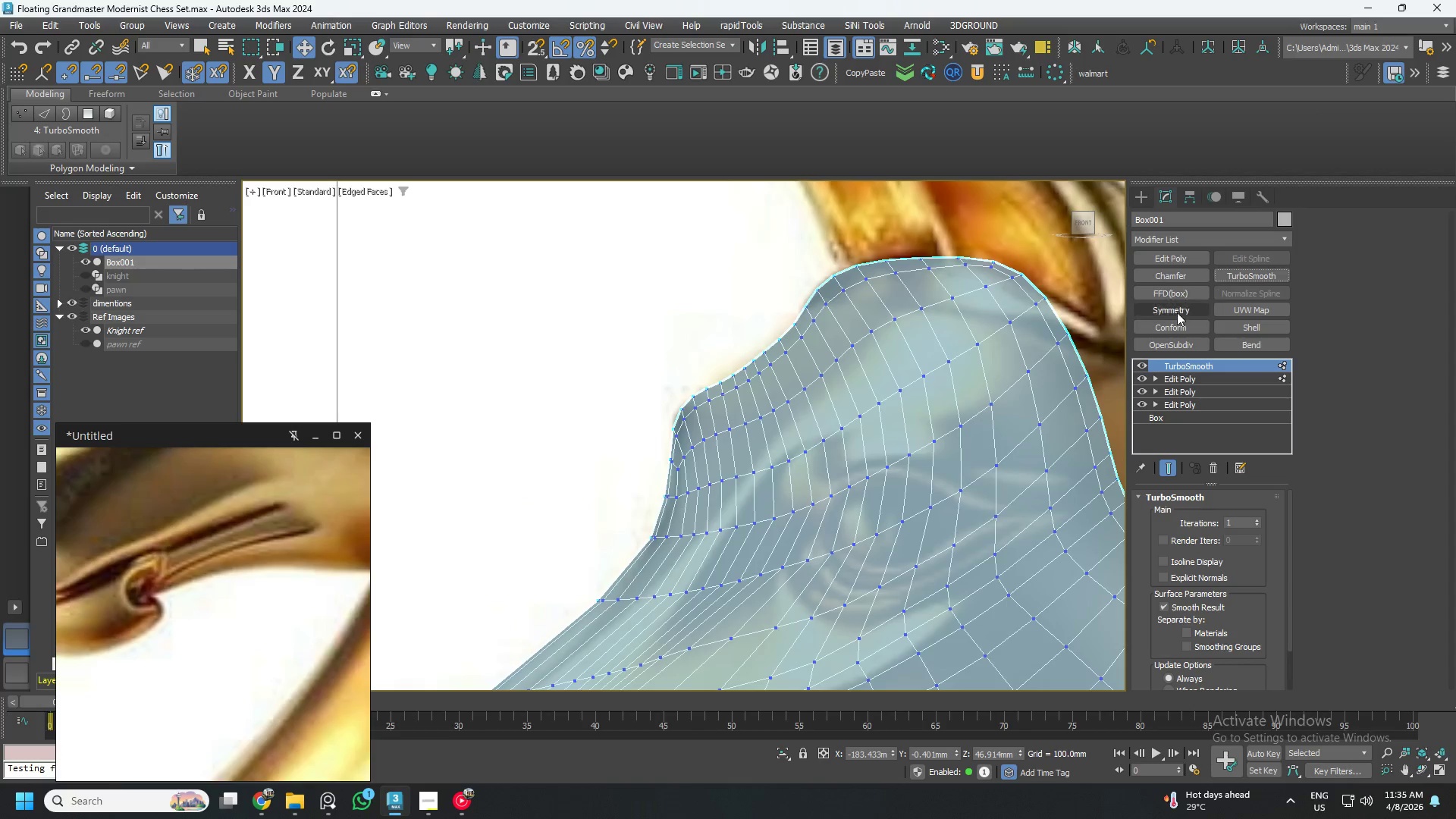 
scroll: coordinate [789, 423], scroll_direction: down, amount: 2.0
 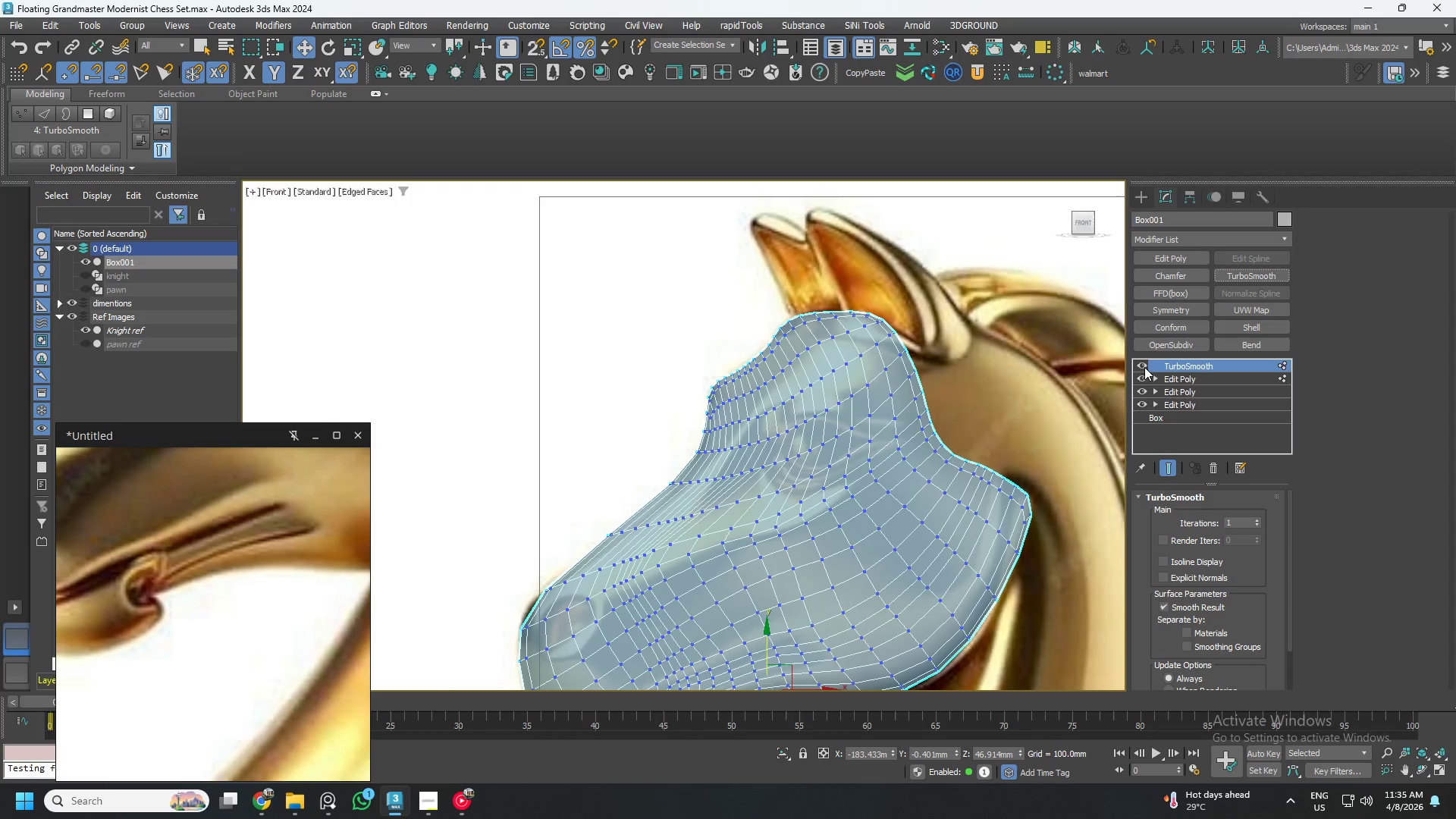 
left_click([1139, 366])
 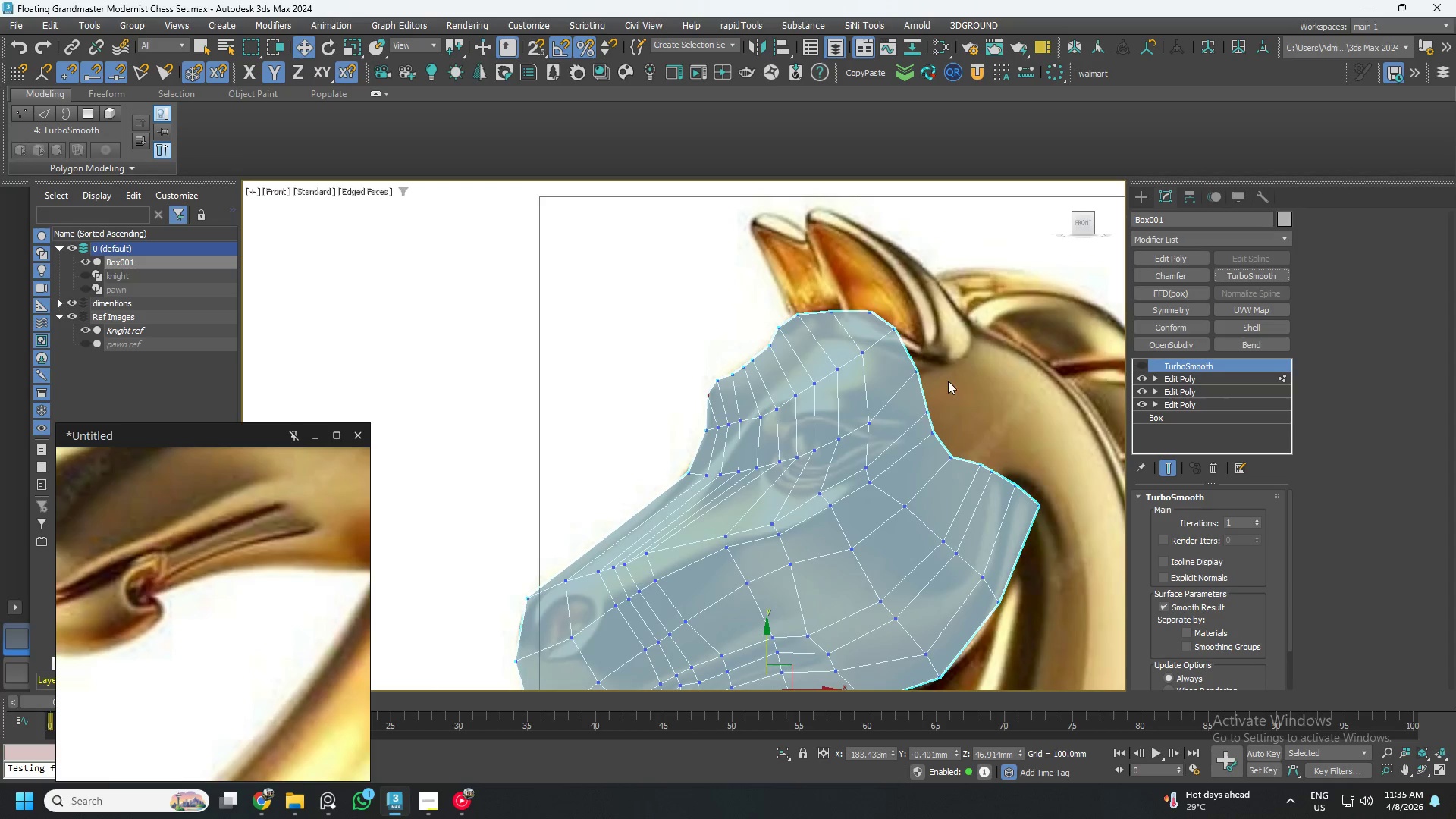 
scroll: coordinate [795, 378], scroll_direction: down, amount: 2.0
 